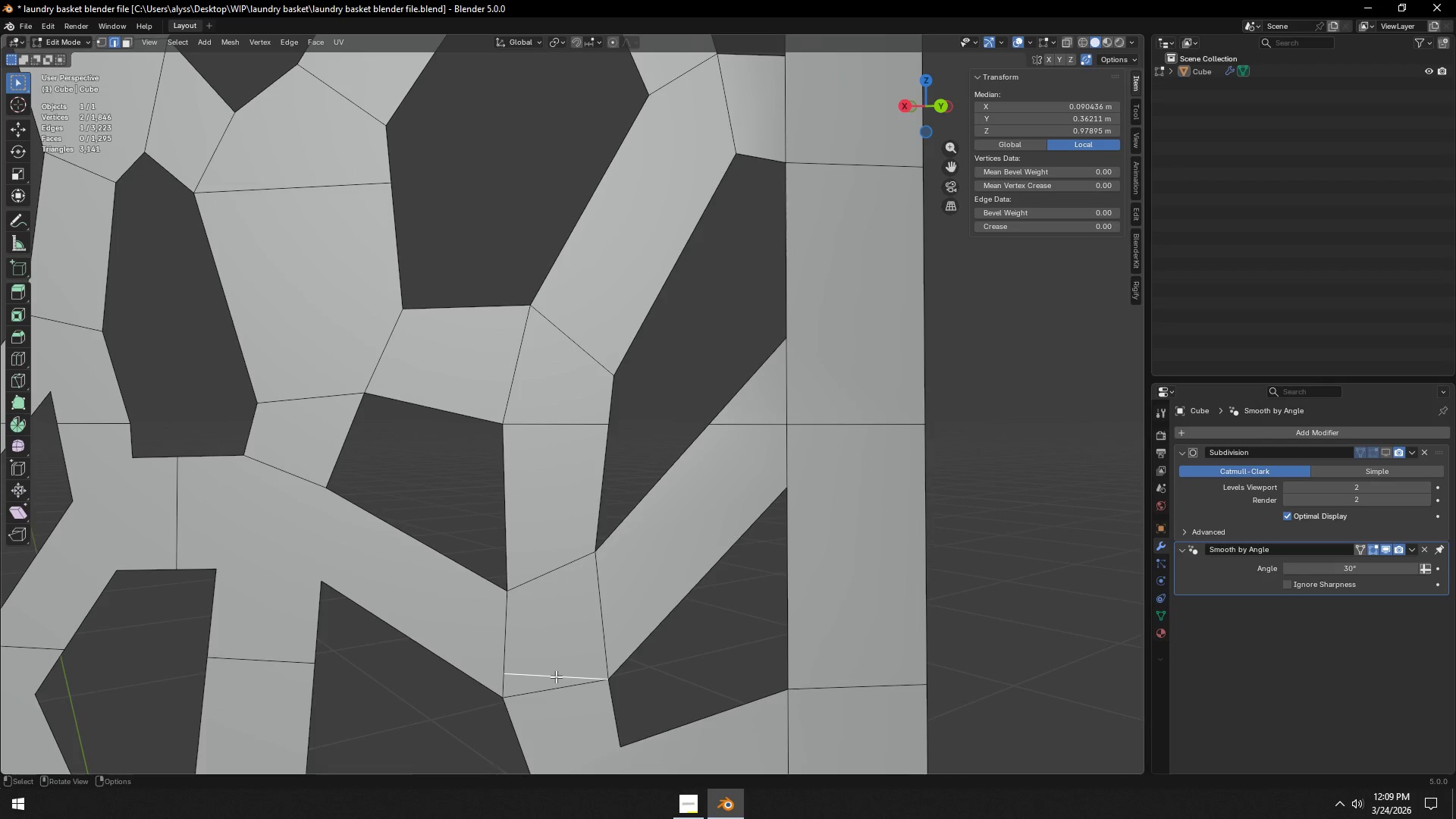 
key(Control+X)
 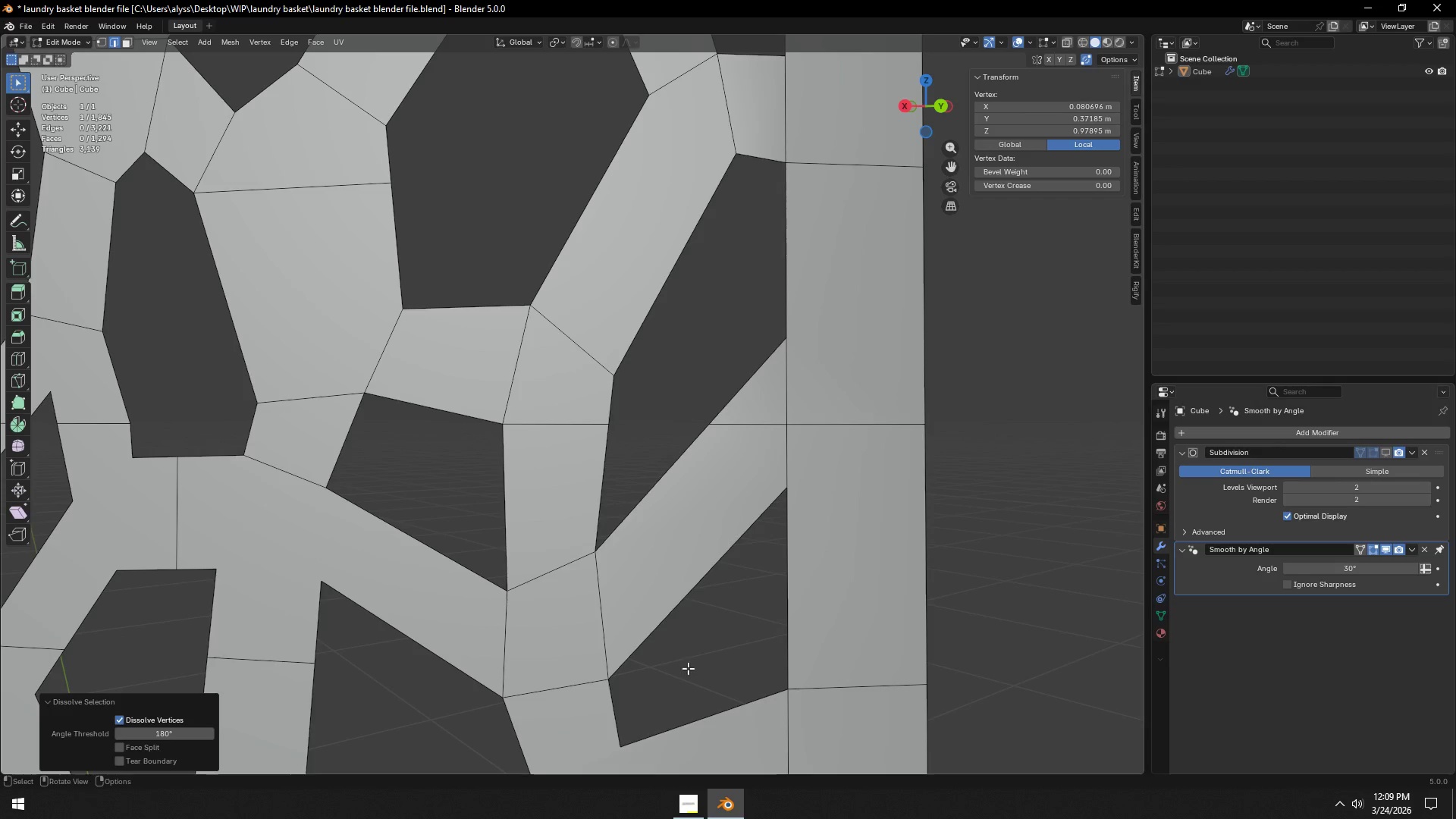 
hold_key(key=ShiftLeft, duration=0.55)
 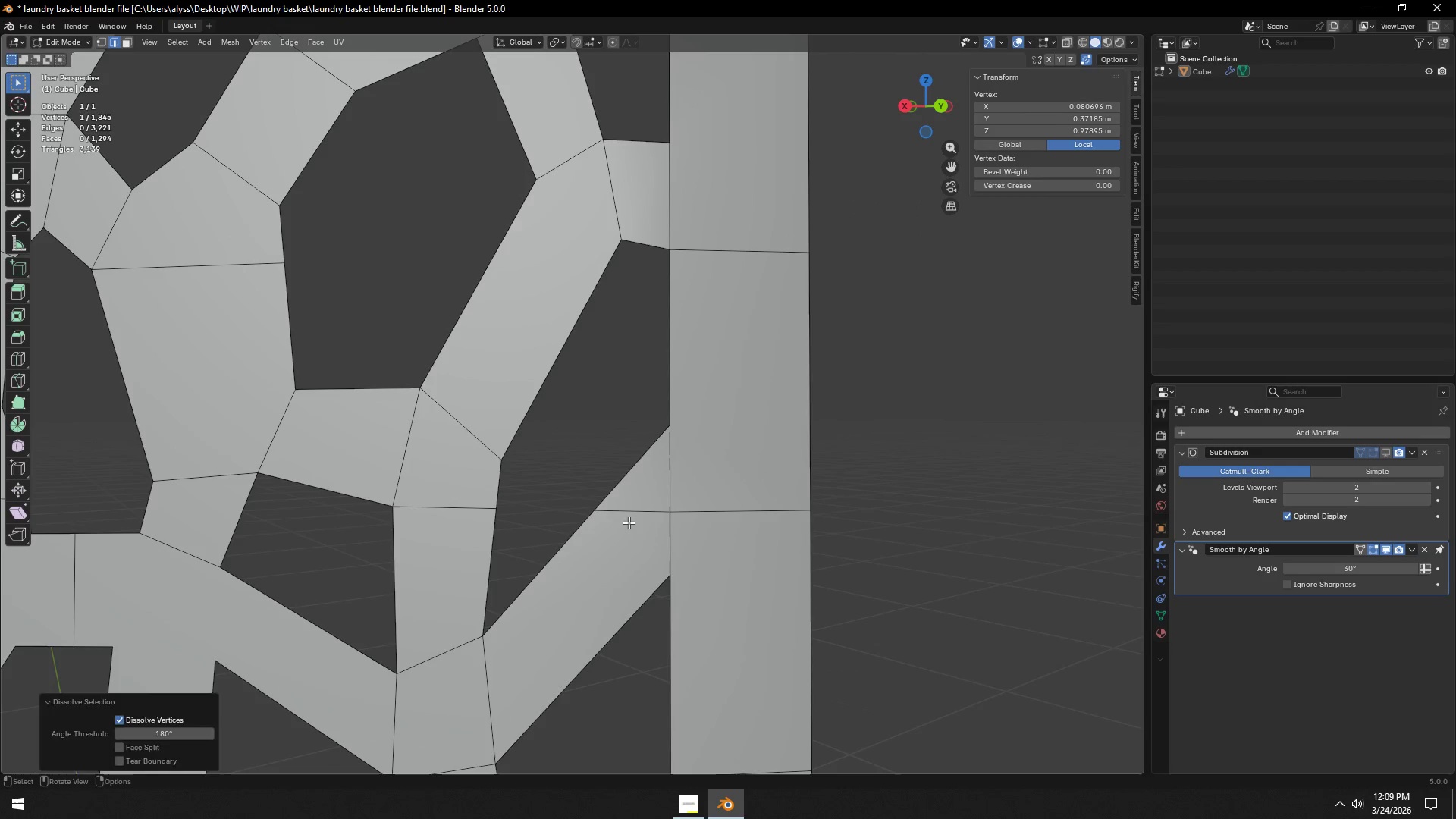 
hold_key(key=ShiftLeft, duration=8.17)
left_click([629, 522])
 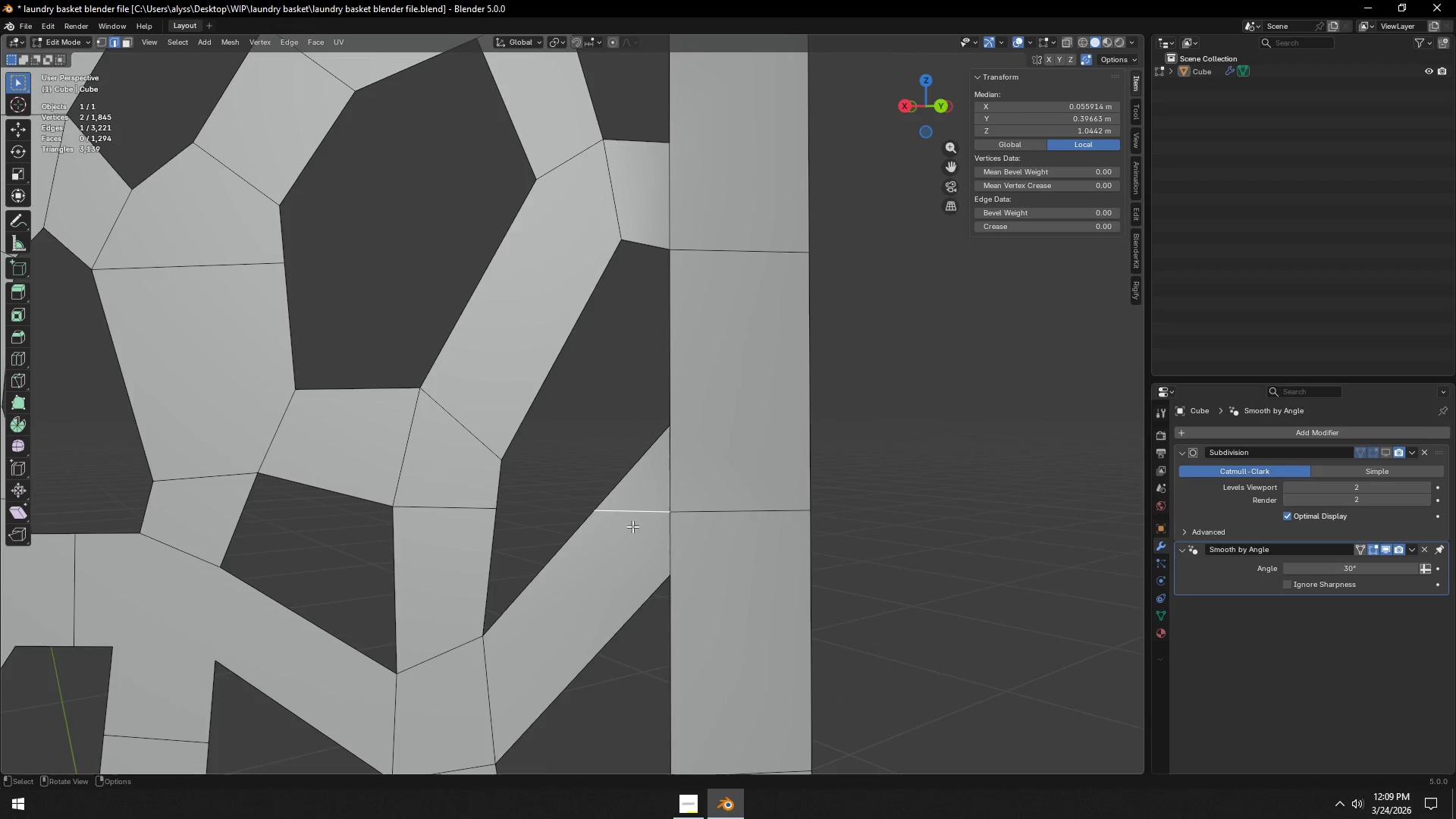 
hold_key(key=ControlLeft, duration=1.52)
 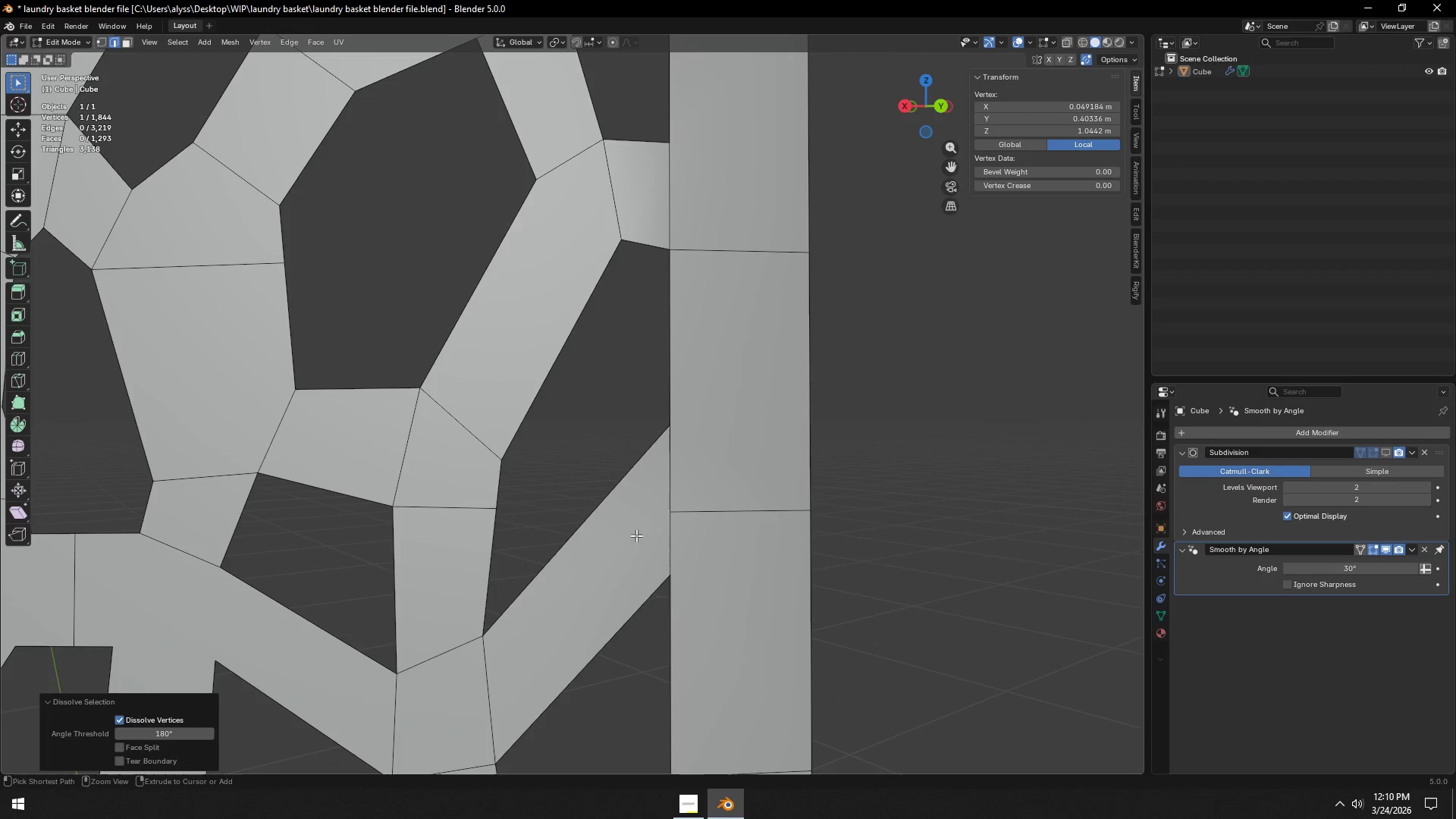 
key(Control+X)
 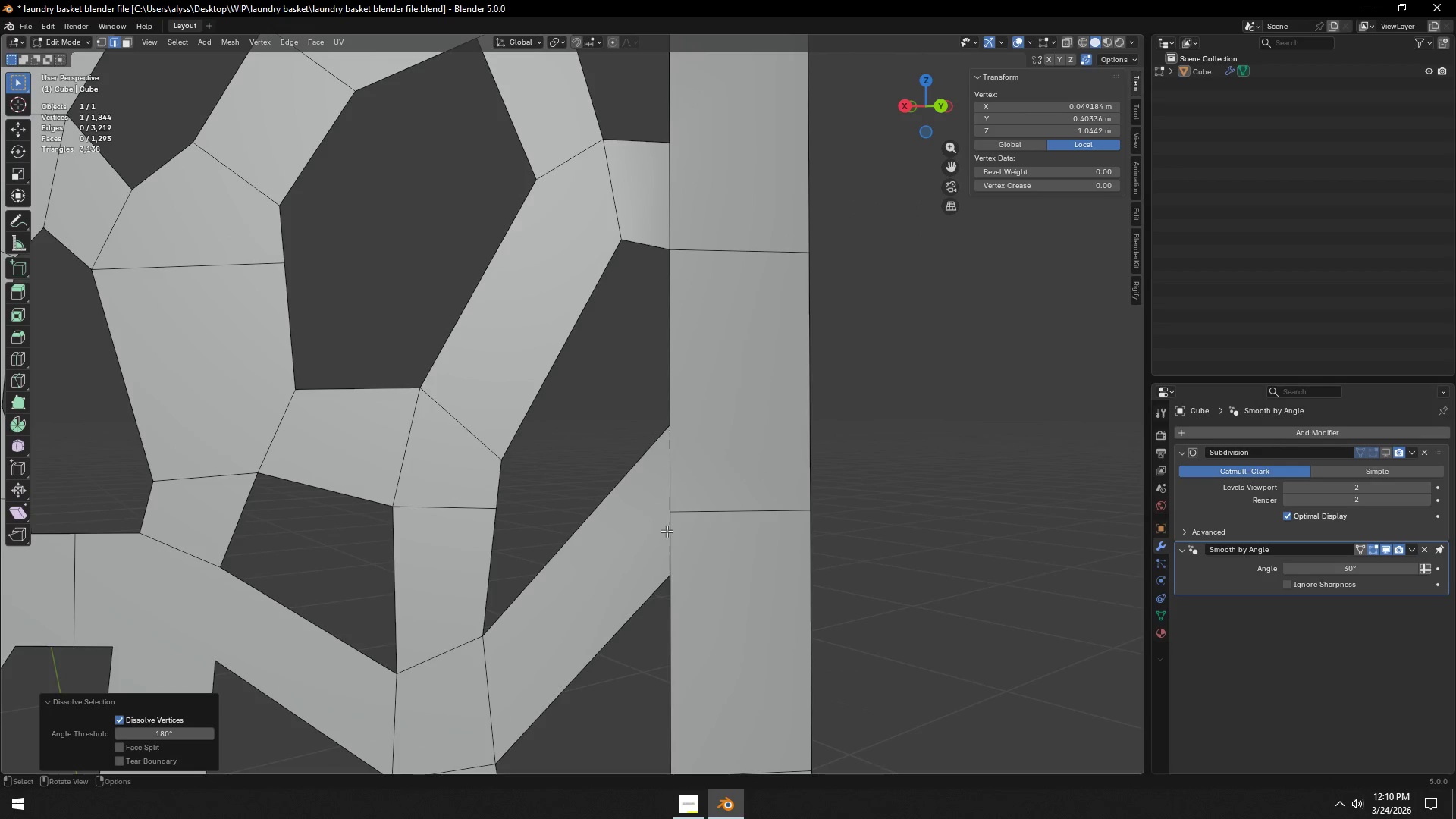 
key(1)
 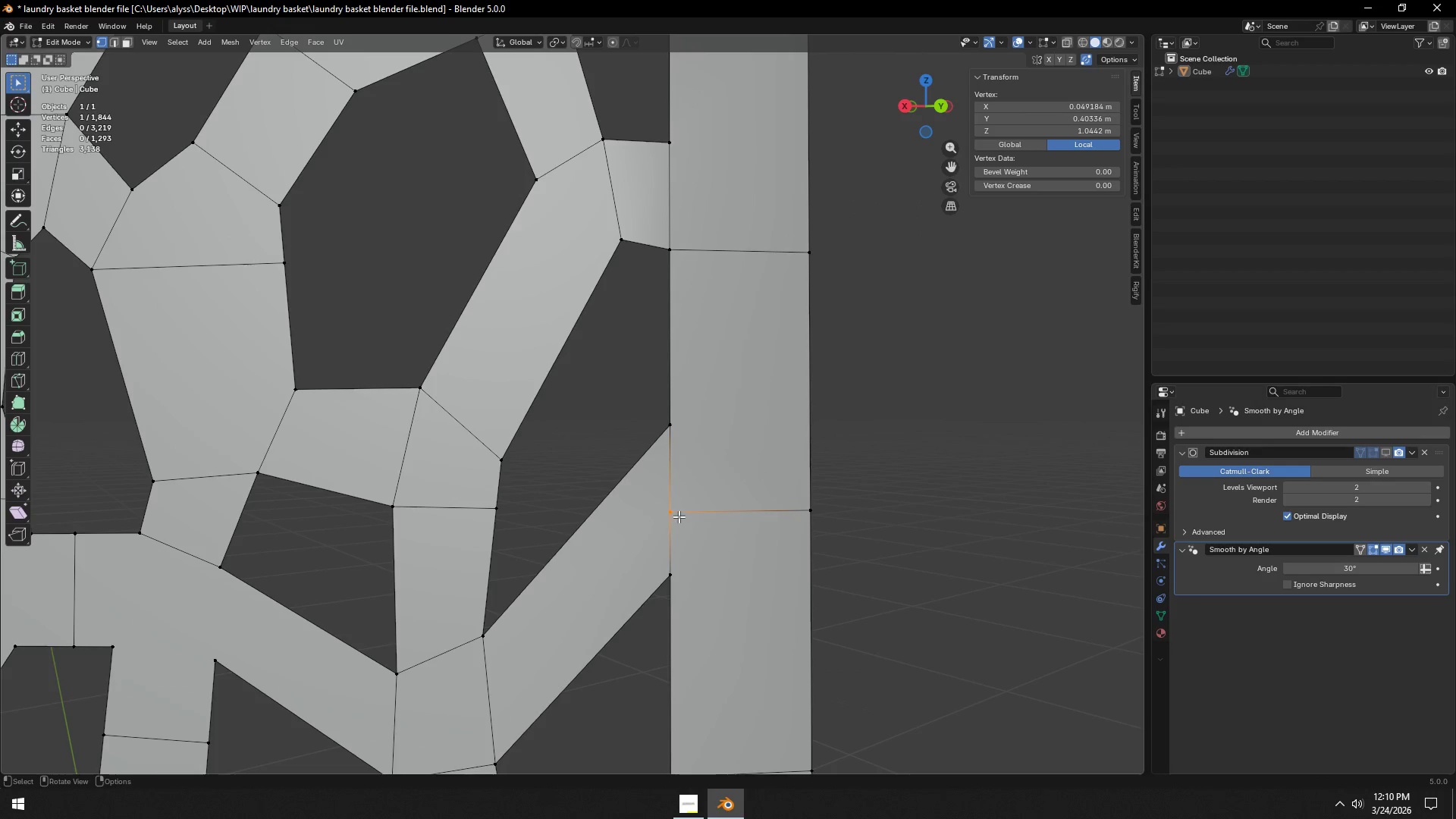 
left_click([679, 515])
 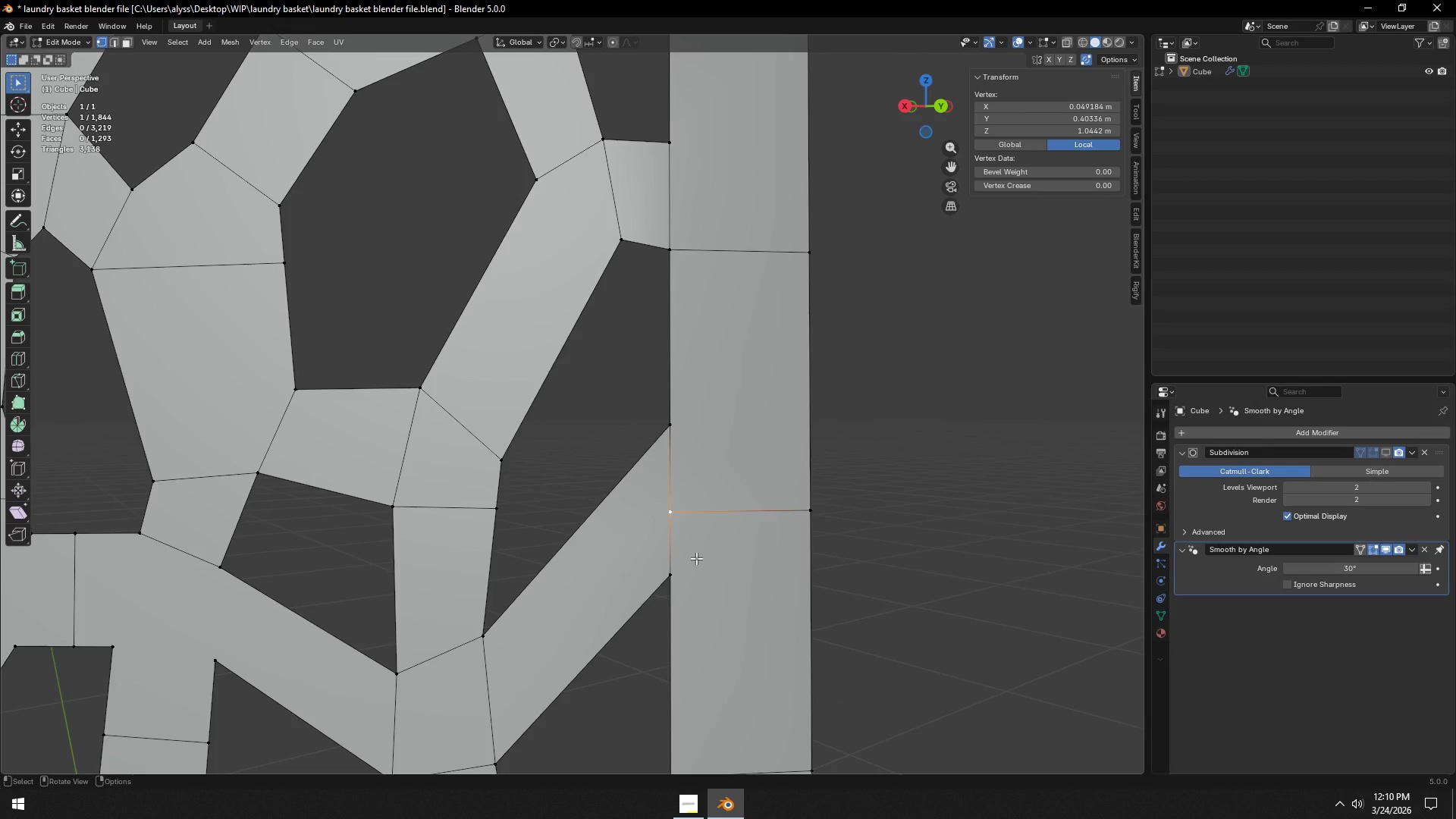 
type(gg)
 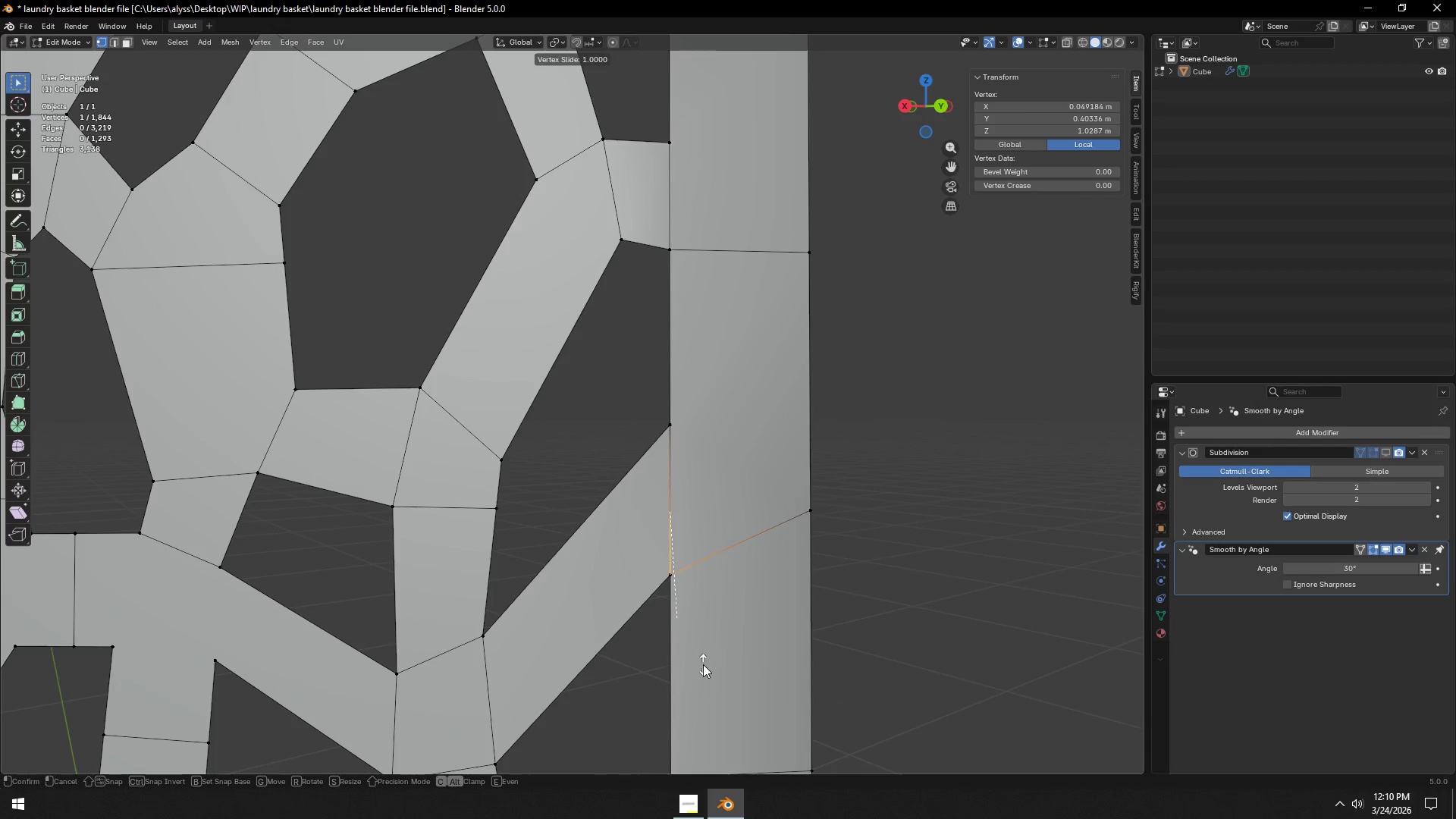 
left_click([703, 664])
 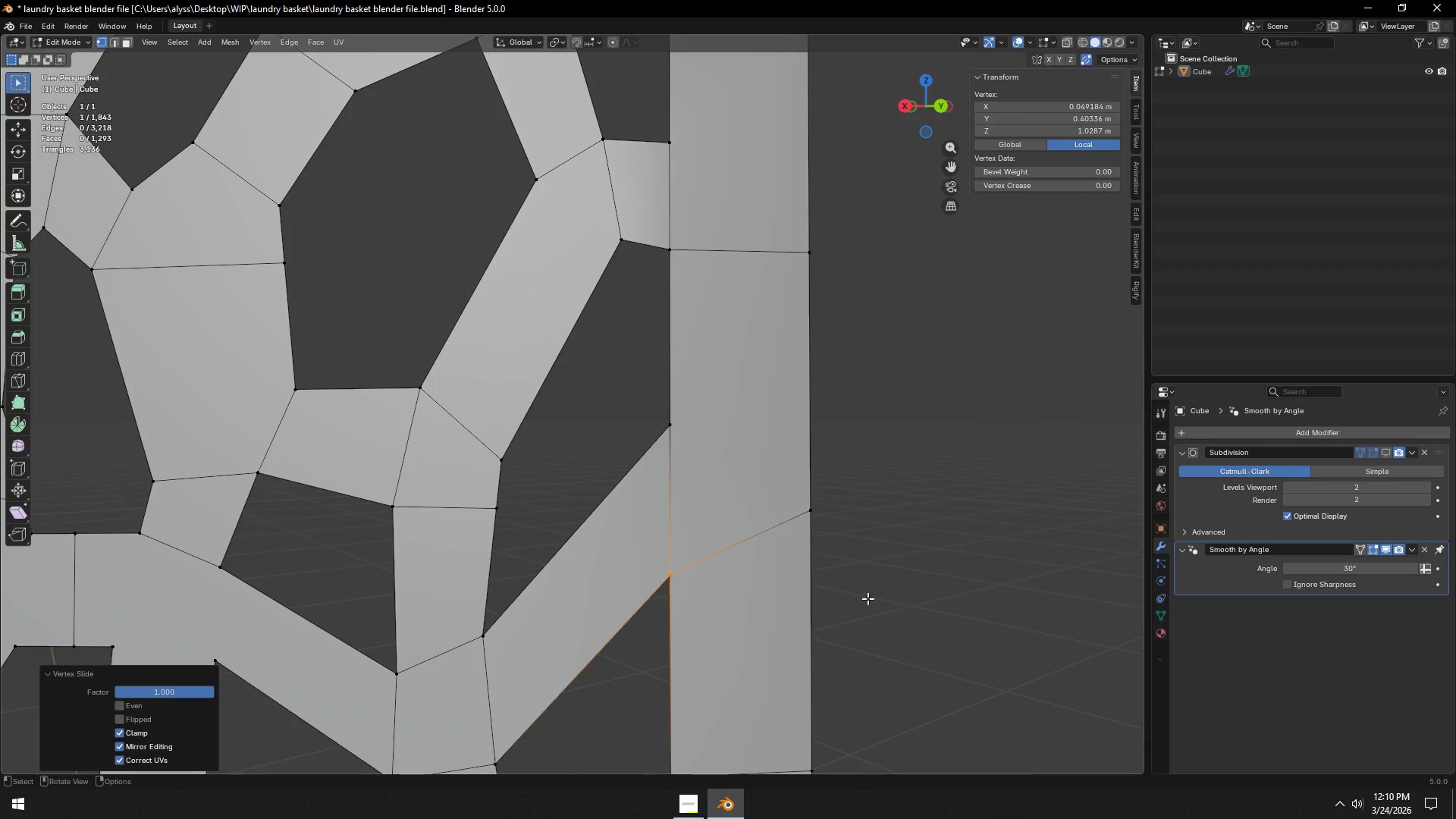 
left_click([918, 580])
 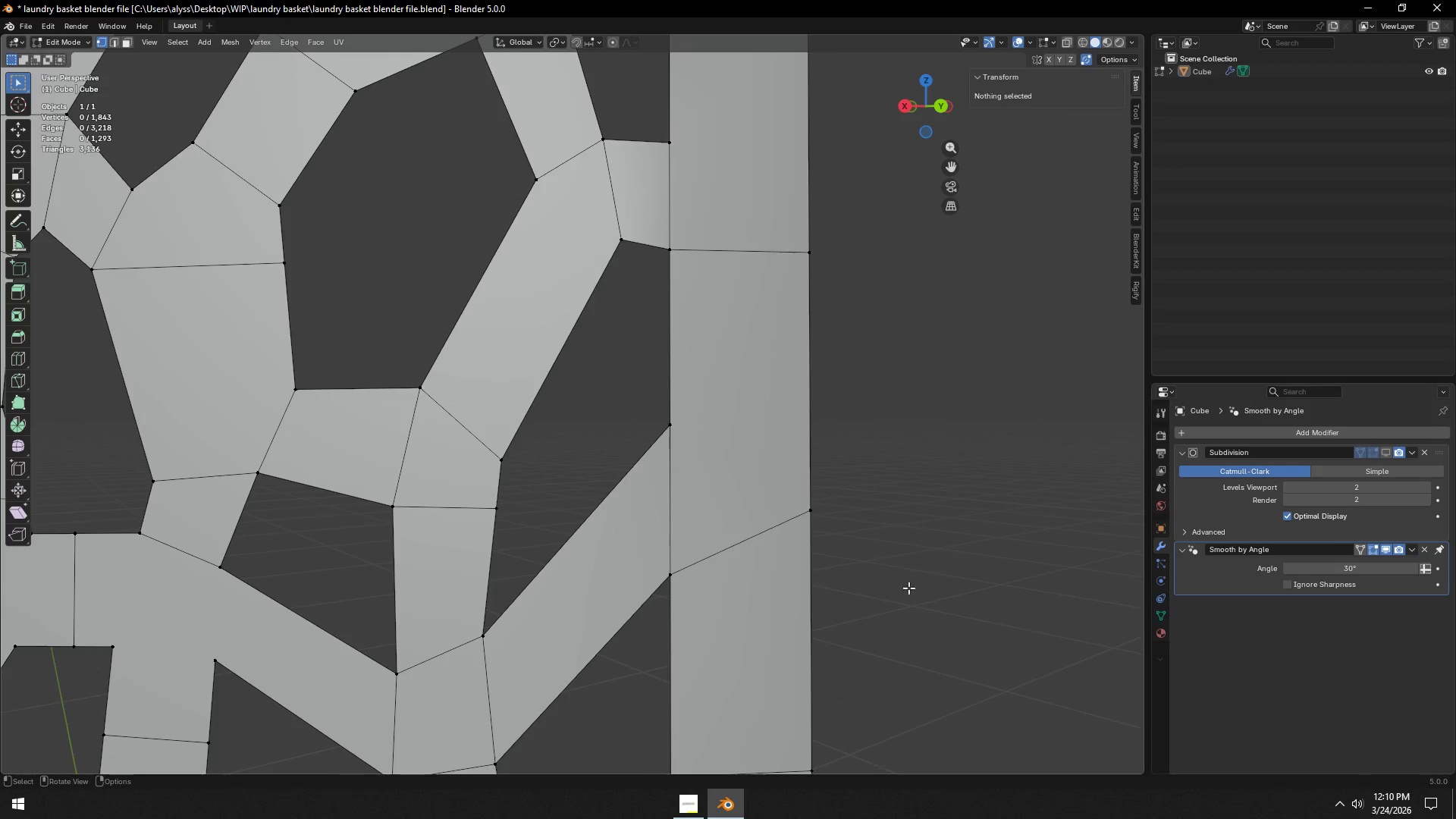 
scroll: coordinate [905, 591], scroll_direction: down, amount: 2.0
 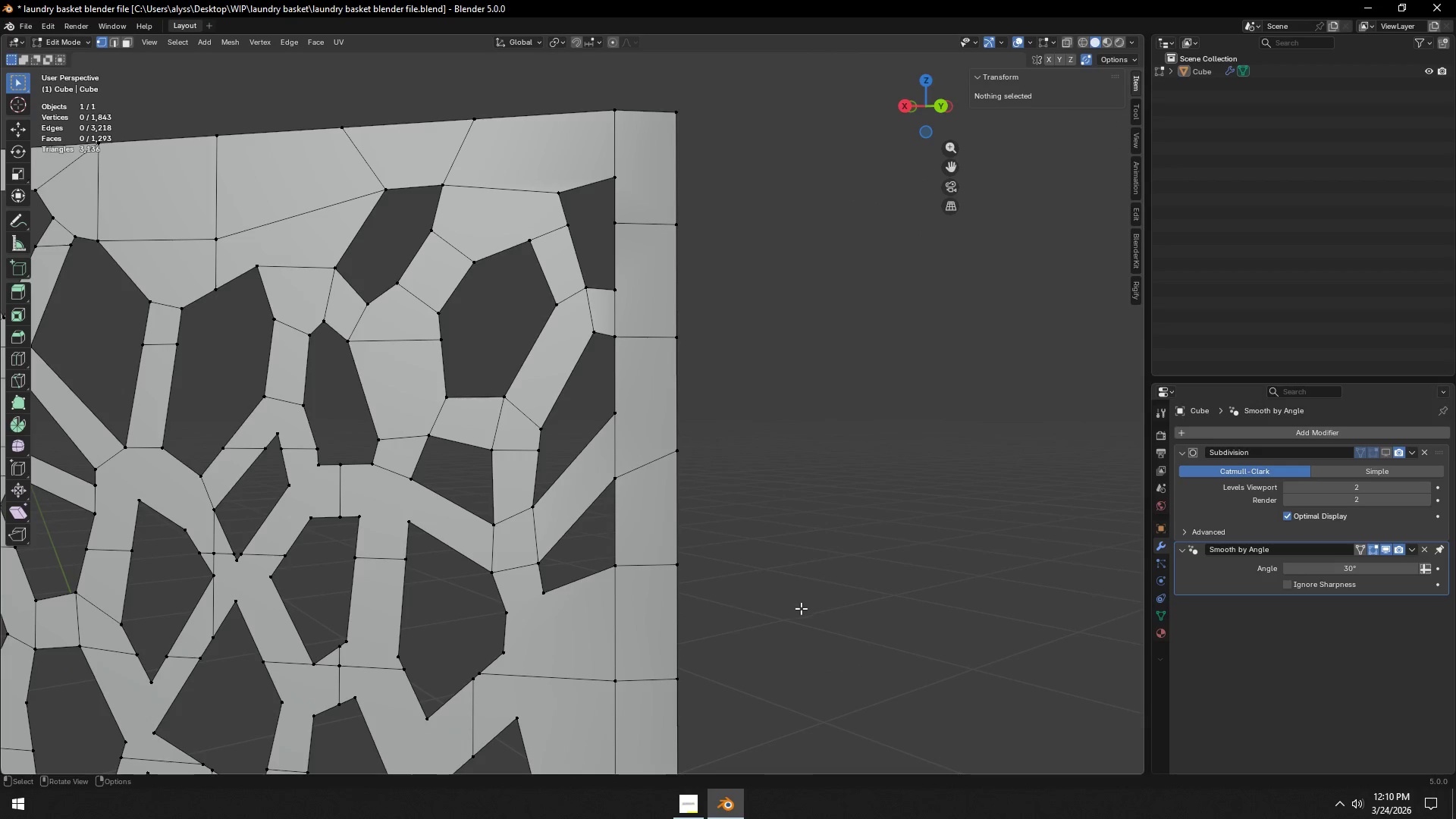 
hold_key(key=ShiftLeft, duration=0.62)
 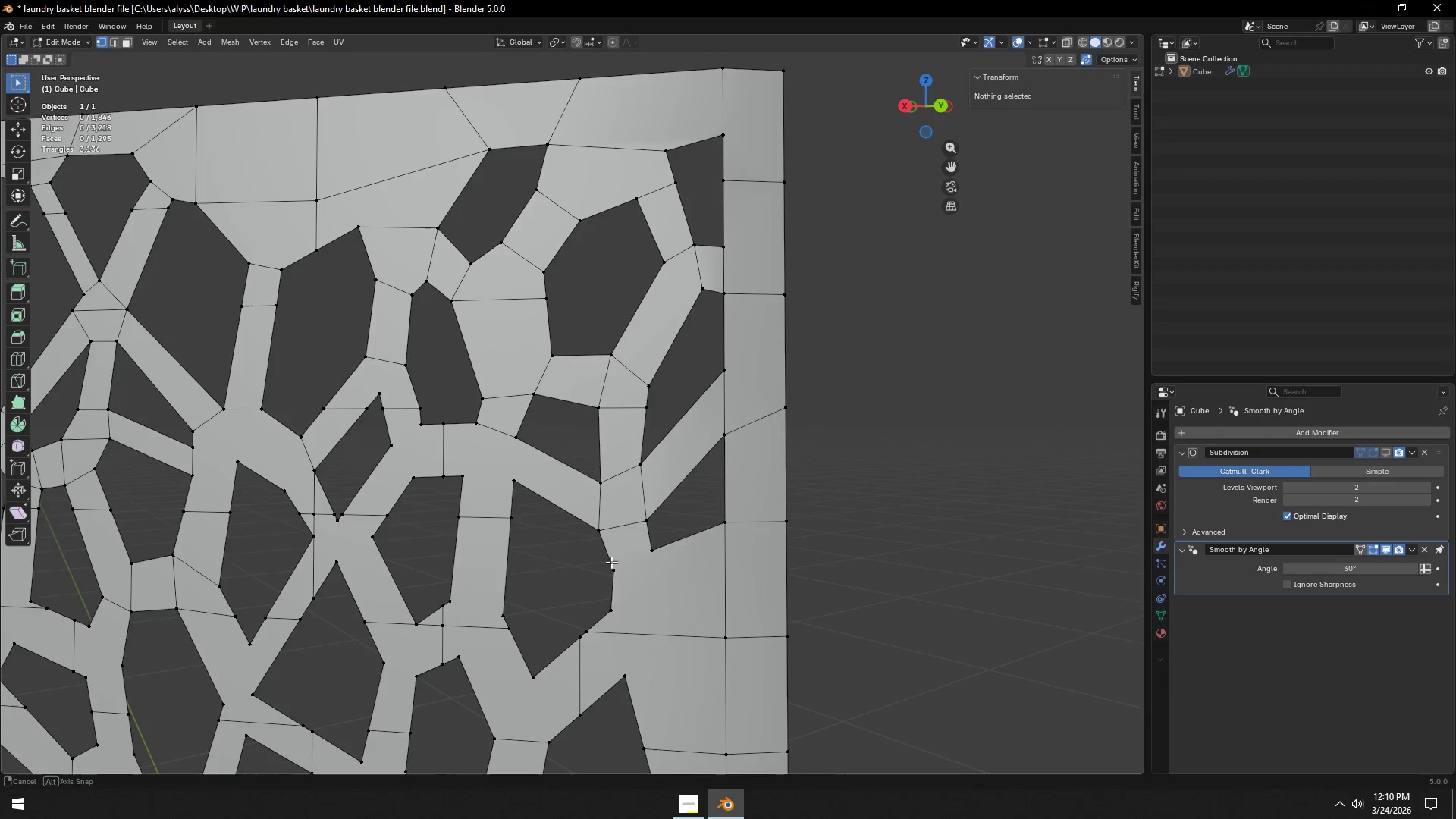 
scroll: coordinate [611, 562], scroll_direction: up, amount: 2.0
 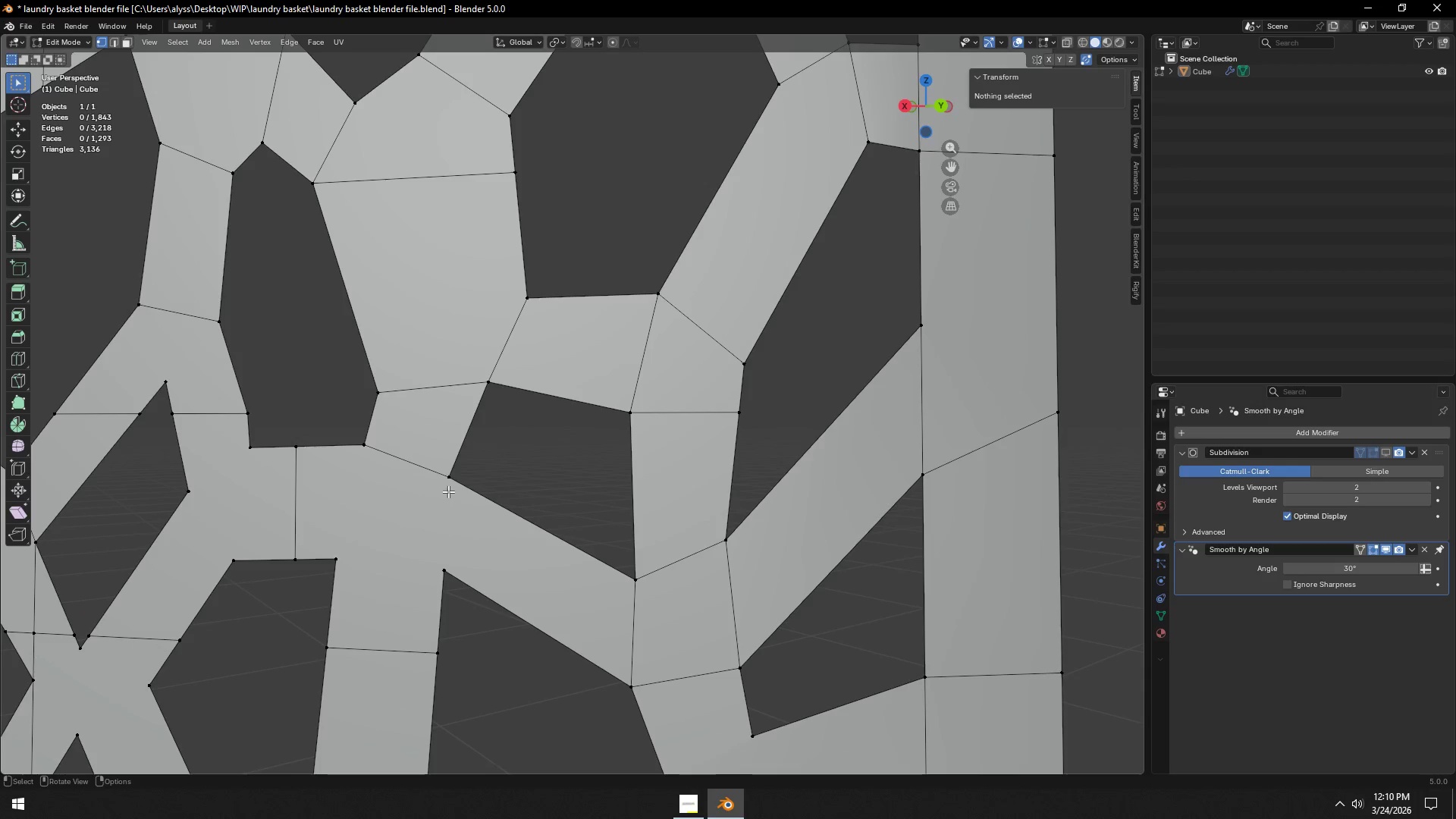 
left_click([458, 482])
 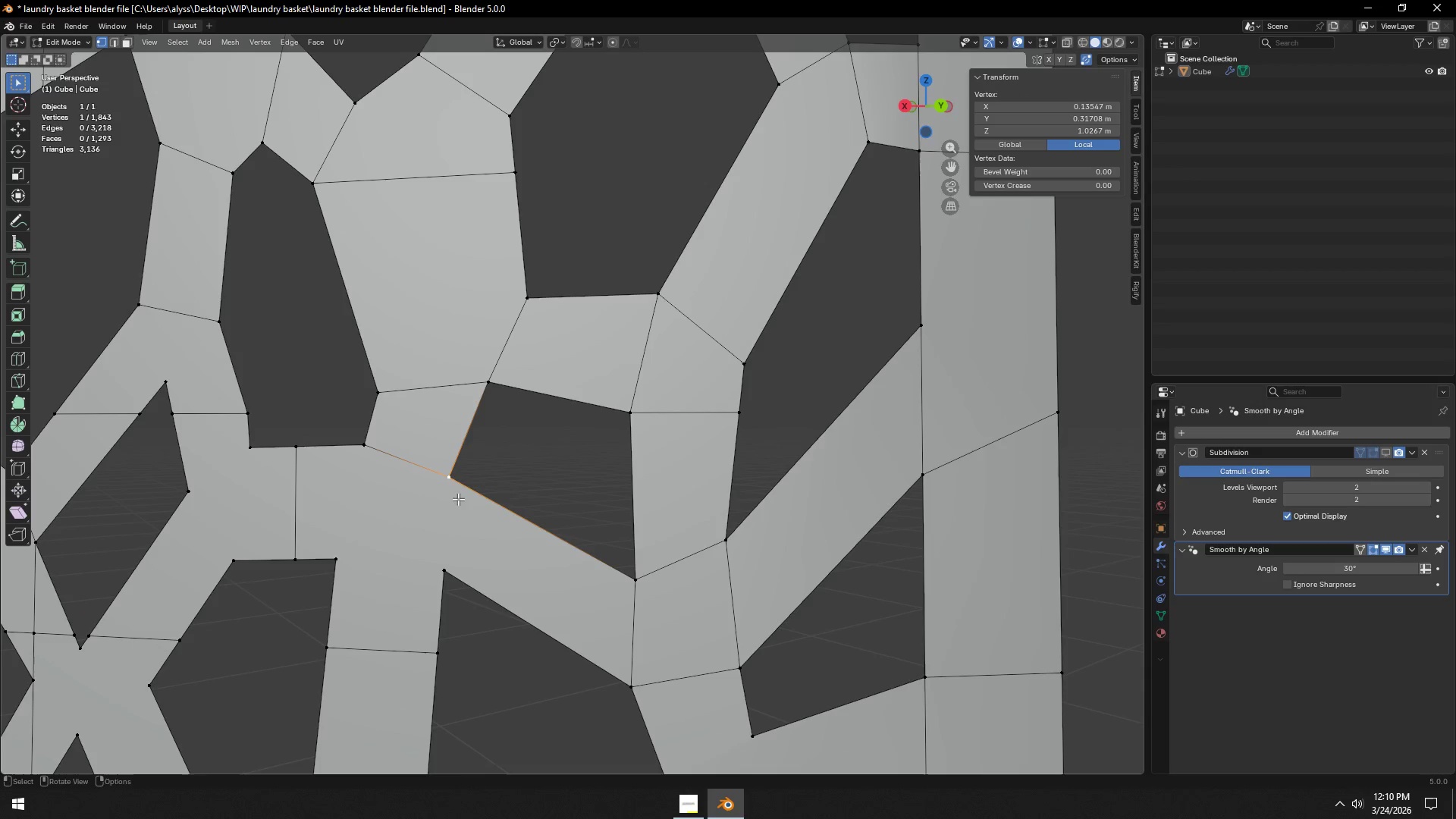 
hold_key(key=ShiftLeft, duration=0.47)
 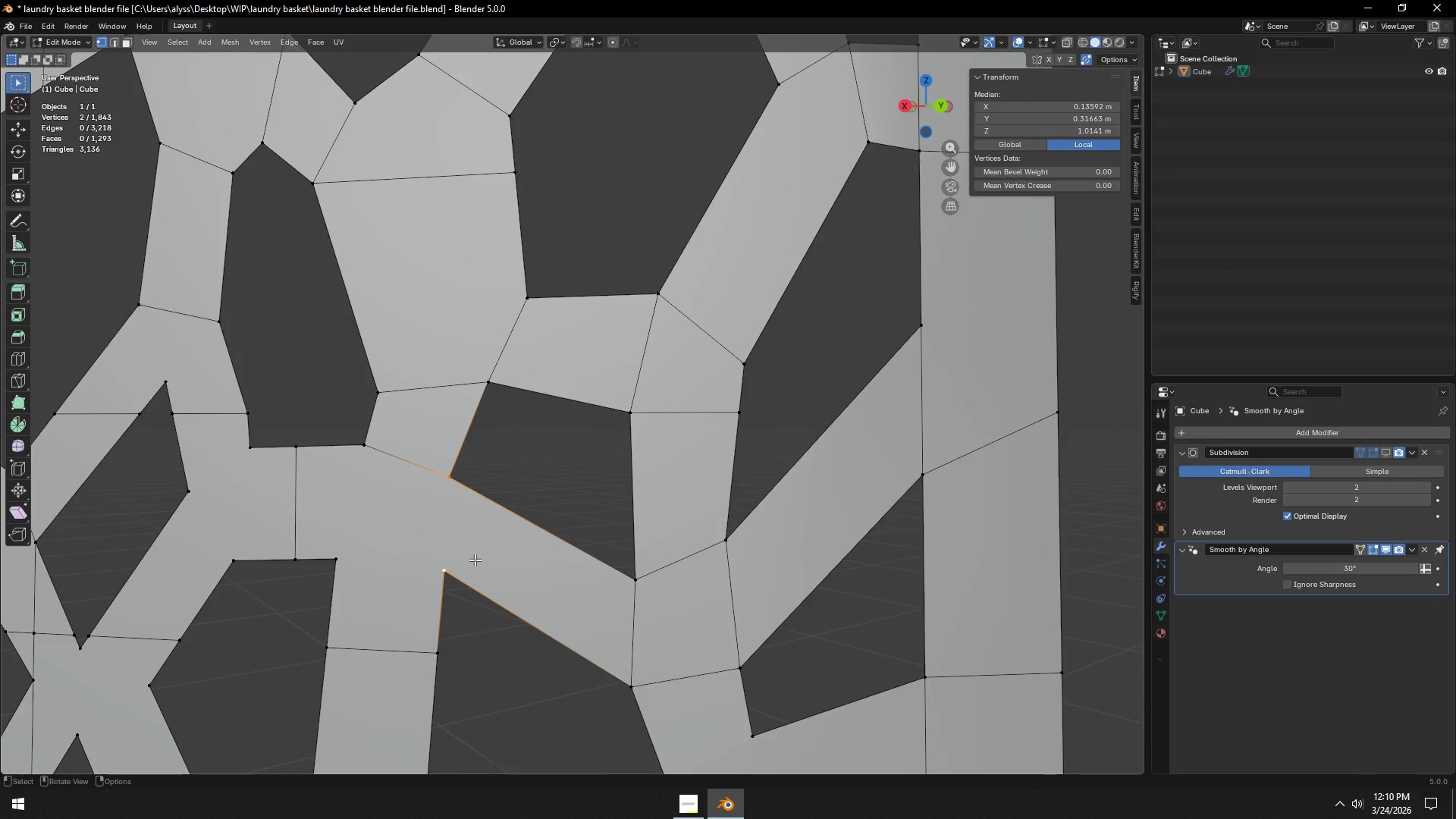 
key(J)
 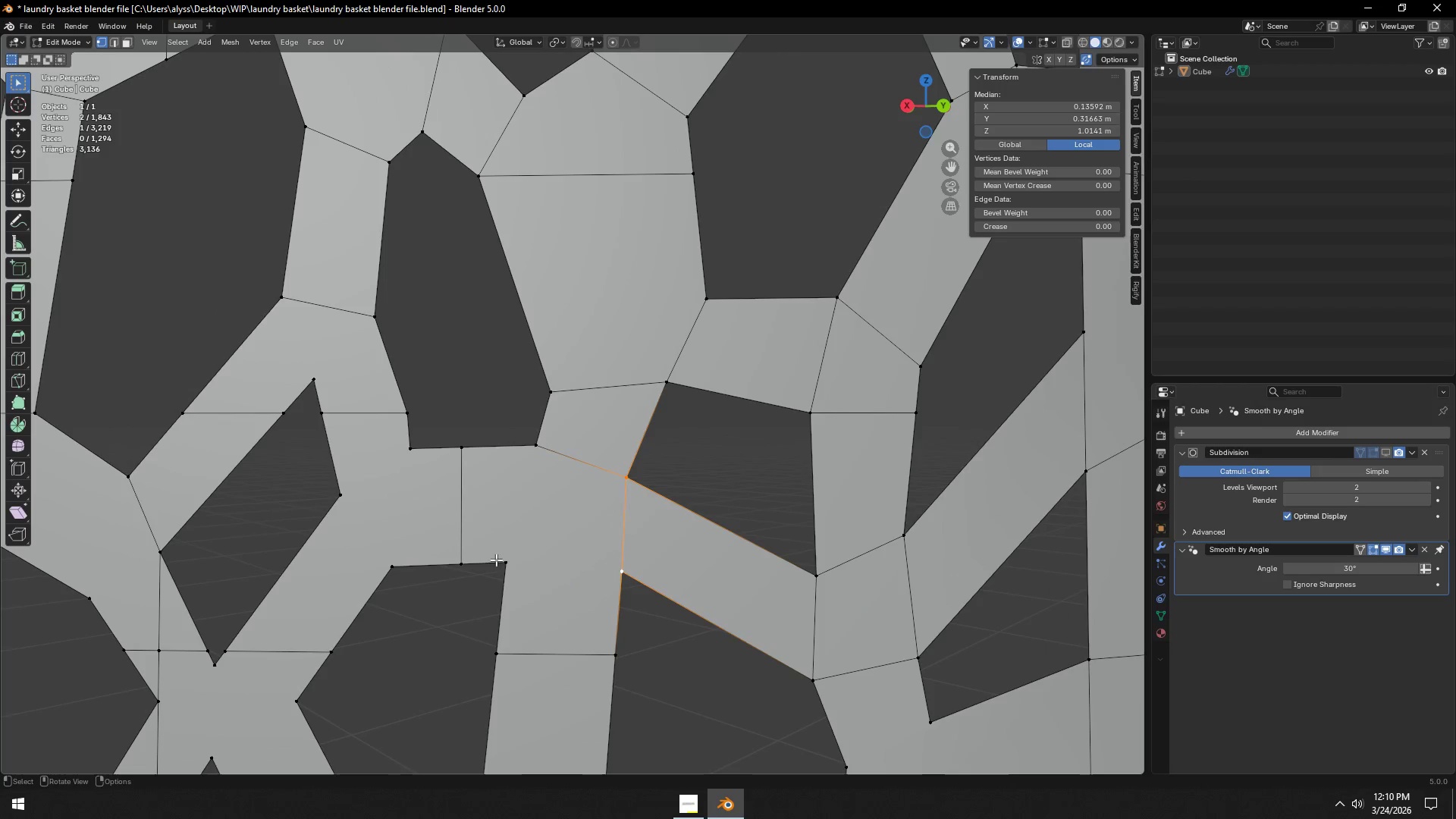 
left_click([505, 561])
 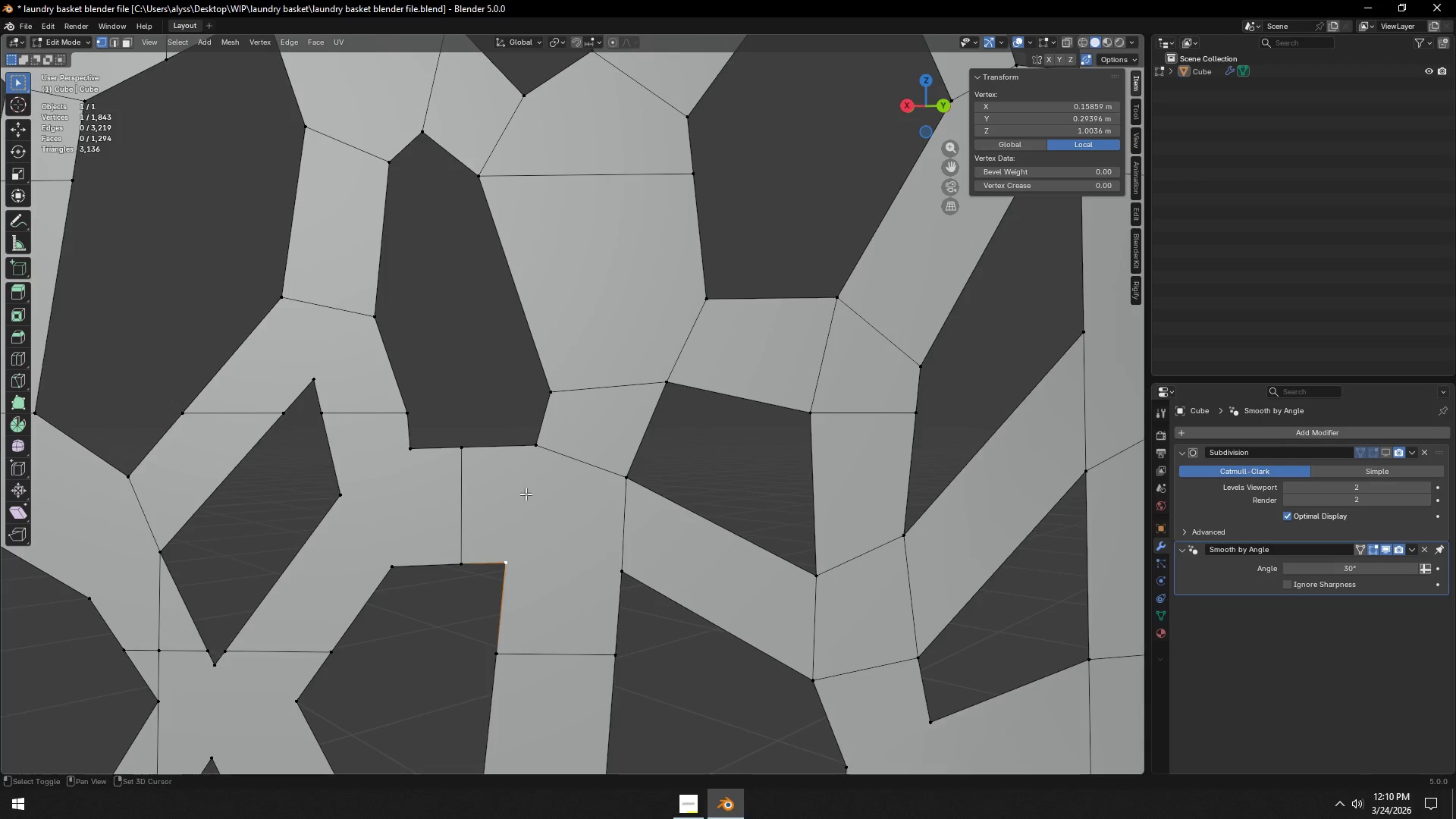 
hold_key(key=ShiftLeft, duration=0.58)
left_click([534, 455])
 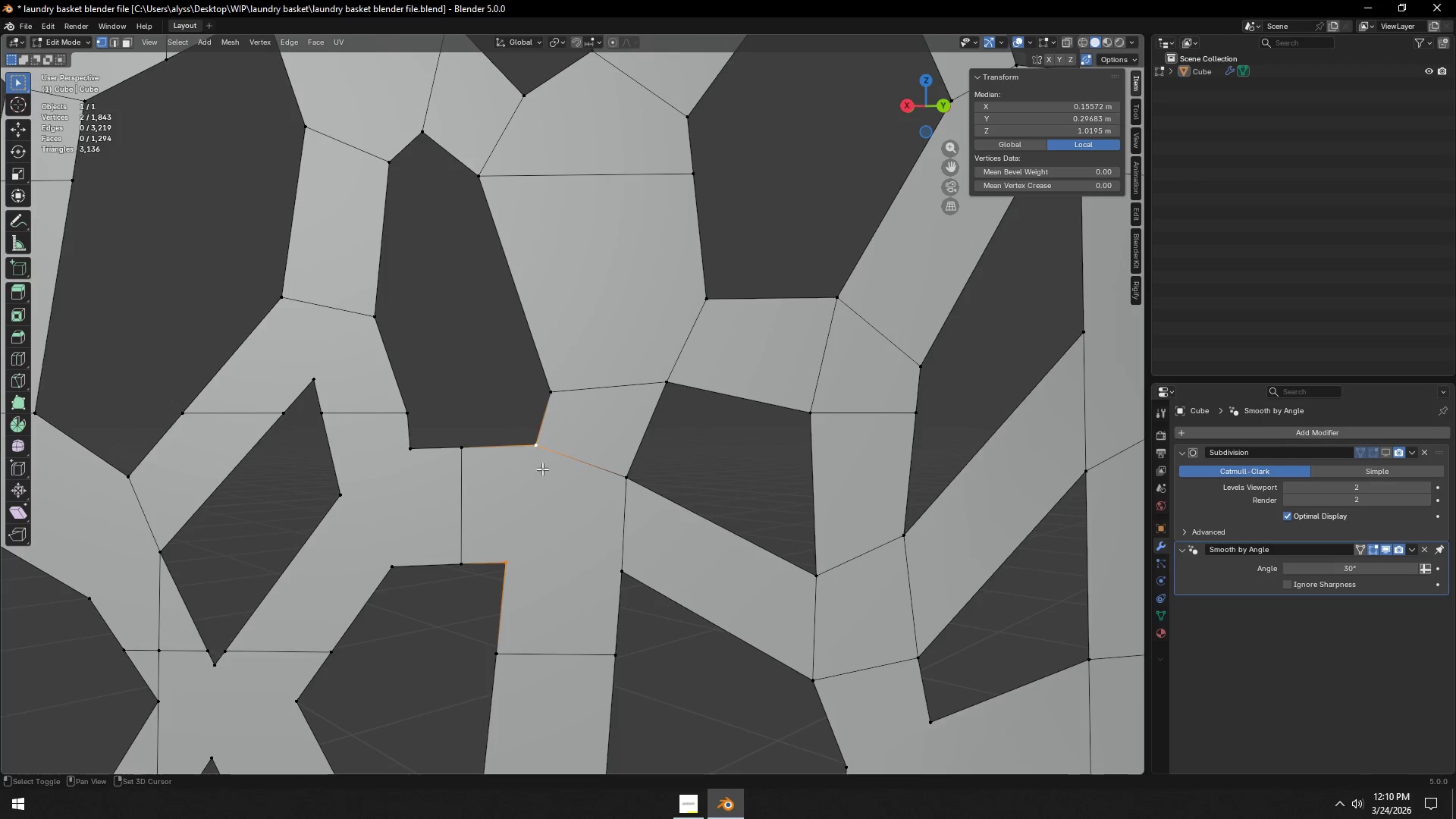 
key(J)
 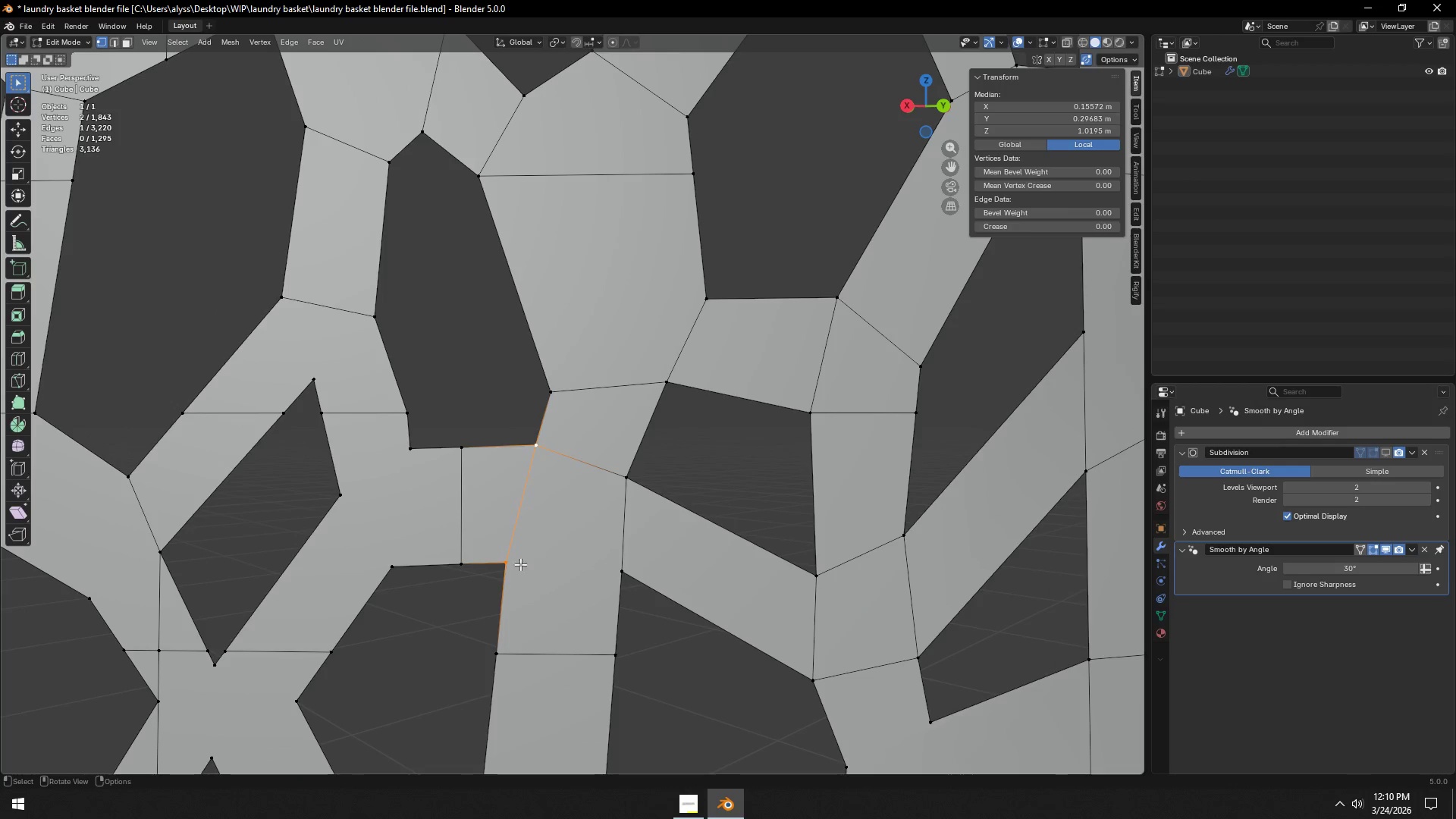 
left_click([506, 566])
 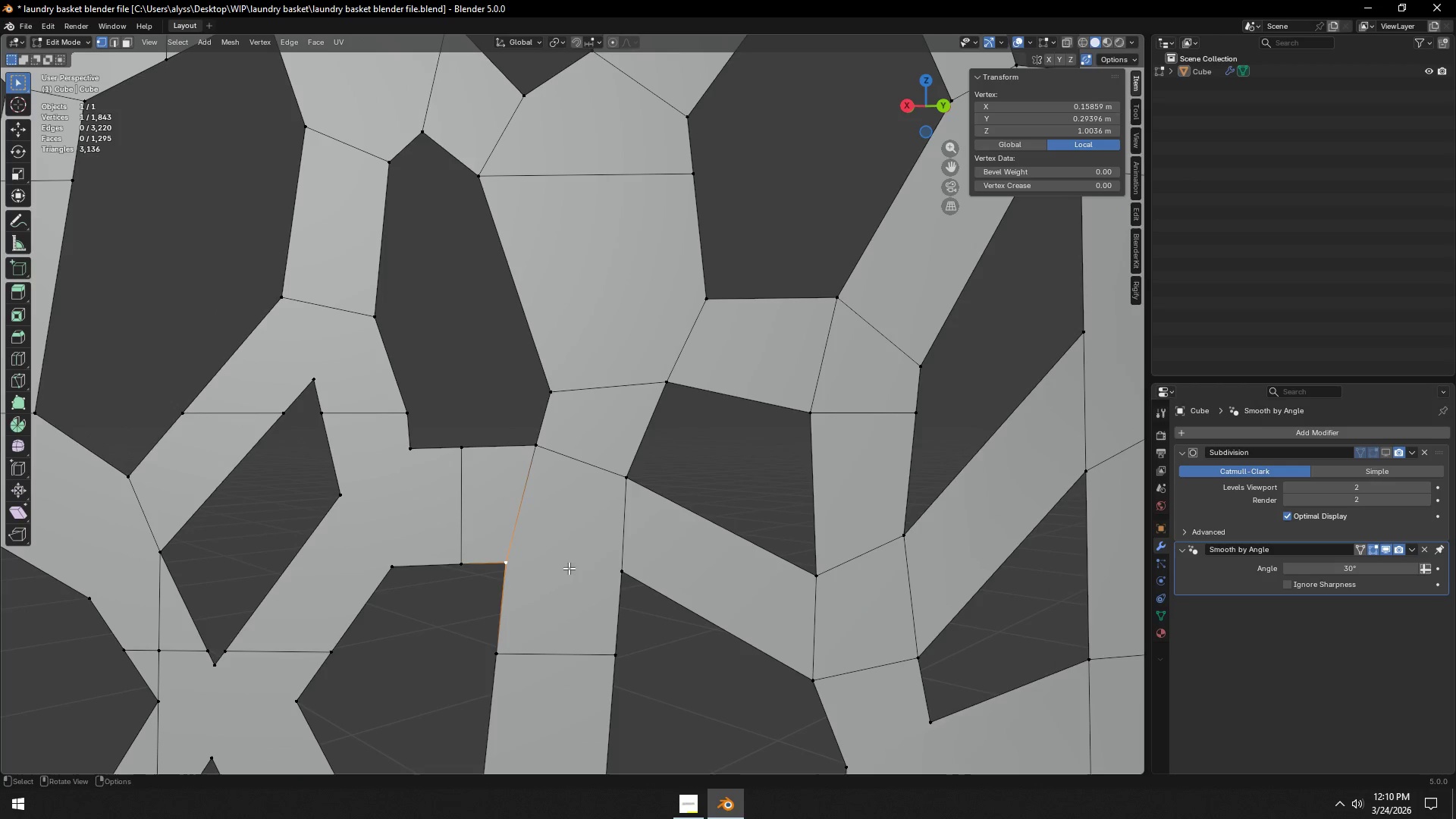 
hold_key(key=ShiftLeft, duration=0.55)
left_click([616, 570])
 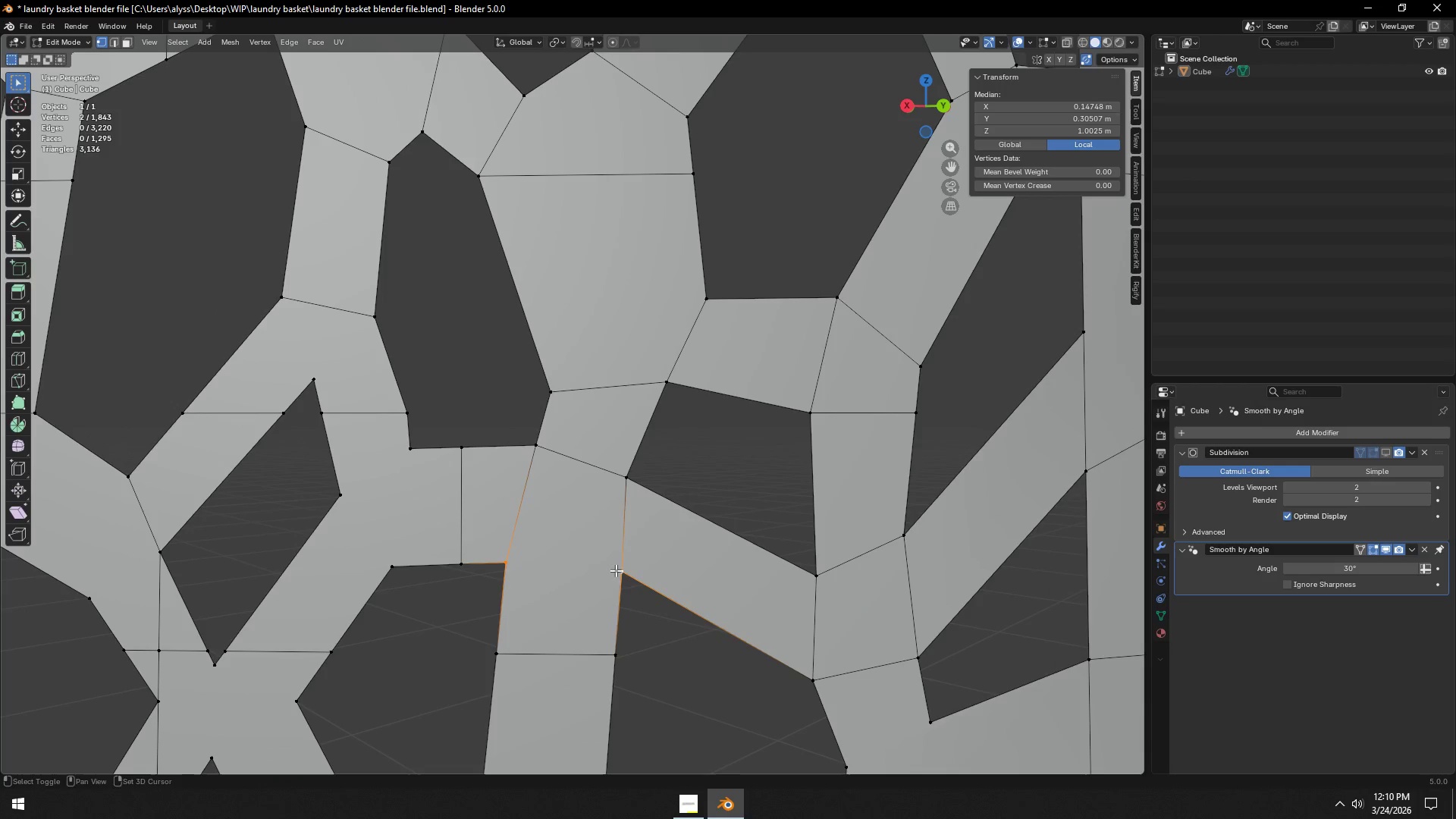 
type(j3)
 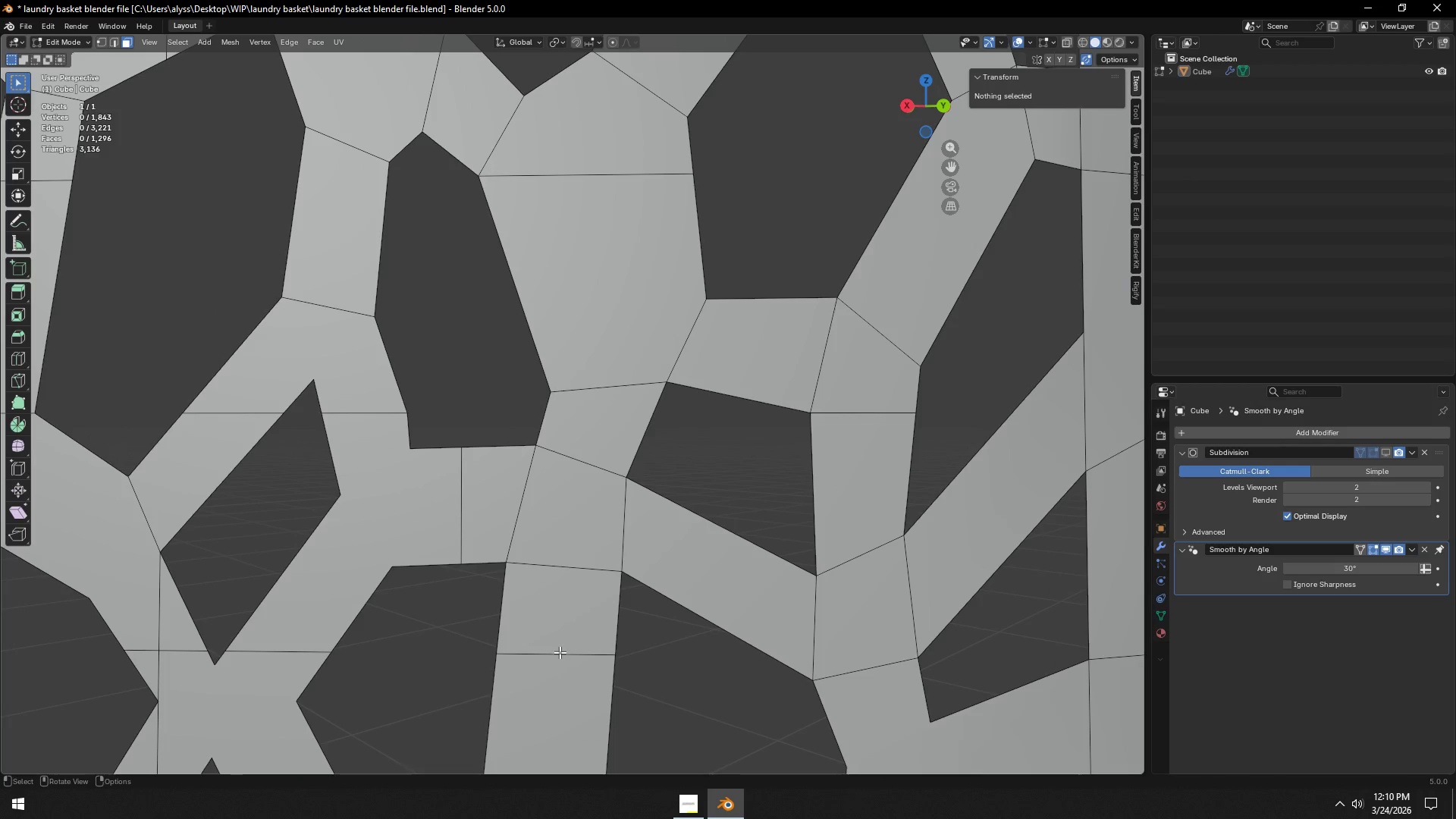 
left_click([560, 652])
 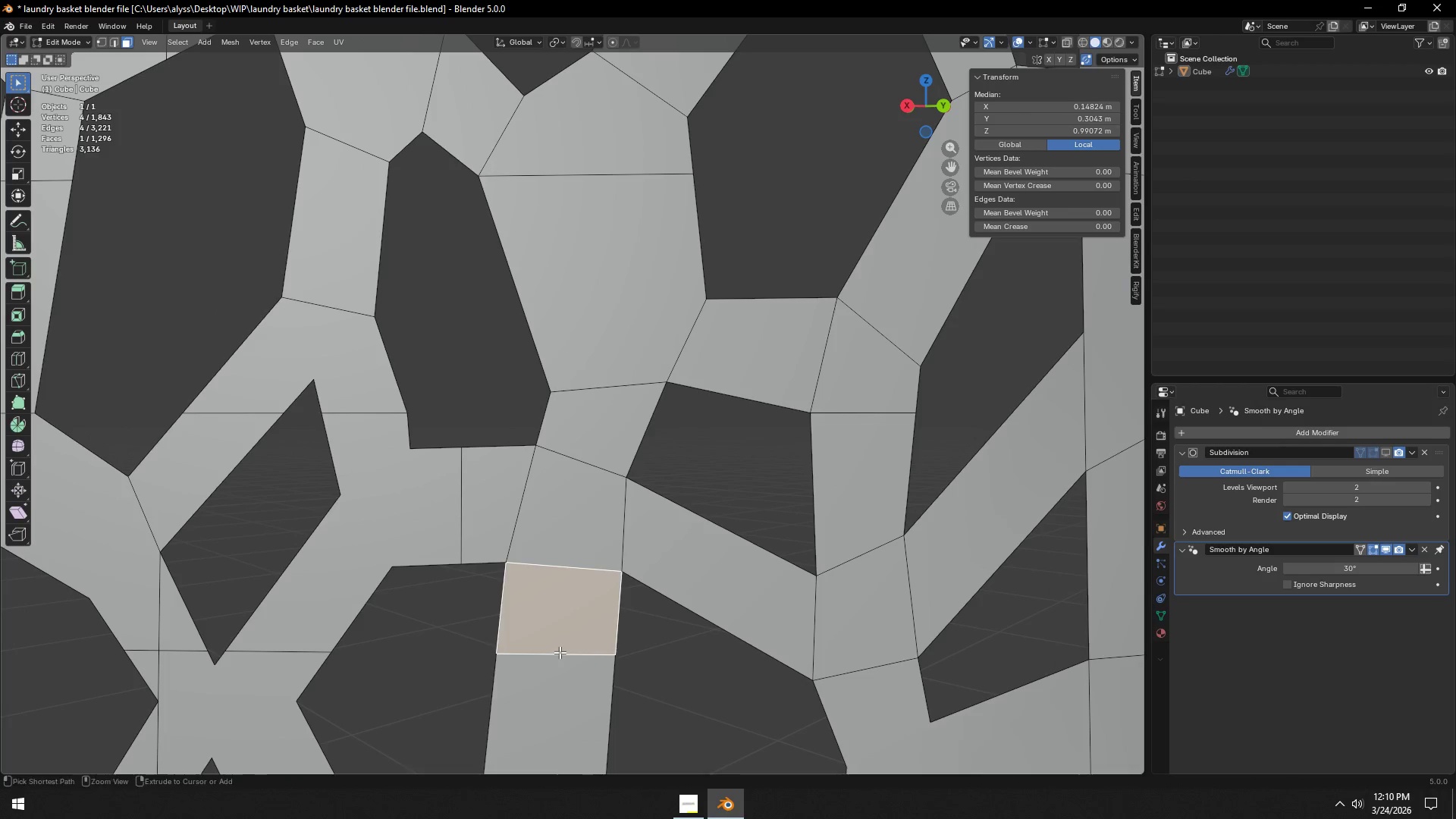 
key(Control+ControlLeft)
 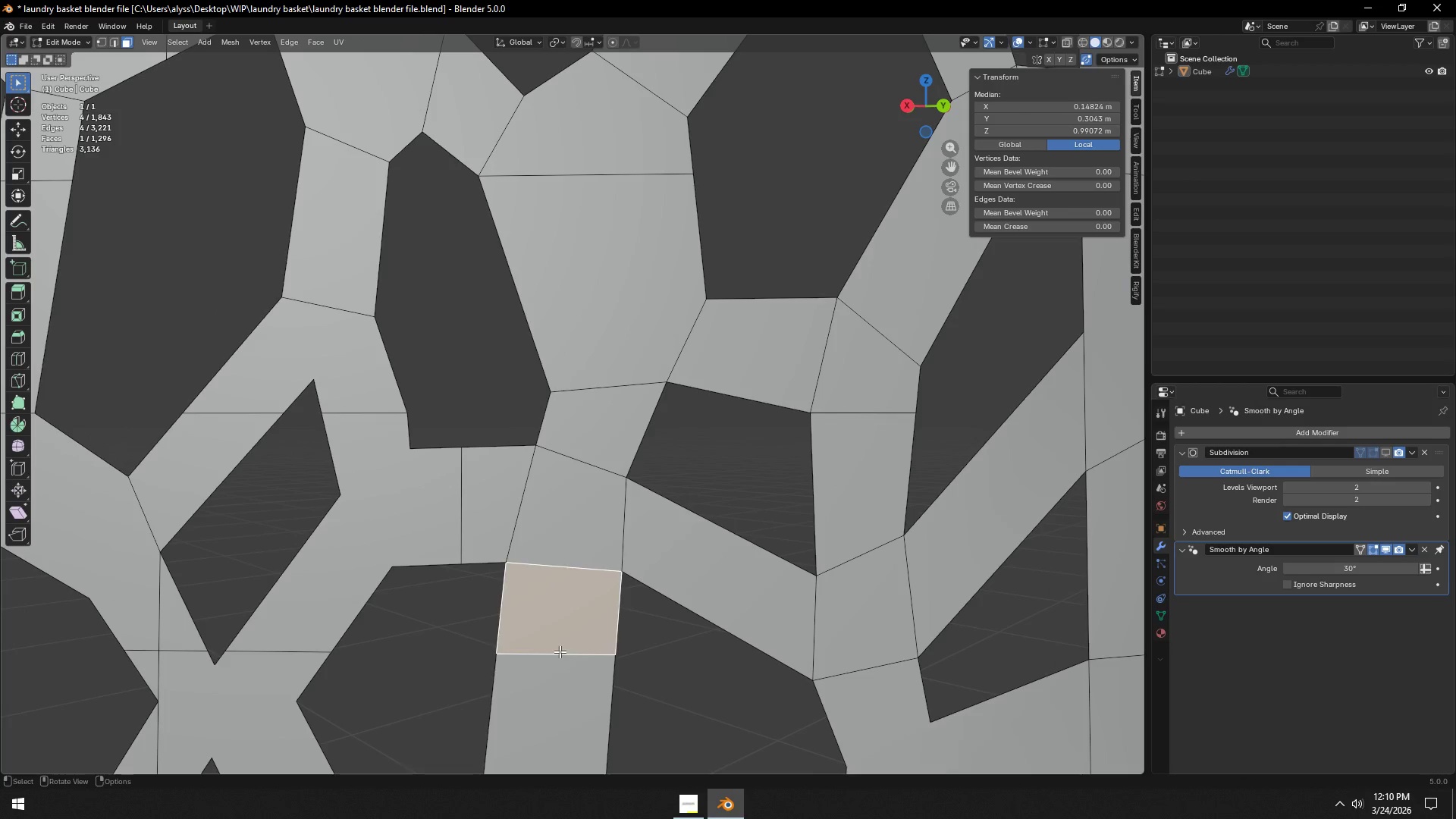 
key(2)
 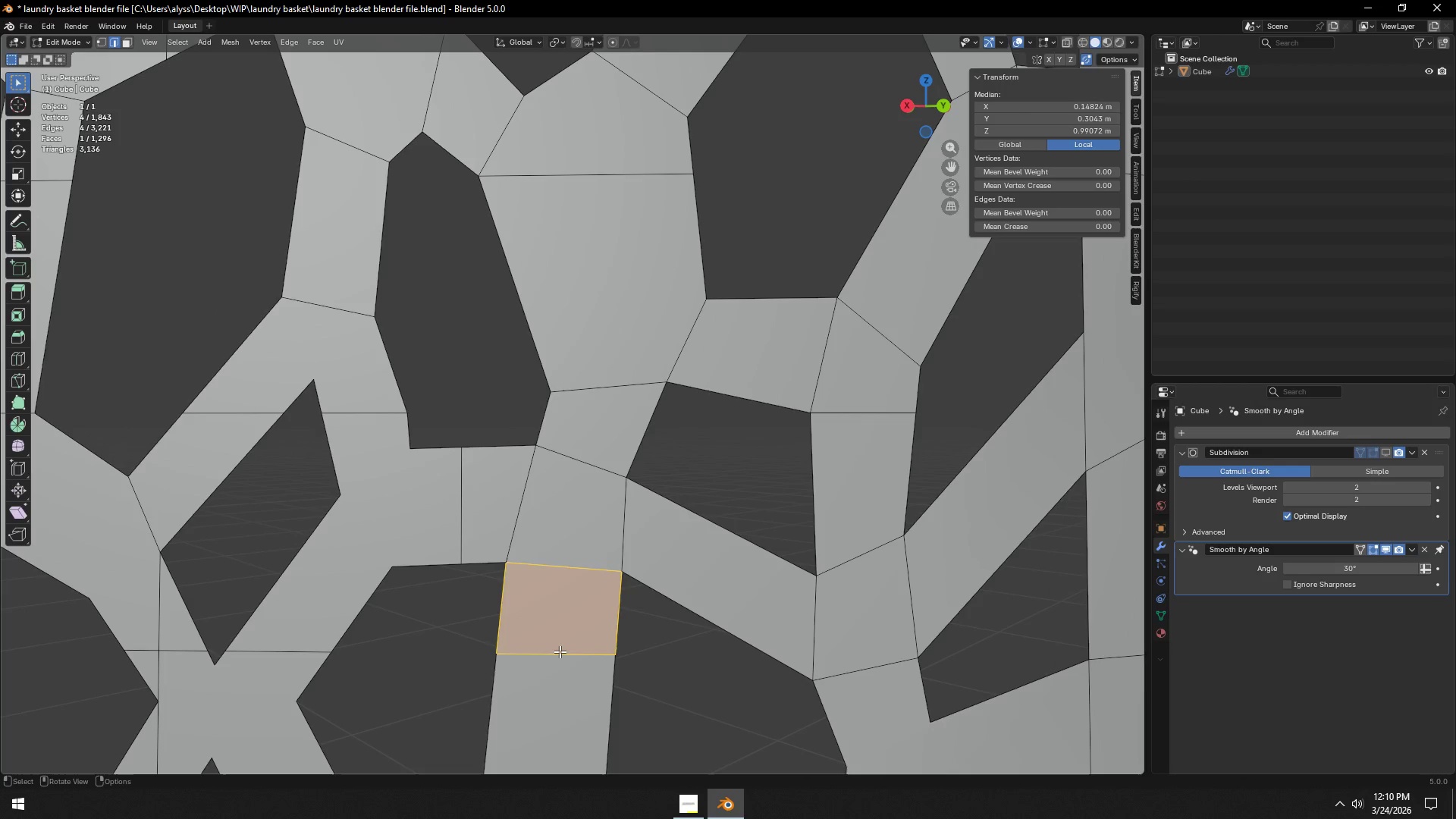 
left_click([560, 651])
 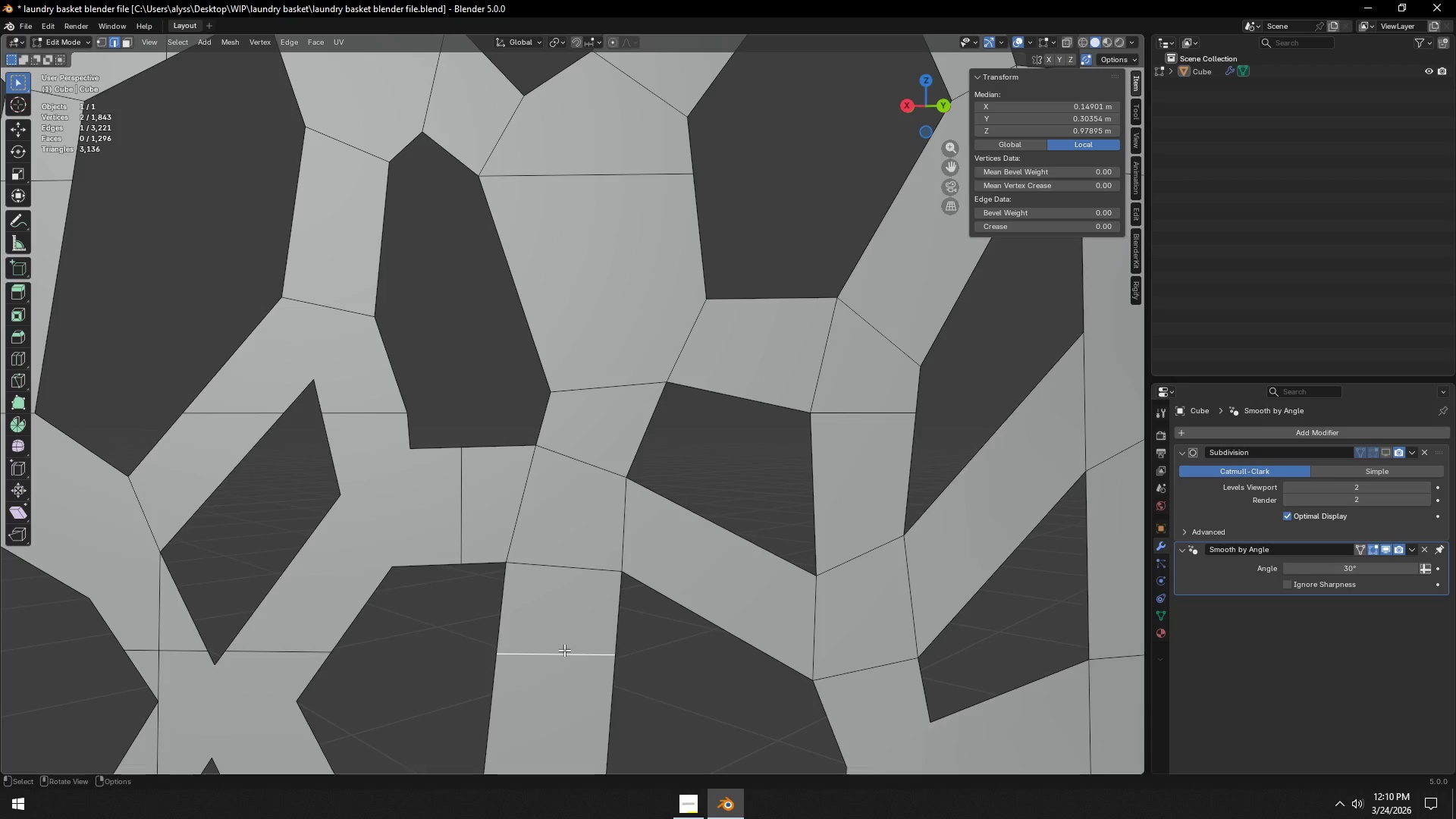 
key(Control+X)
 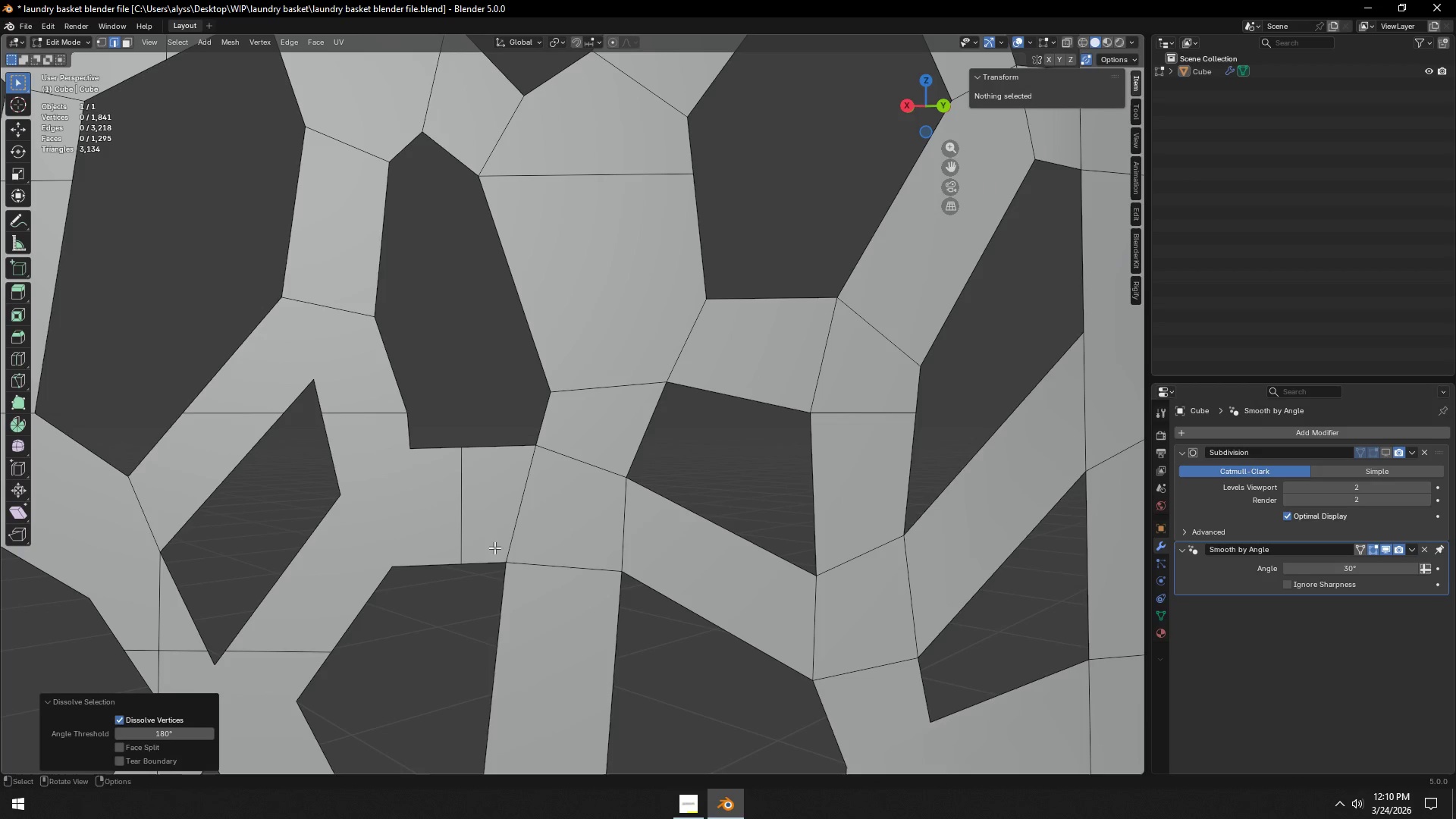 
left_click([466, 516])
 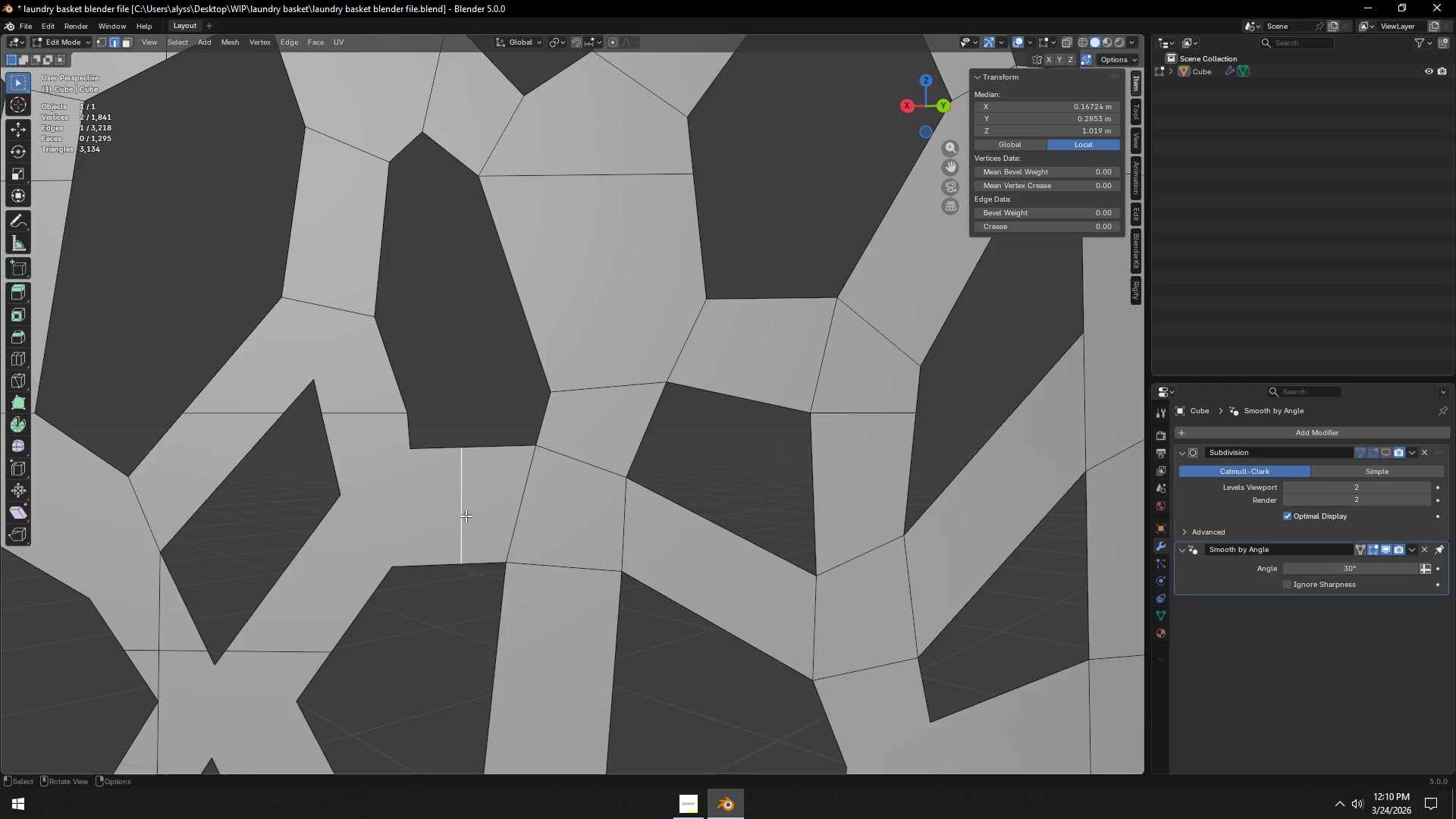 
key(Control+X)
 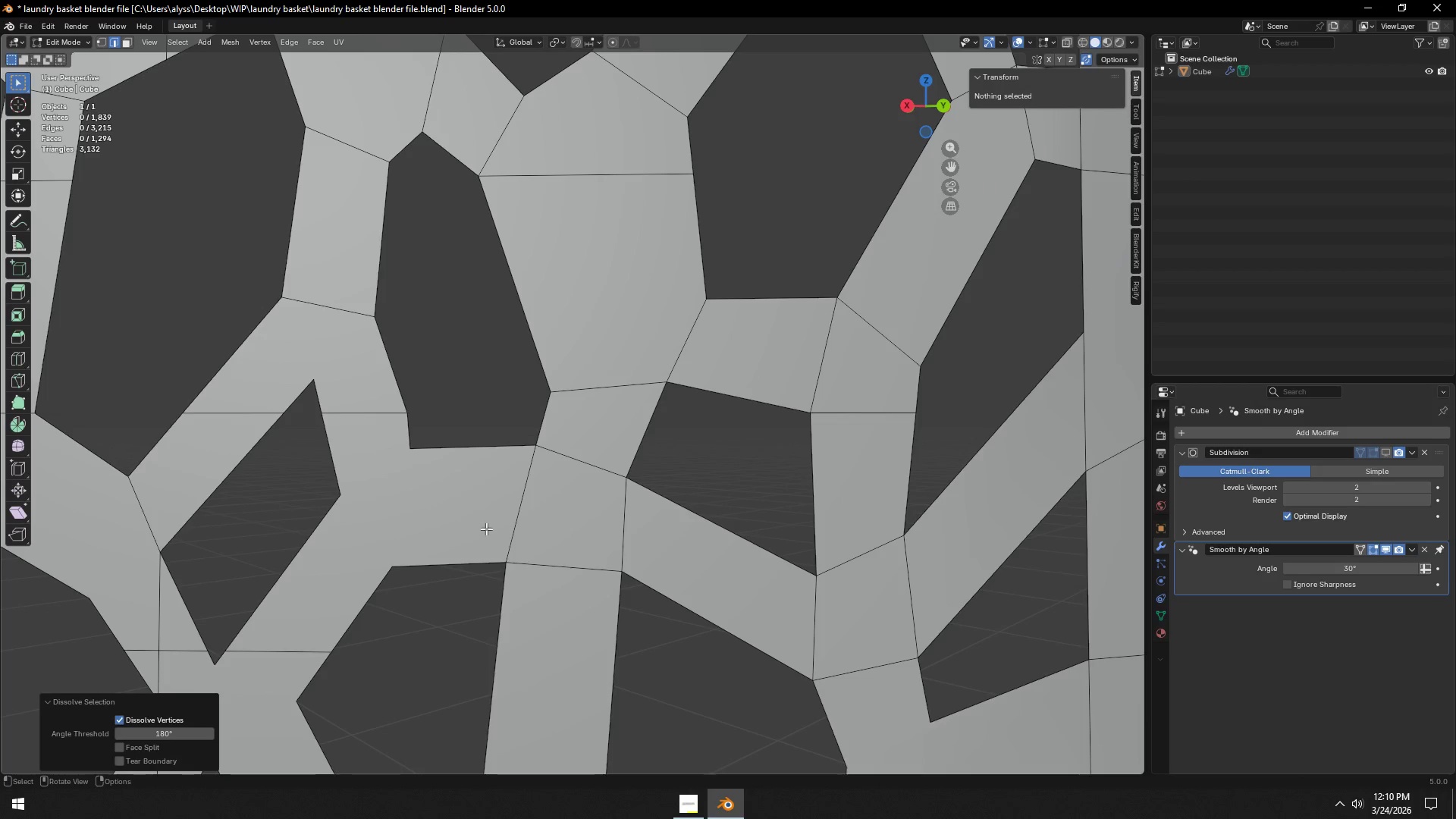 
key(1)
 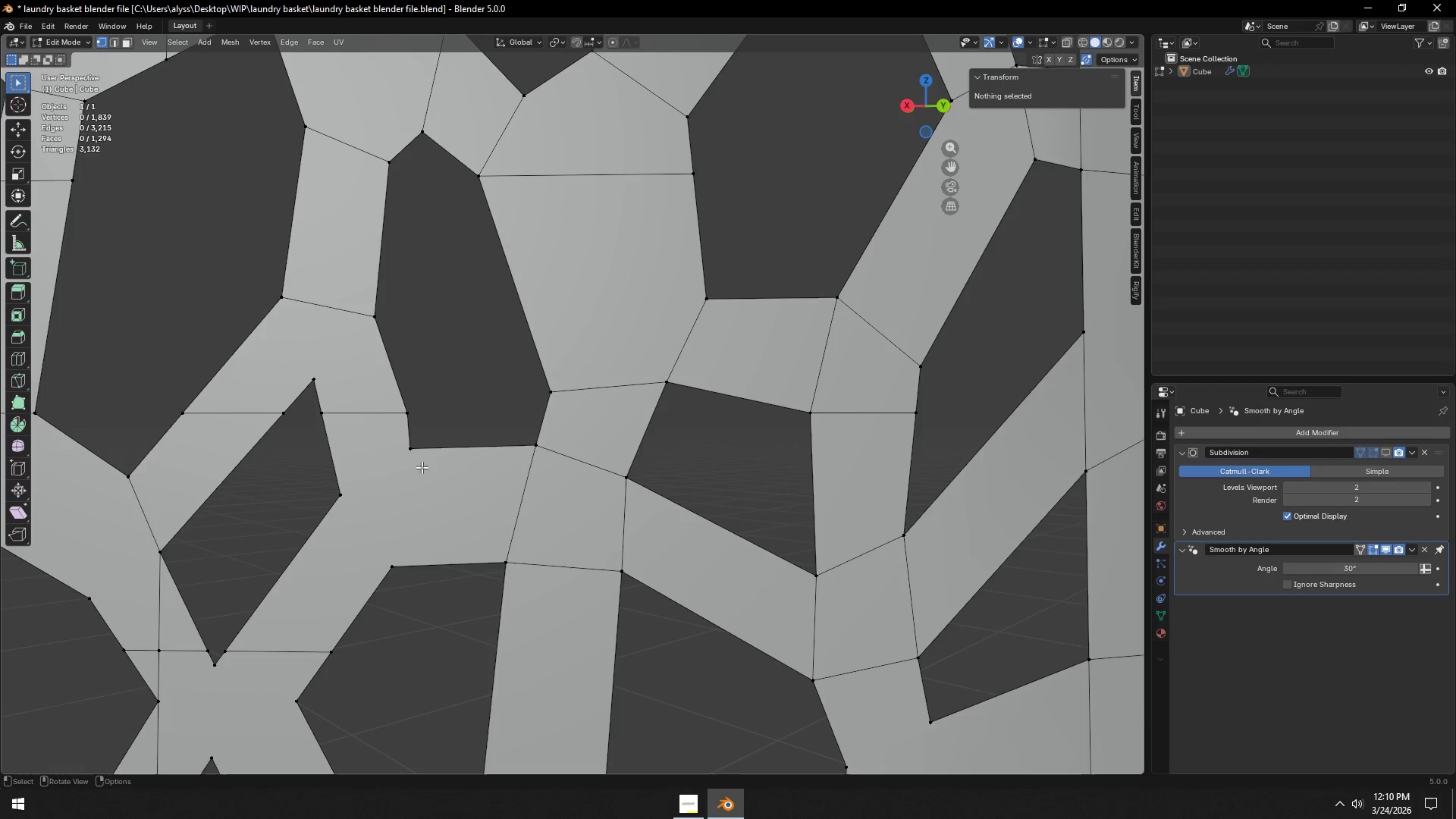 
left_click([416, 463])
 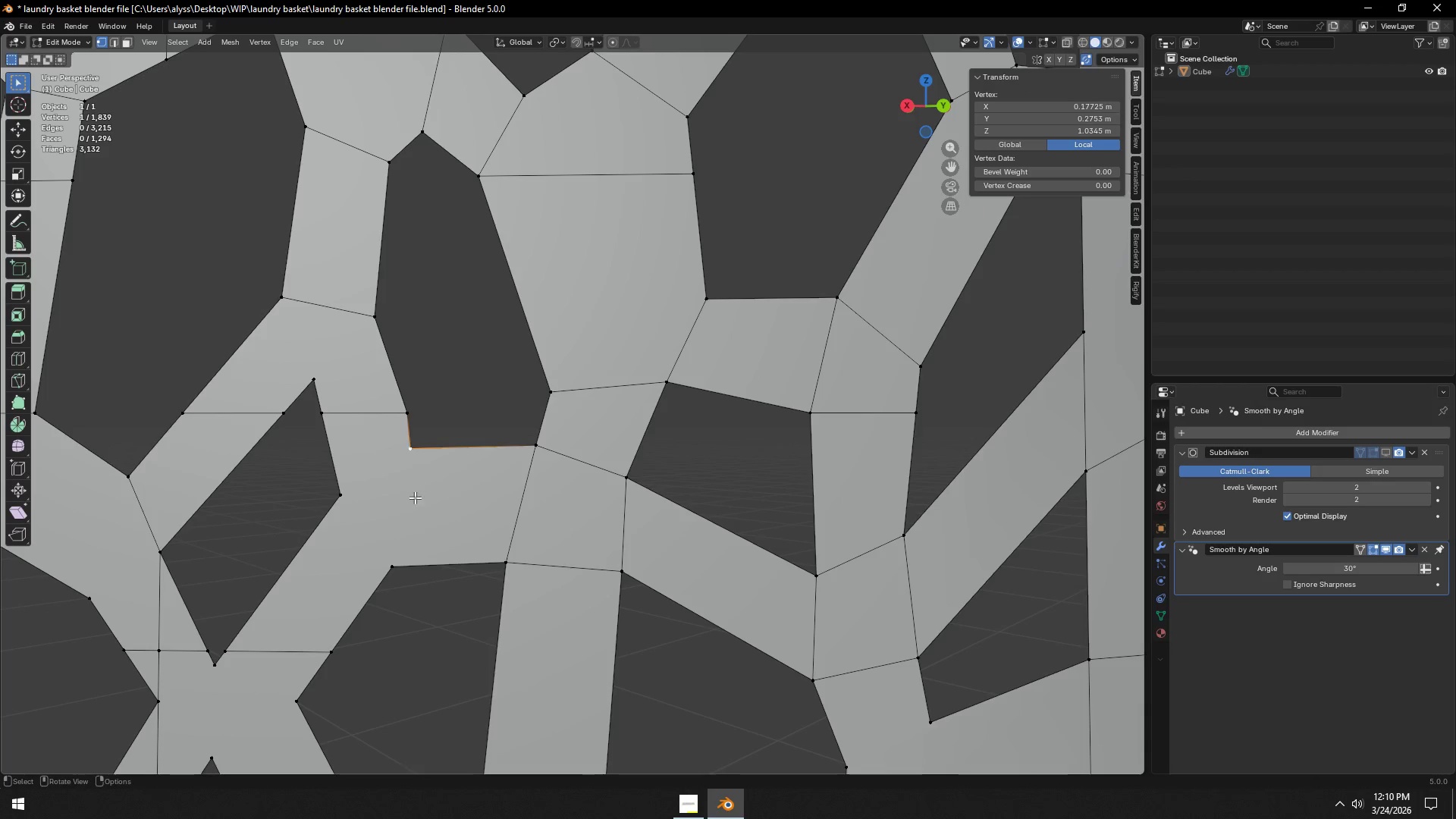 
hold_key(key=ShiftLeft, duration=0.59)
left_click([397, 566])
 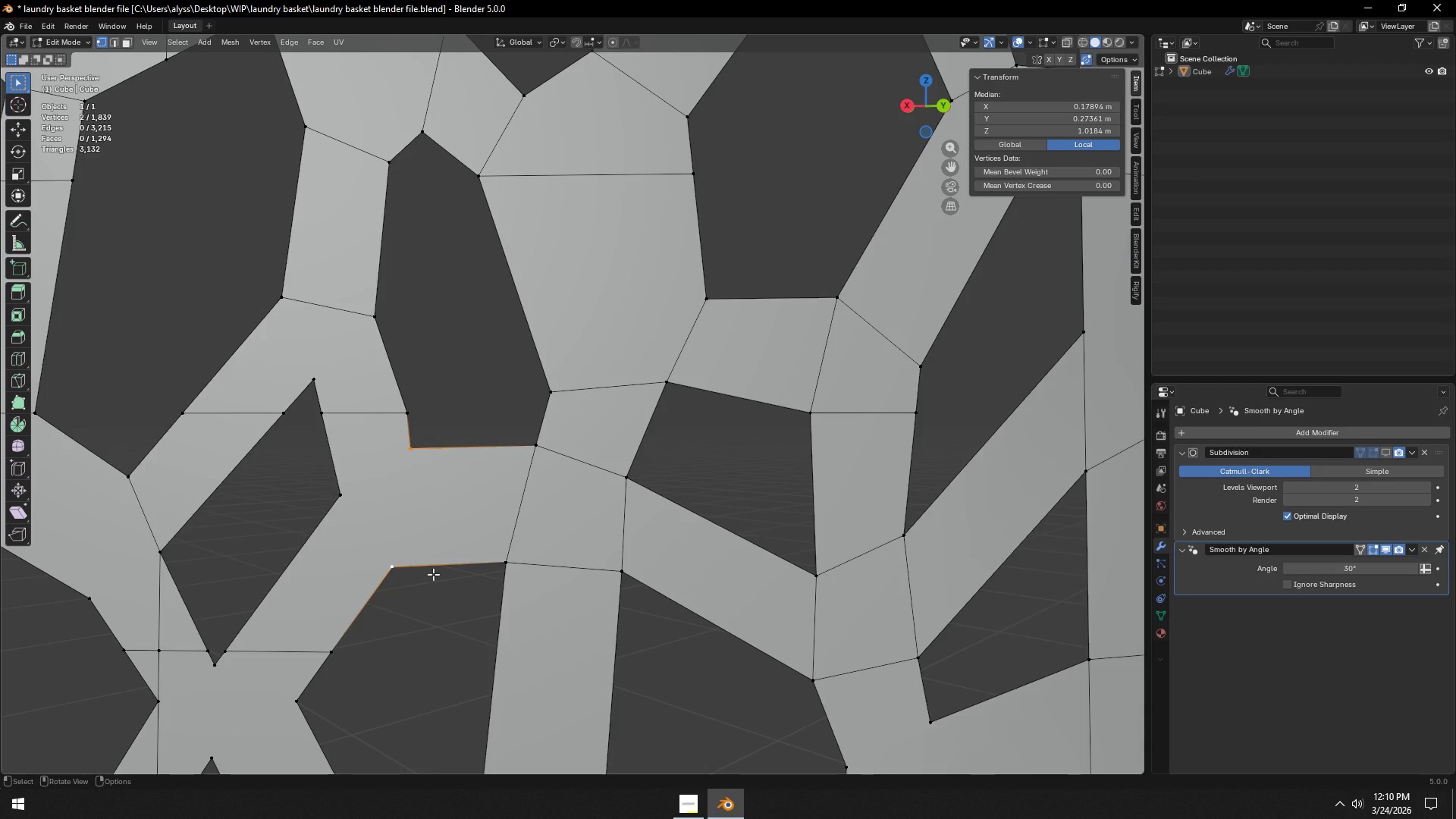 
key(J)
 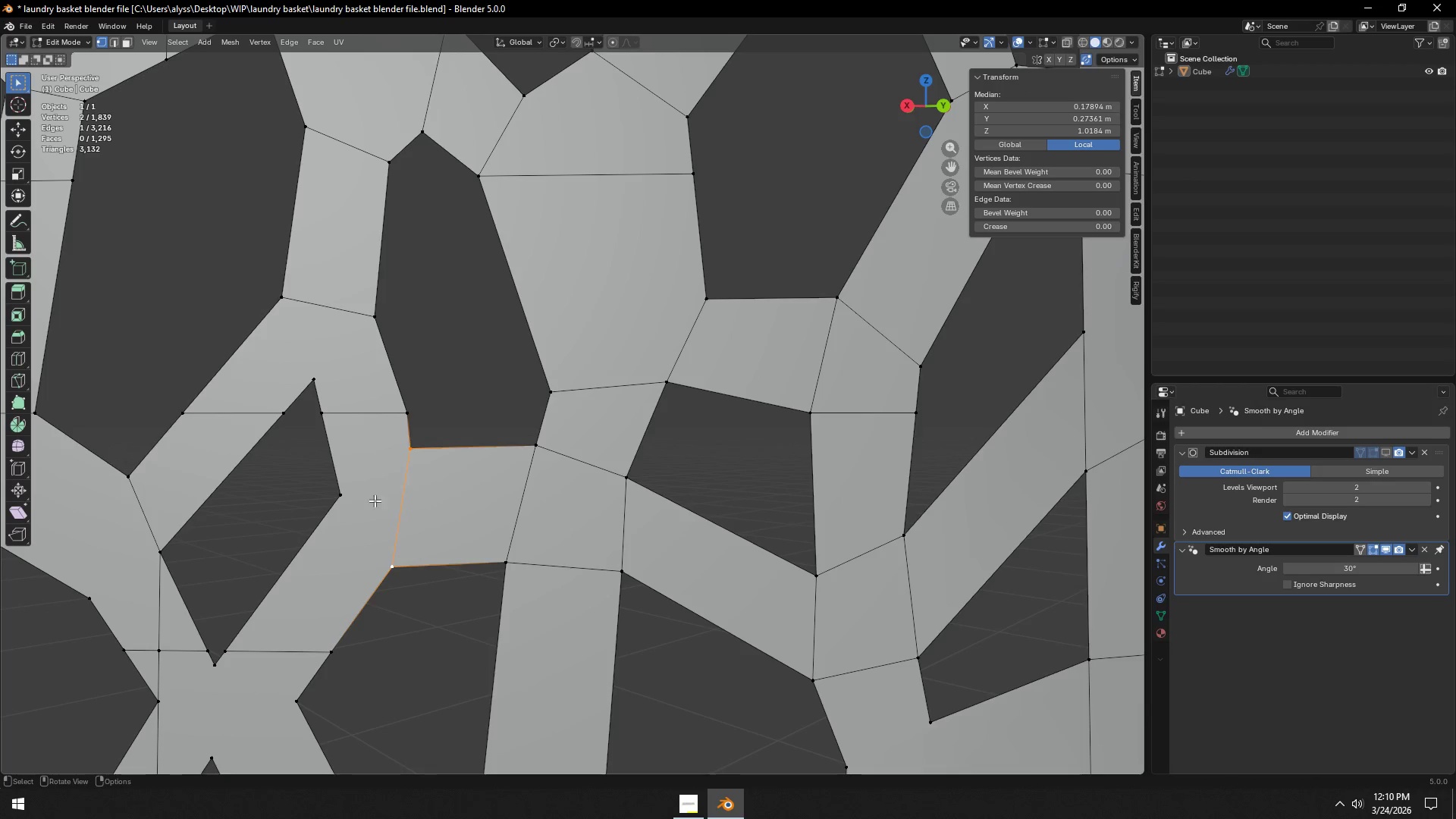 
left_click([353, 492])
 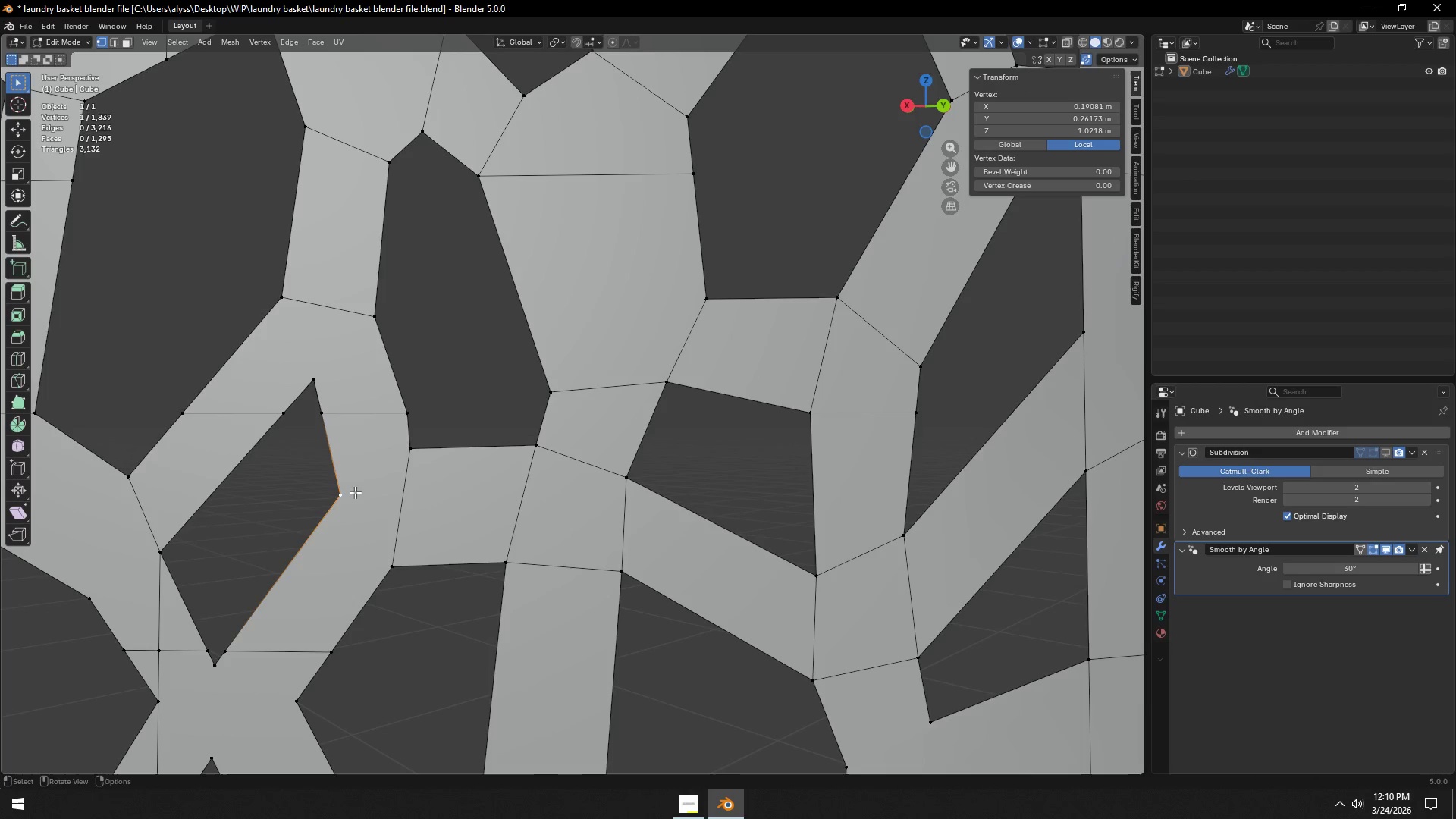 
hold_key(key=ShiftLeft, duration=0.72)
left_click([409, 450])
 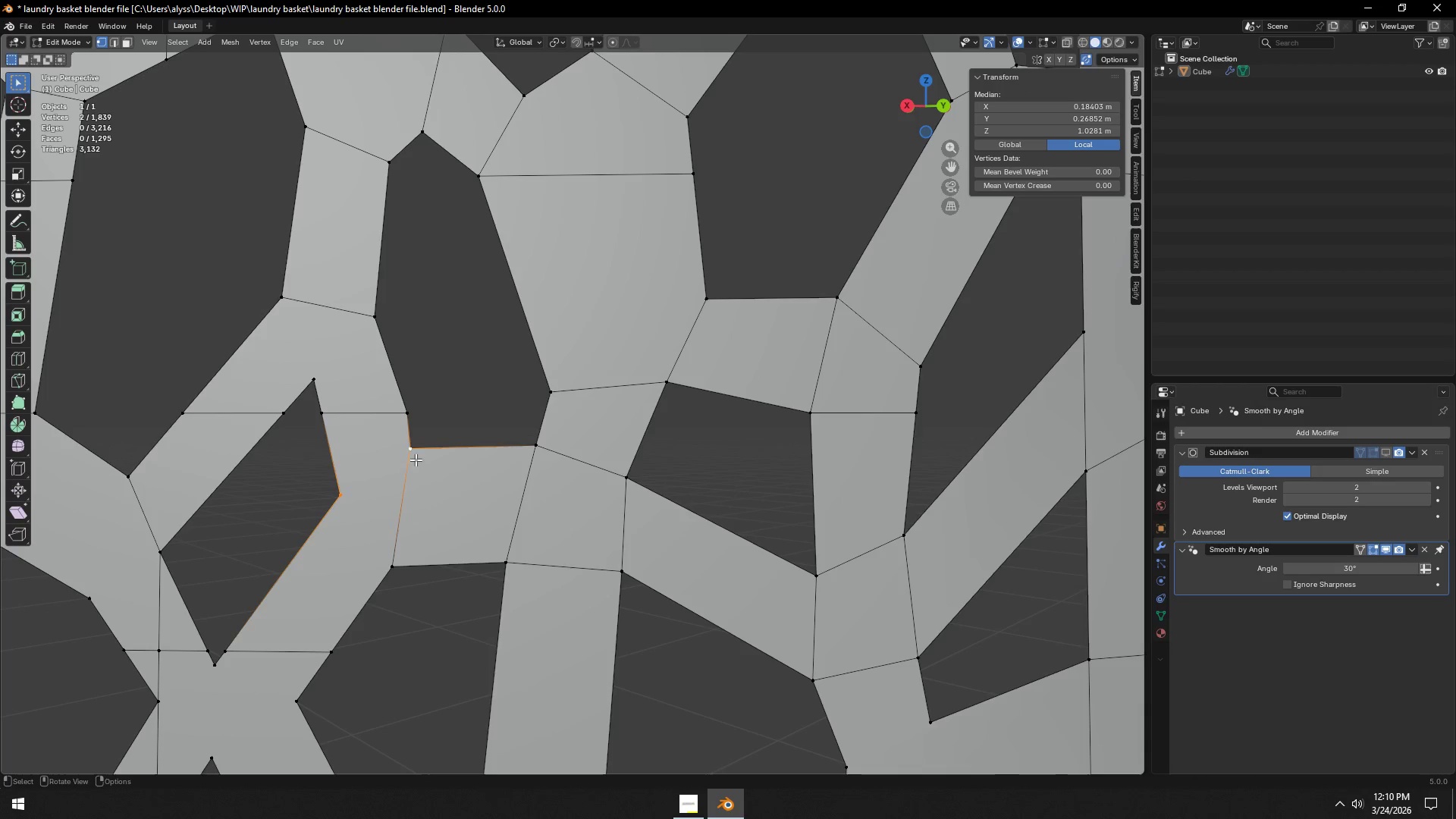 
key(J)
 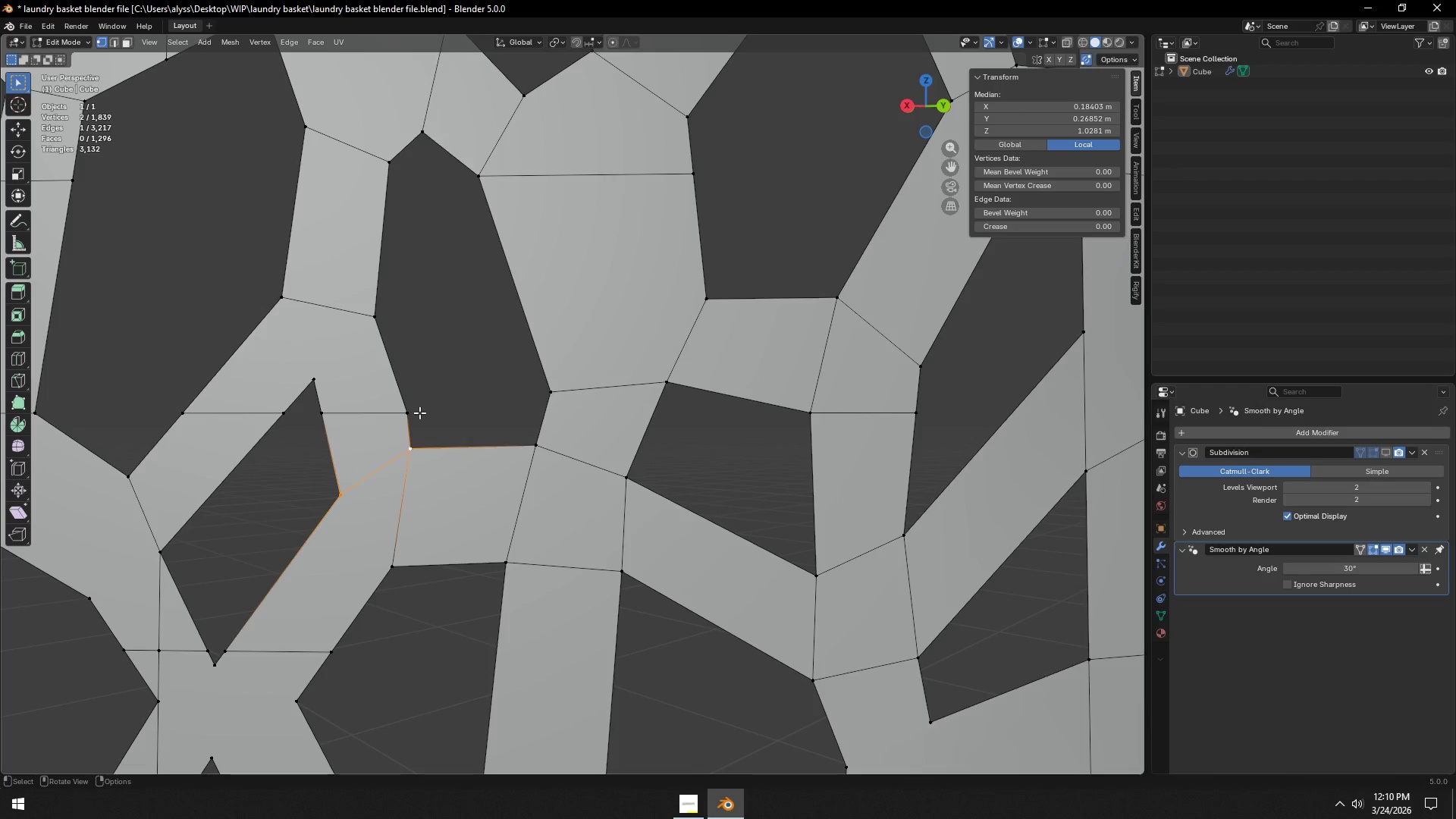 
hold_key(key=ShiftLeft, duration=0.33)
 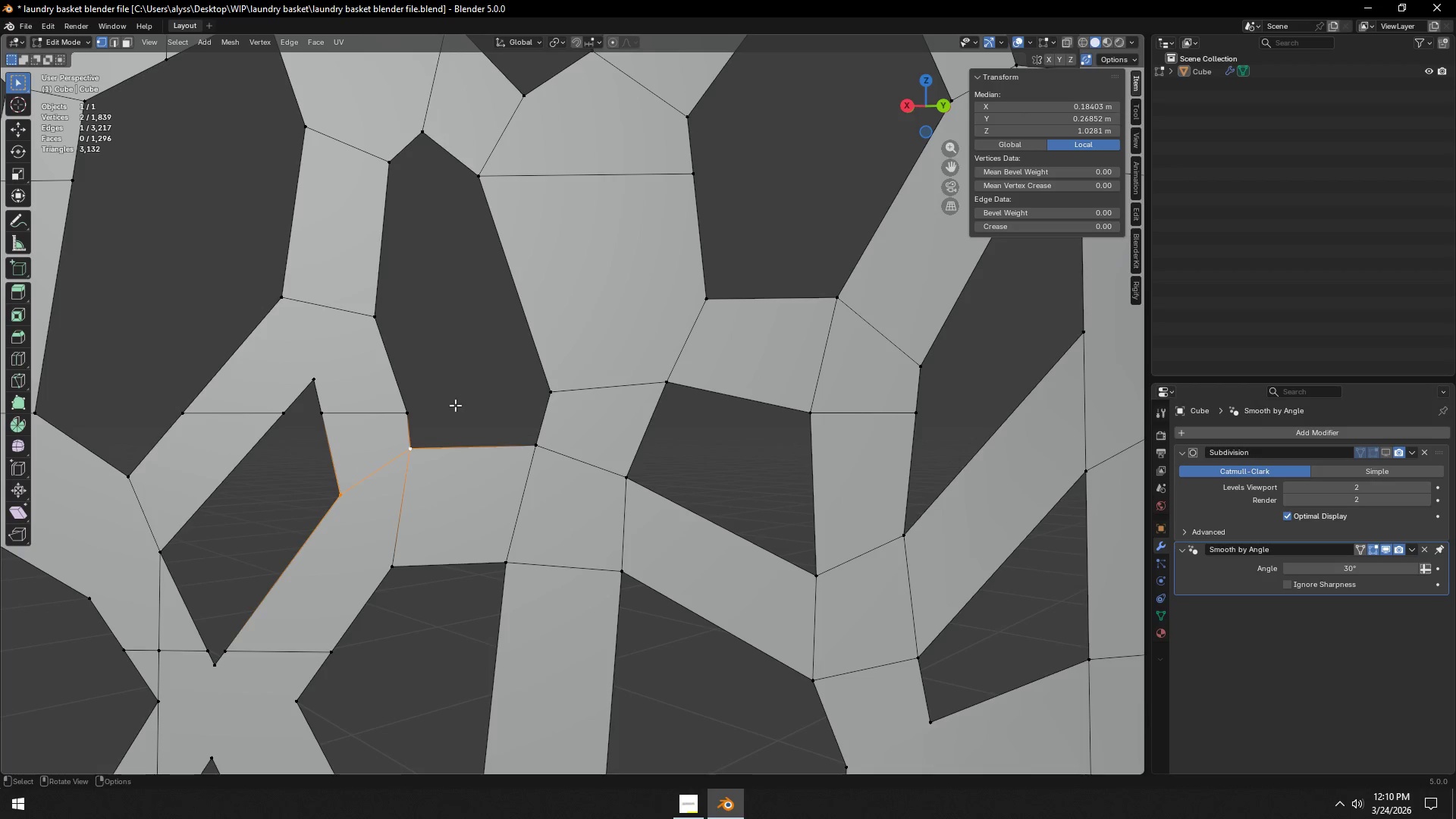 
left_click([460, 403])
 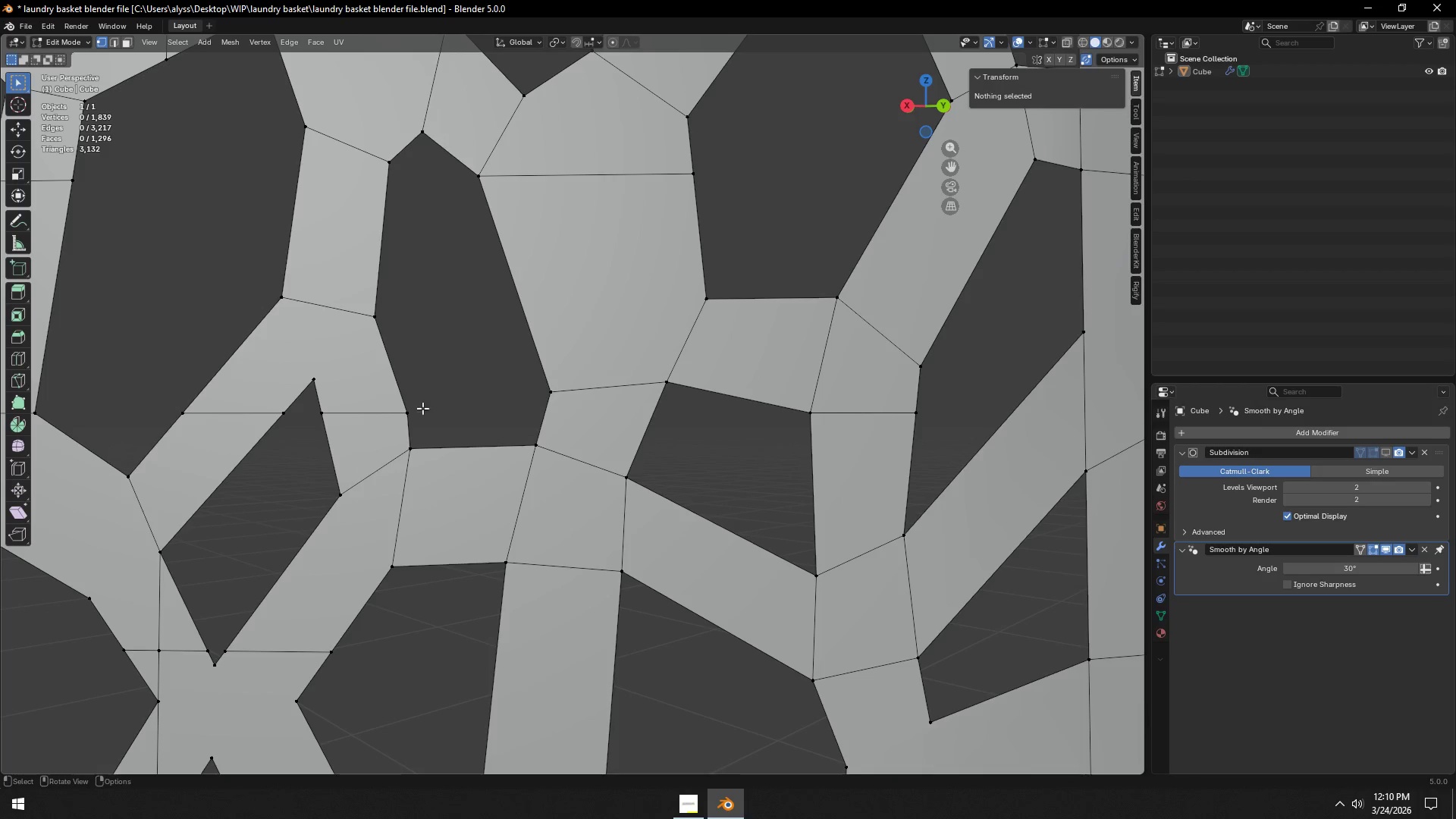 
hold_key(key=ShiftLeft, duration=0.59)
 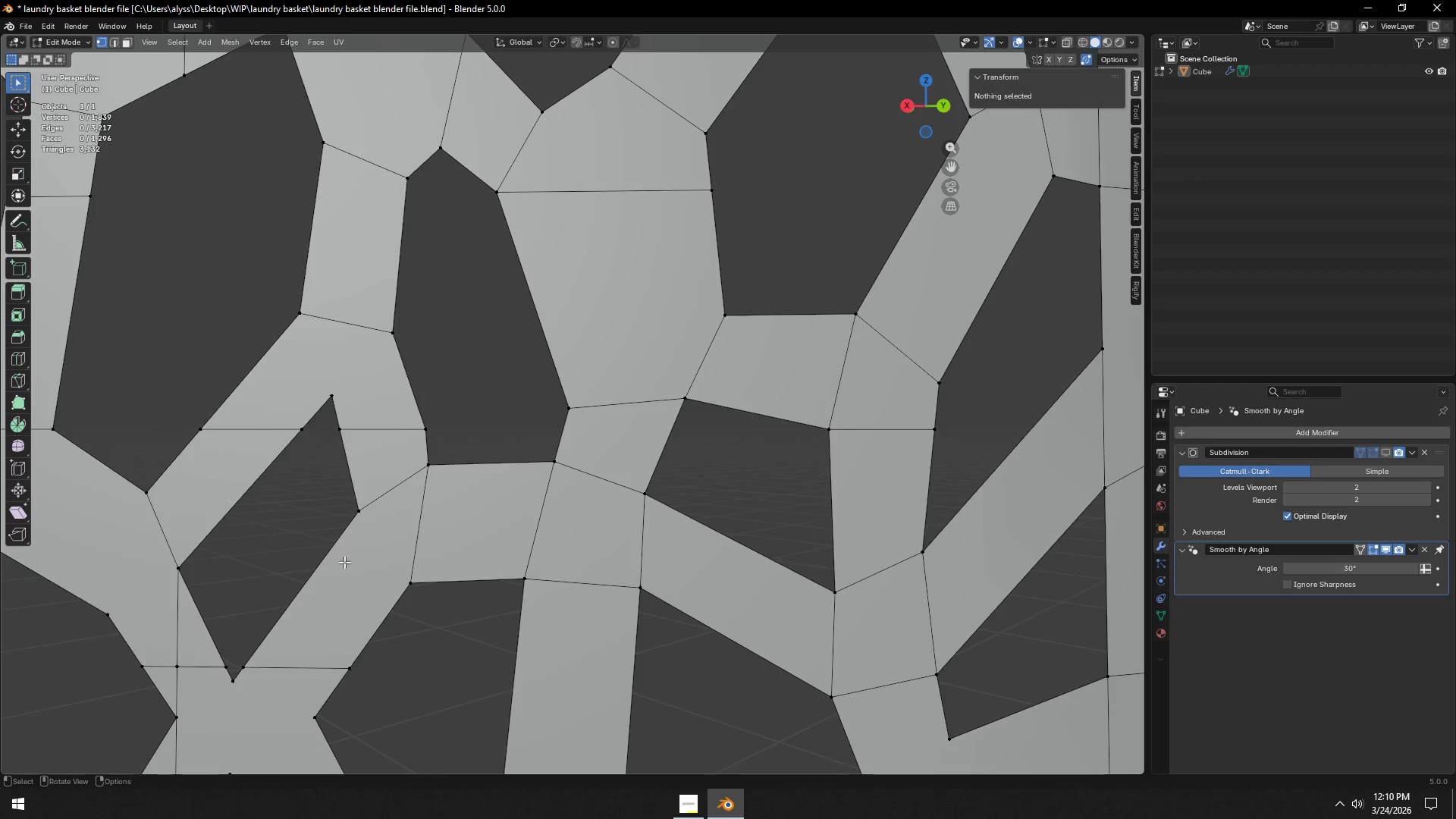 
wait(6.17)
 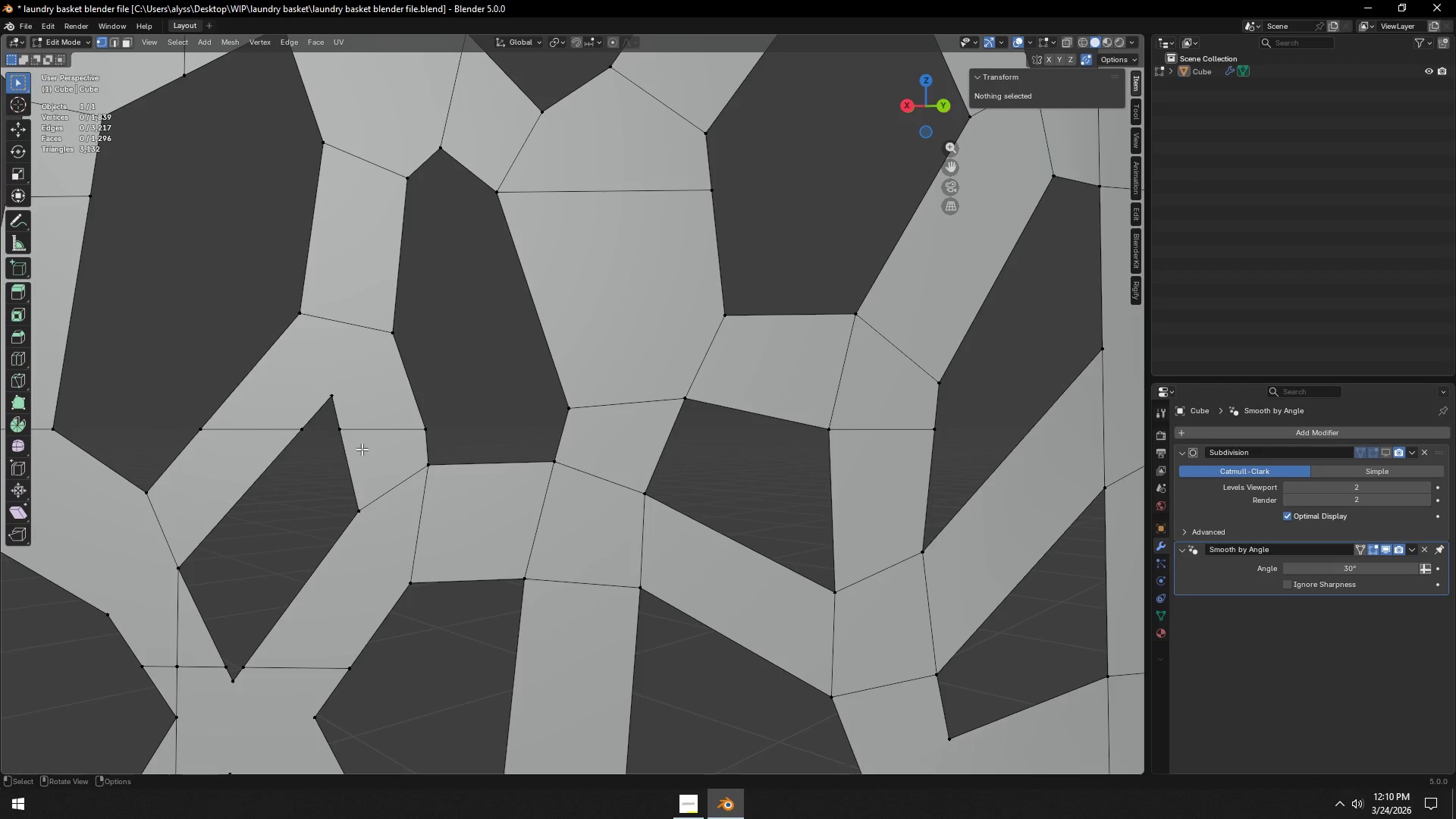 
type(gg)
 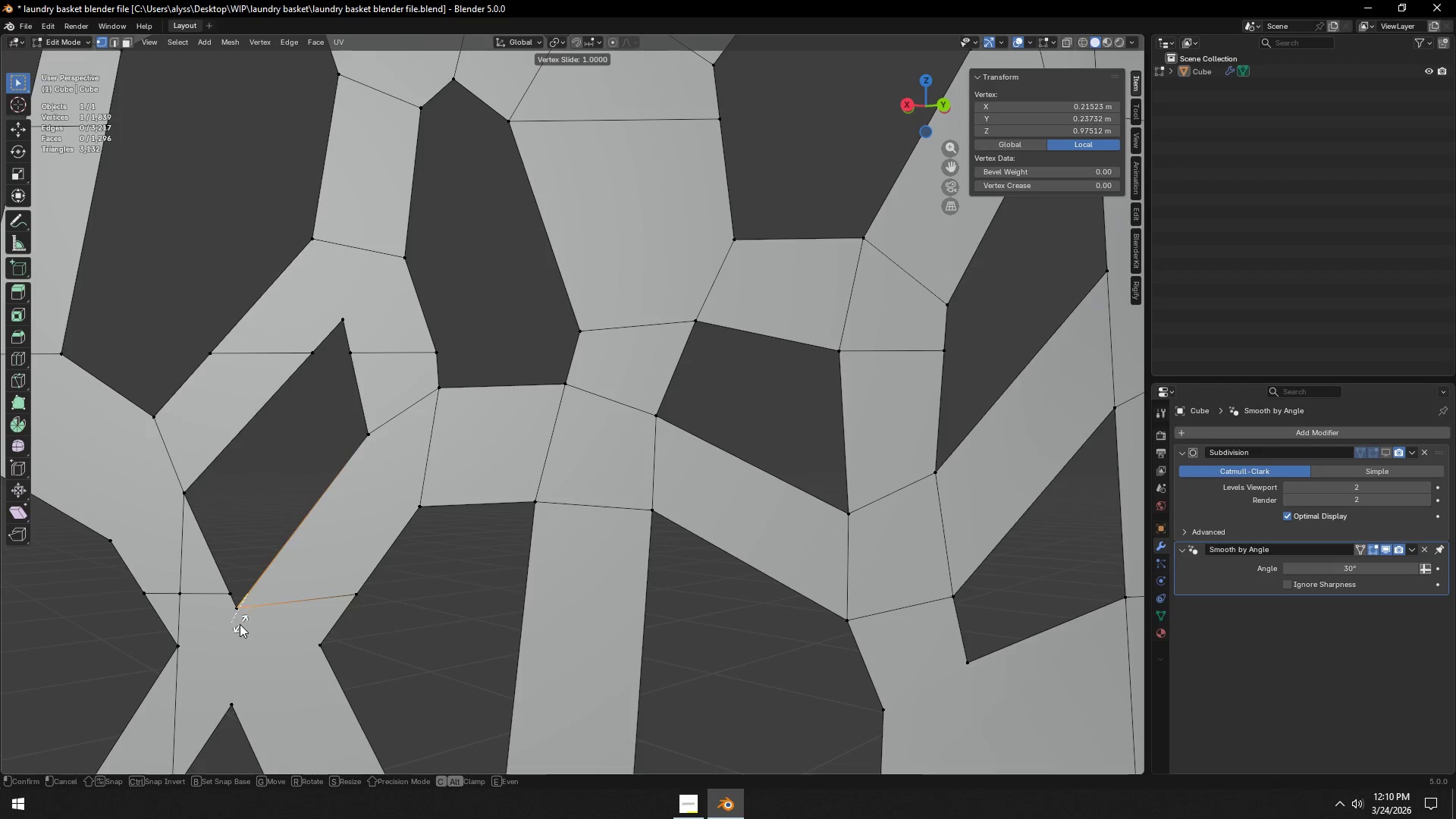 
left_click([239, 626])
 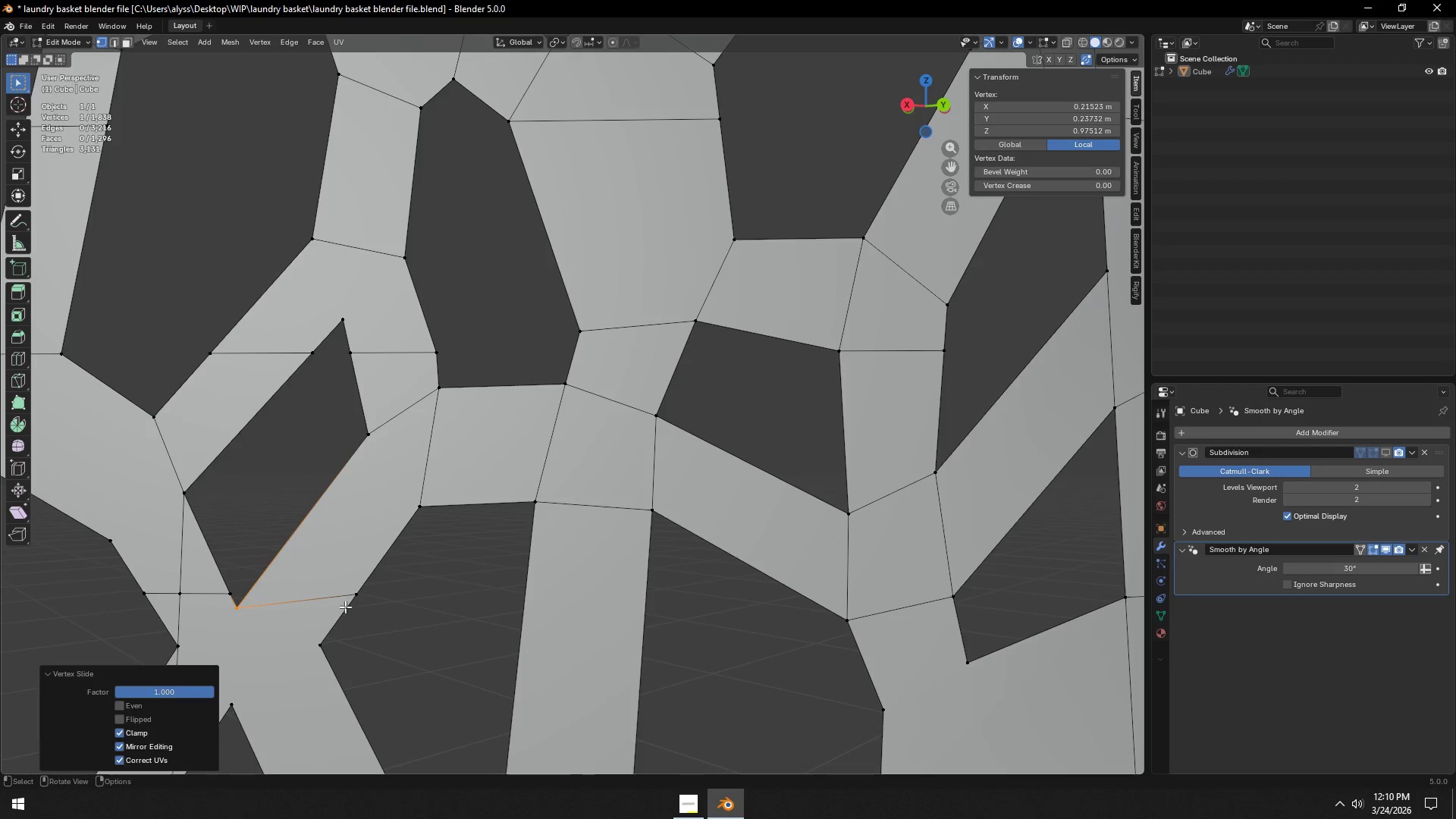 
left_click([356, 601])
 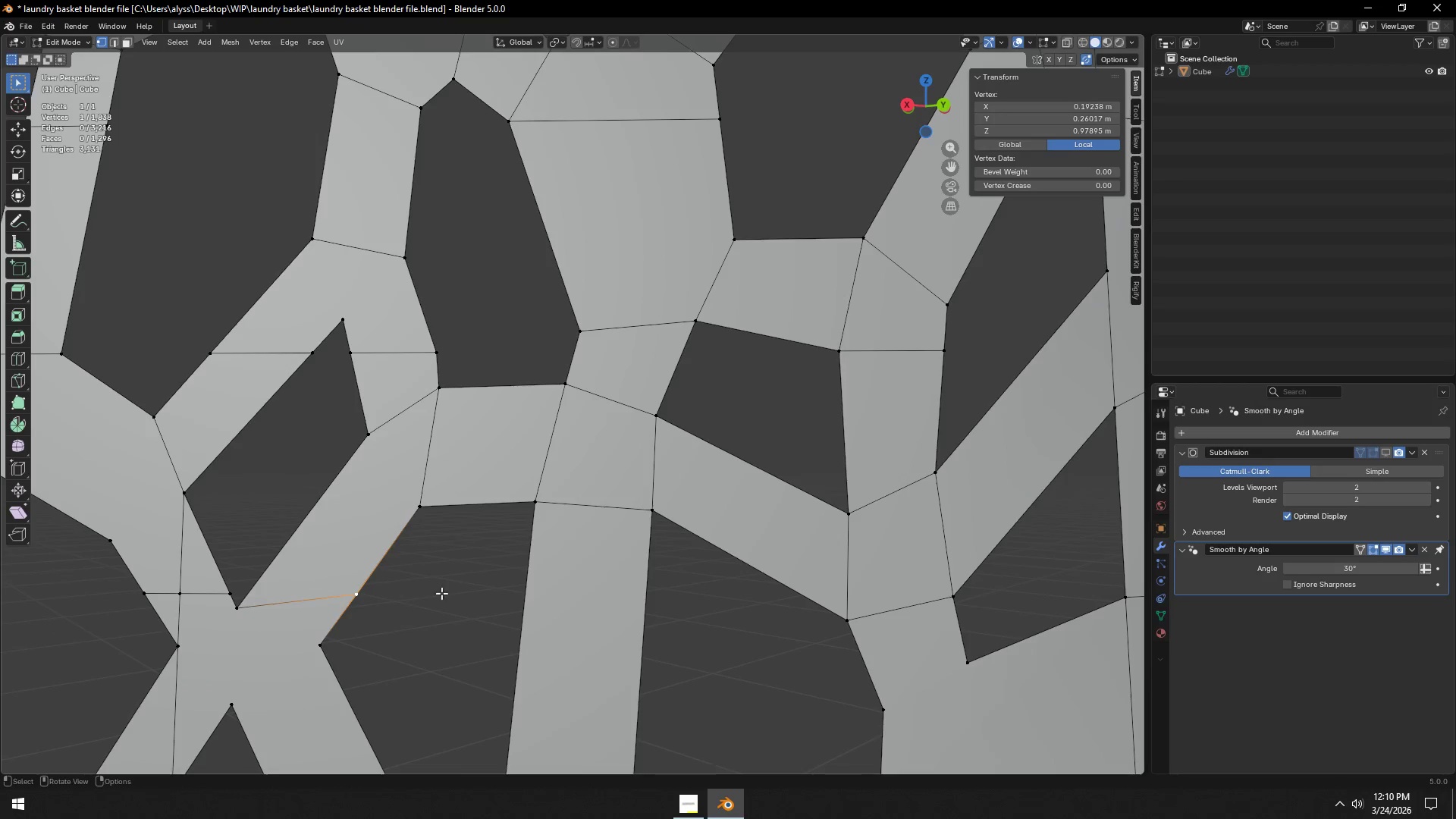 
type(gg)
 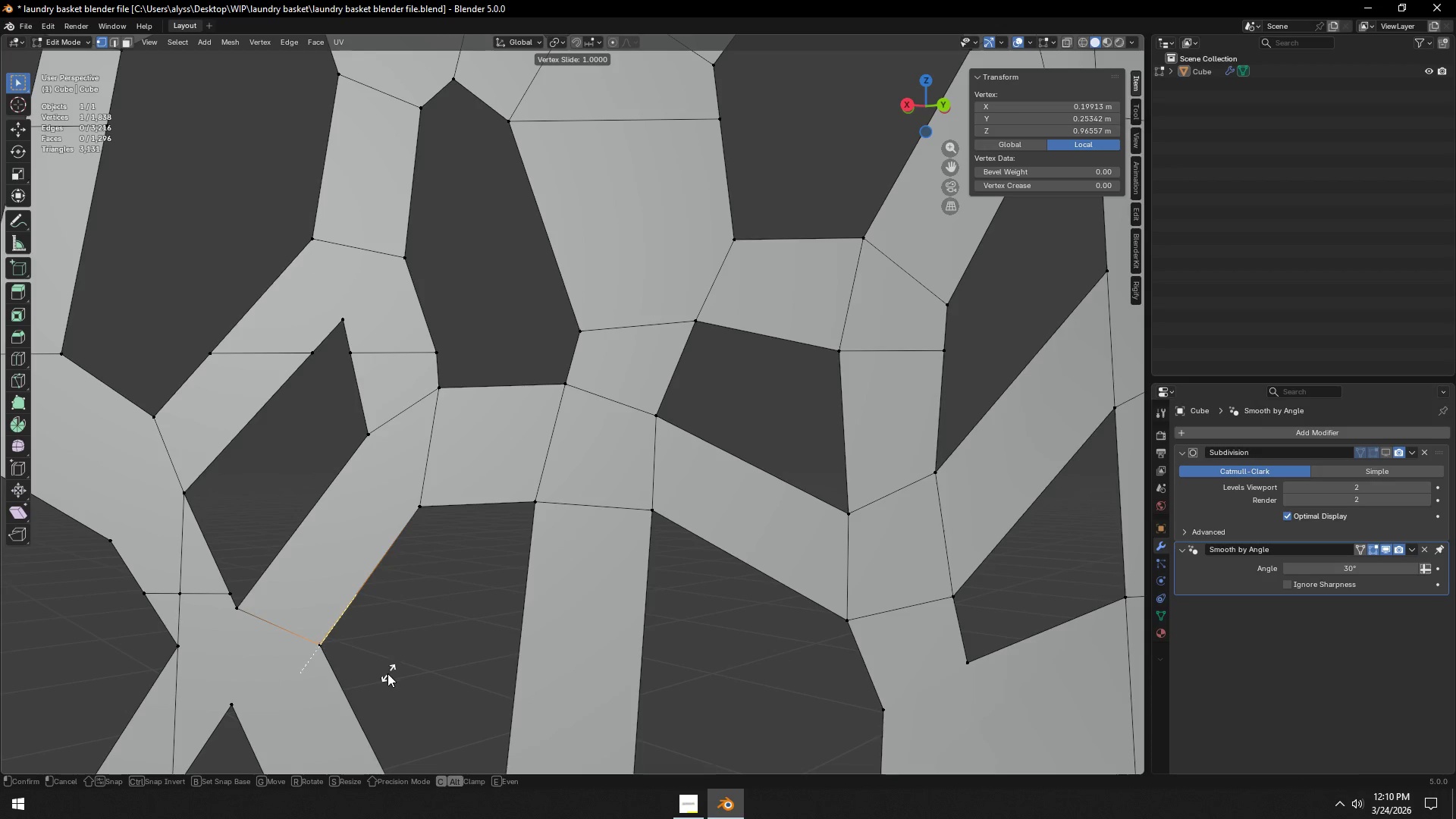 
left_click([387, 673])
 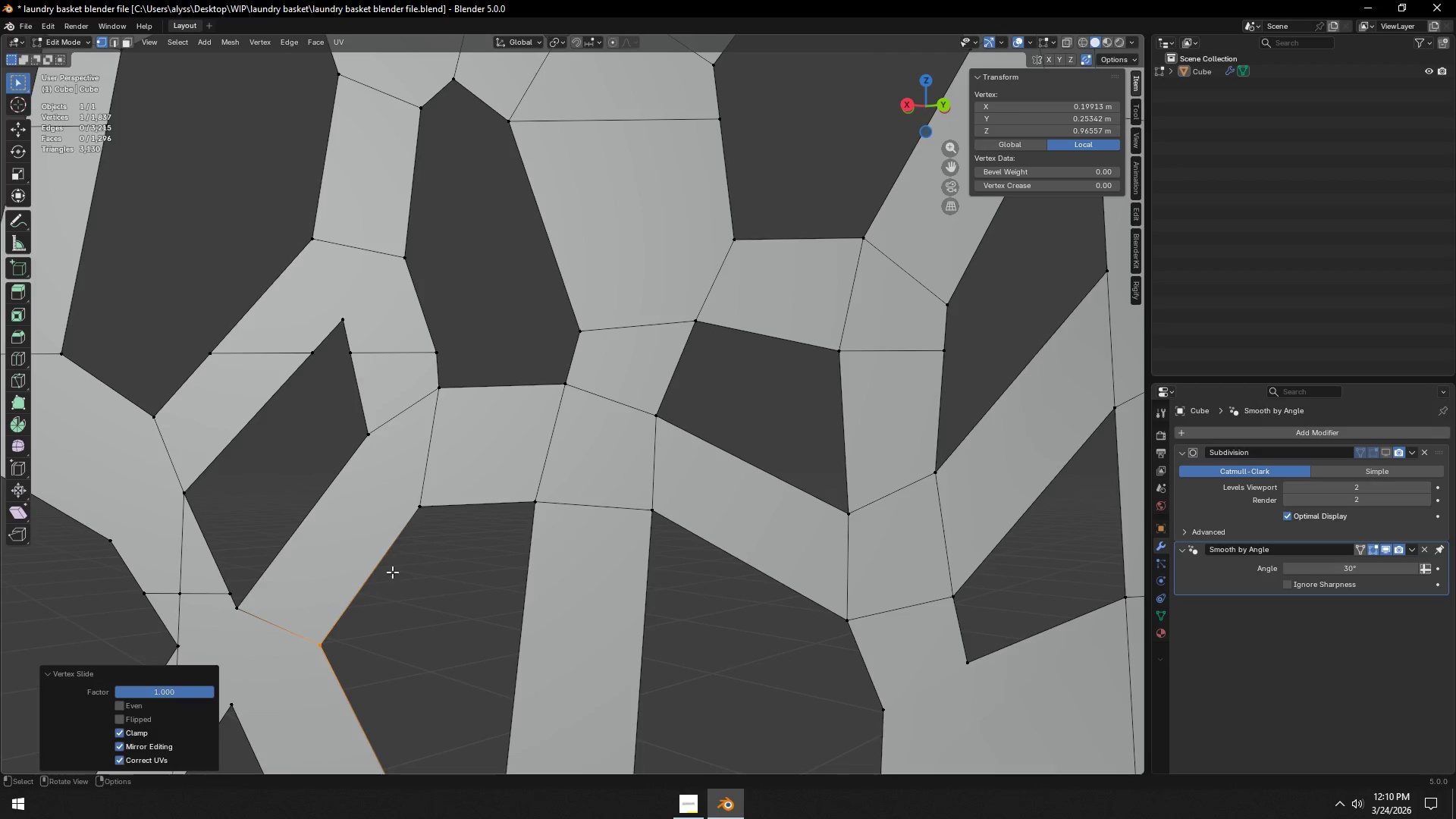 
hold_key(key=ShiftLeft, duration=0.62)
 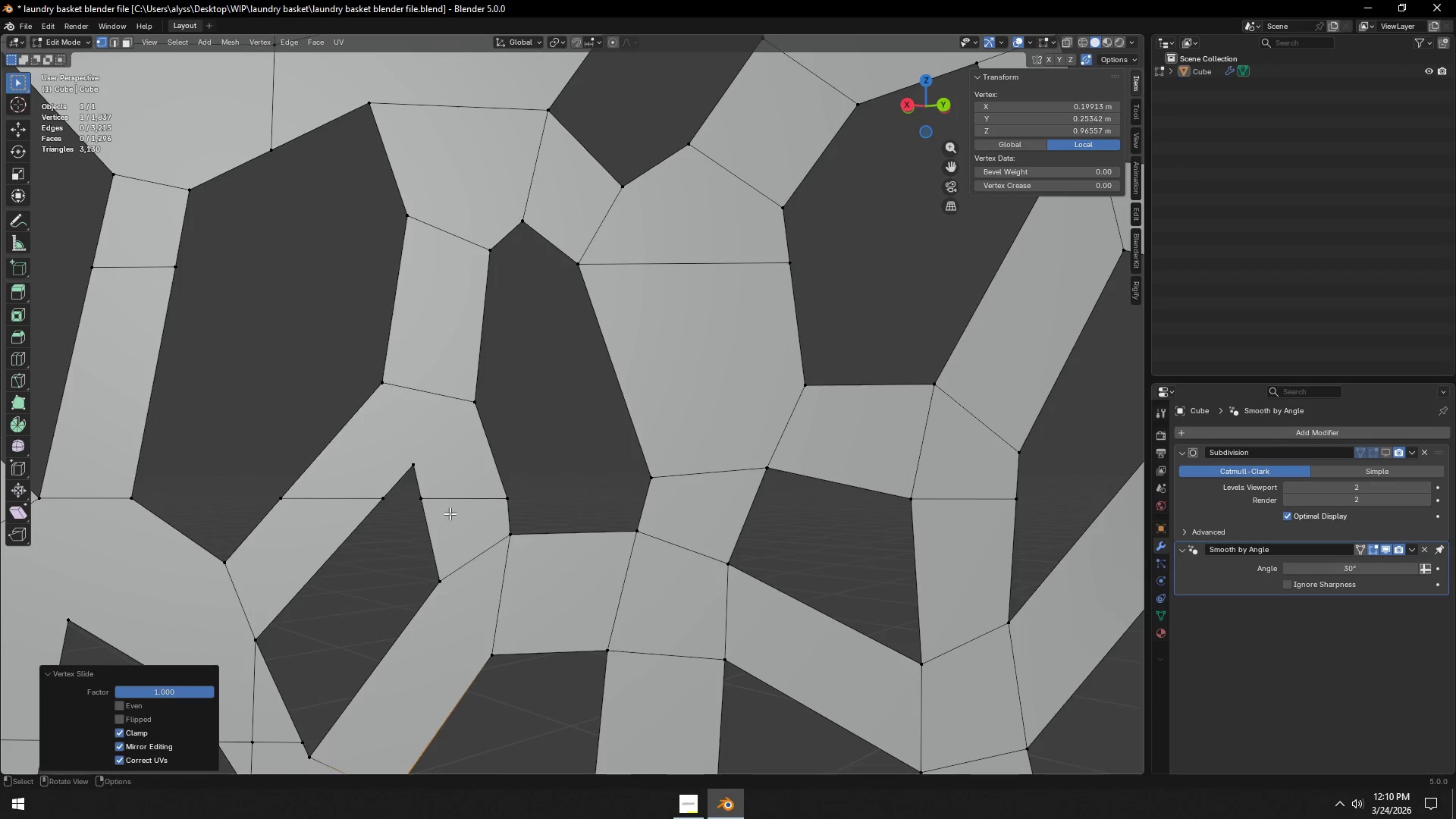 
scroll: coordinate [451, 515], scroll_direction: up, amount: 1.0
 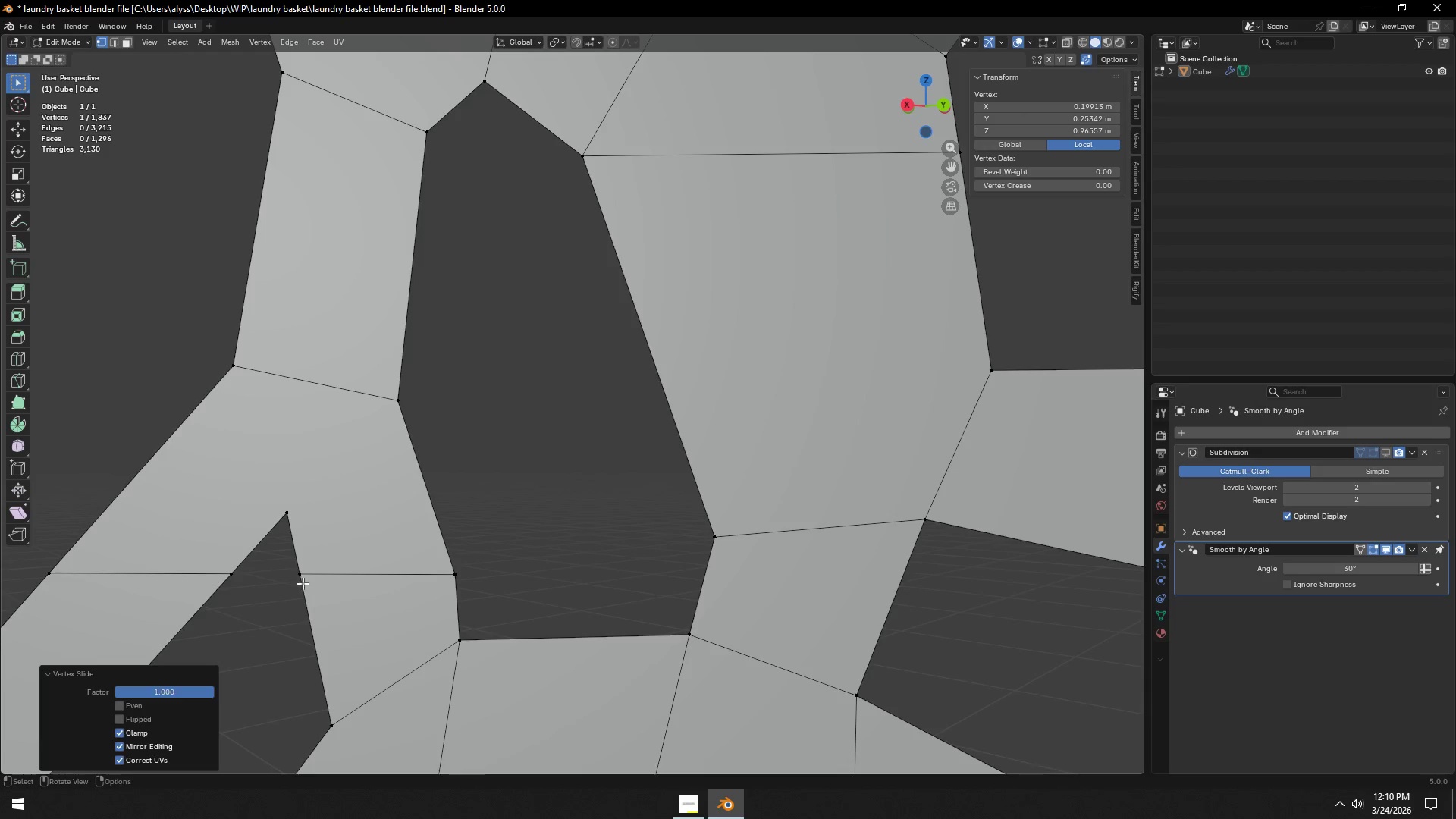 
hold_key(key=ShiftLeft, duration=0.61)
 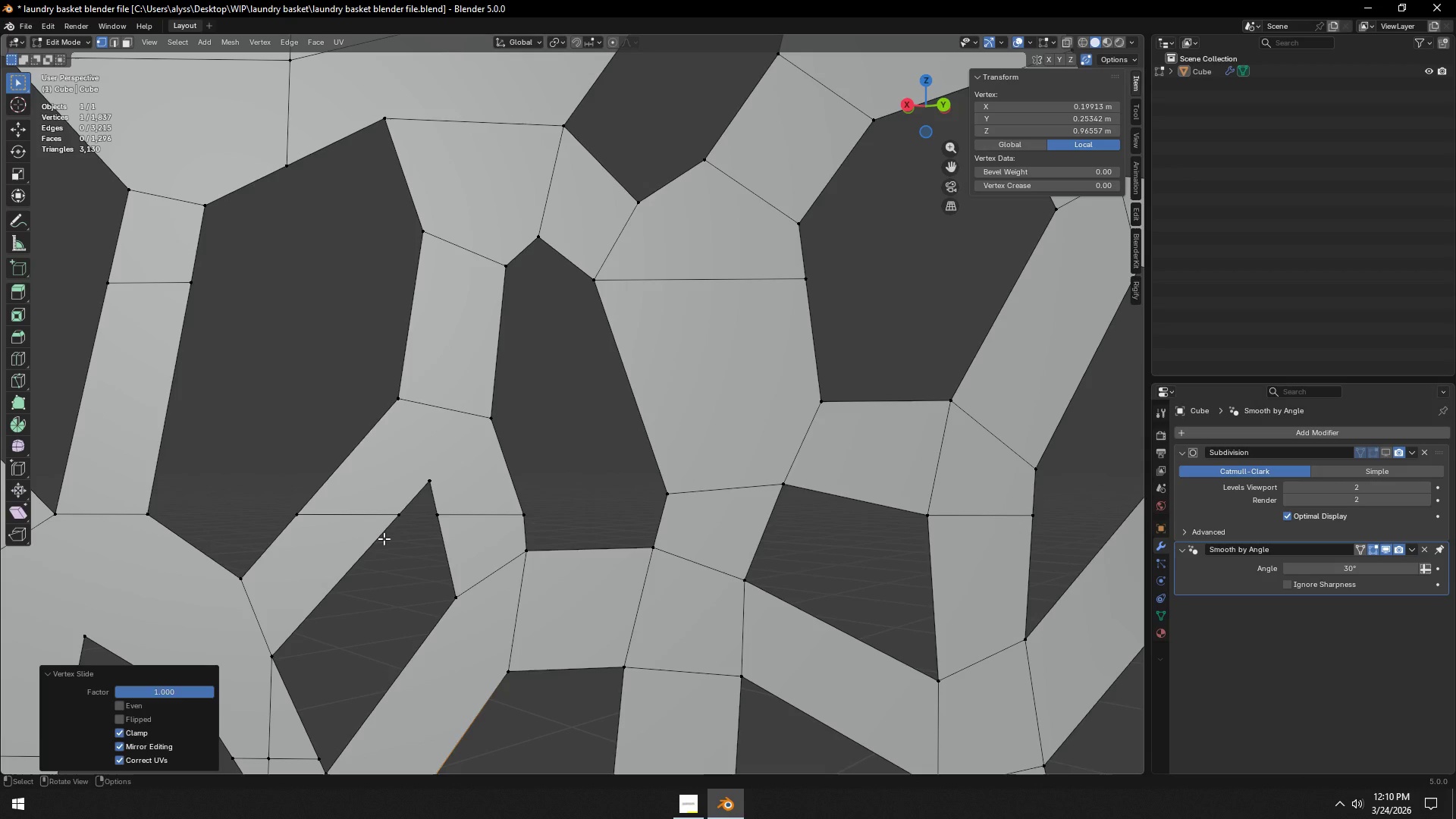 
scroll: coordinate [279, 586], scroll_direction: down, amount: 1.0
 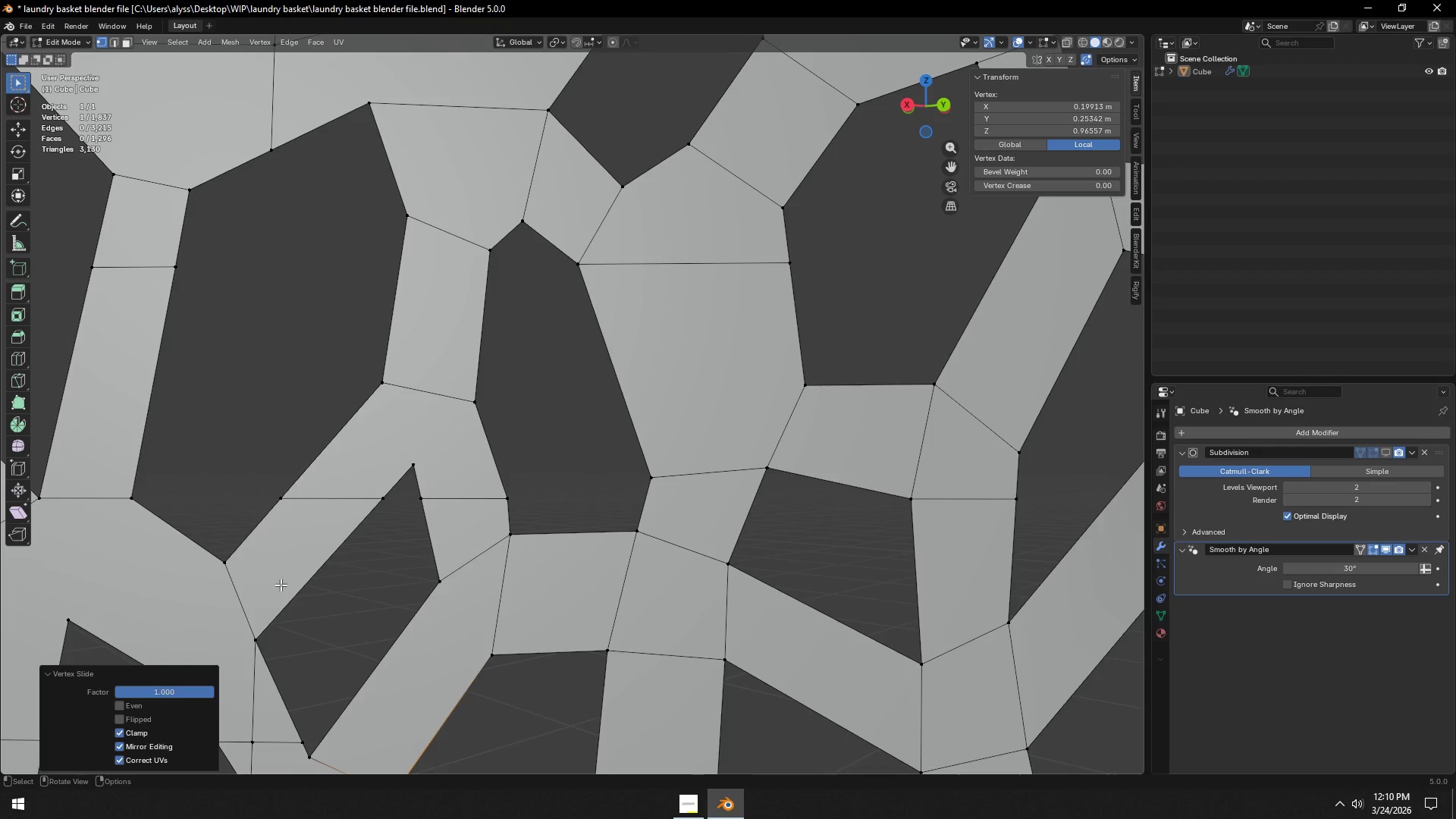 
wait(15.33)
 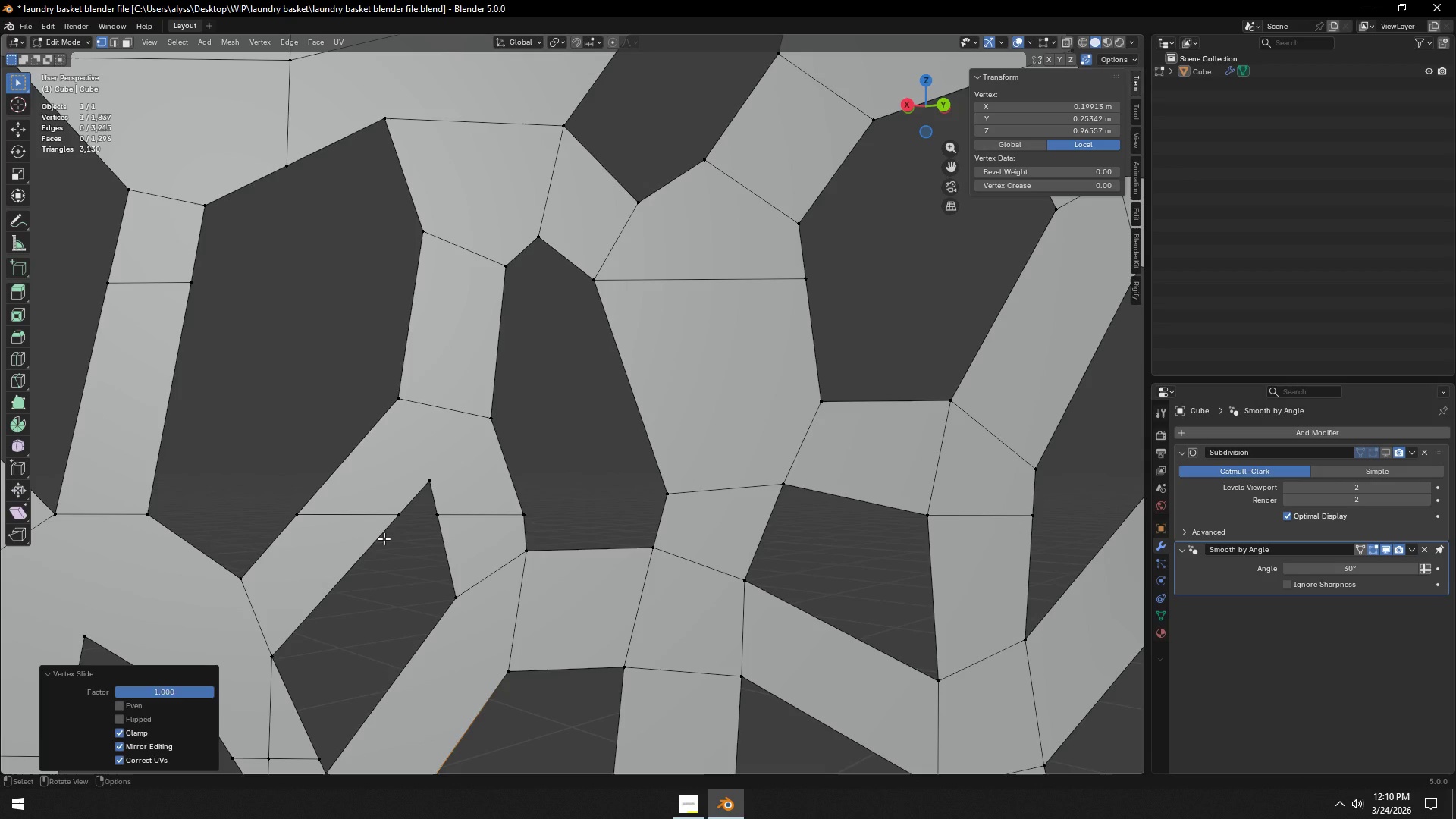 
left_click([438, 519])
 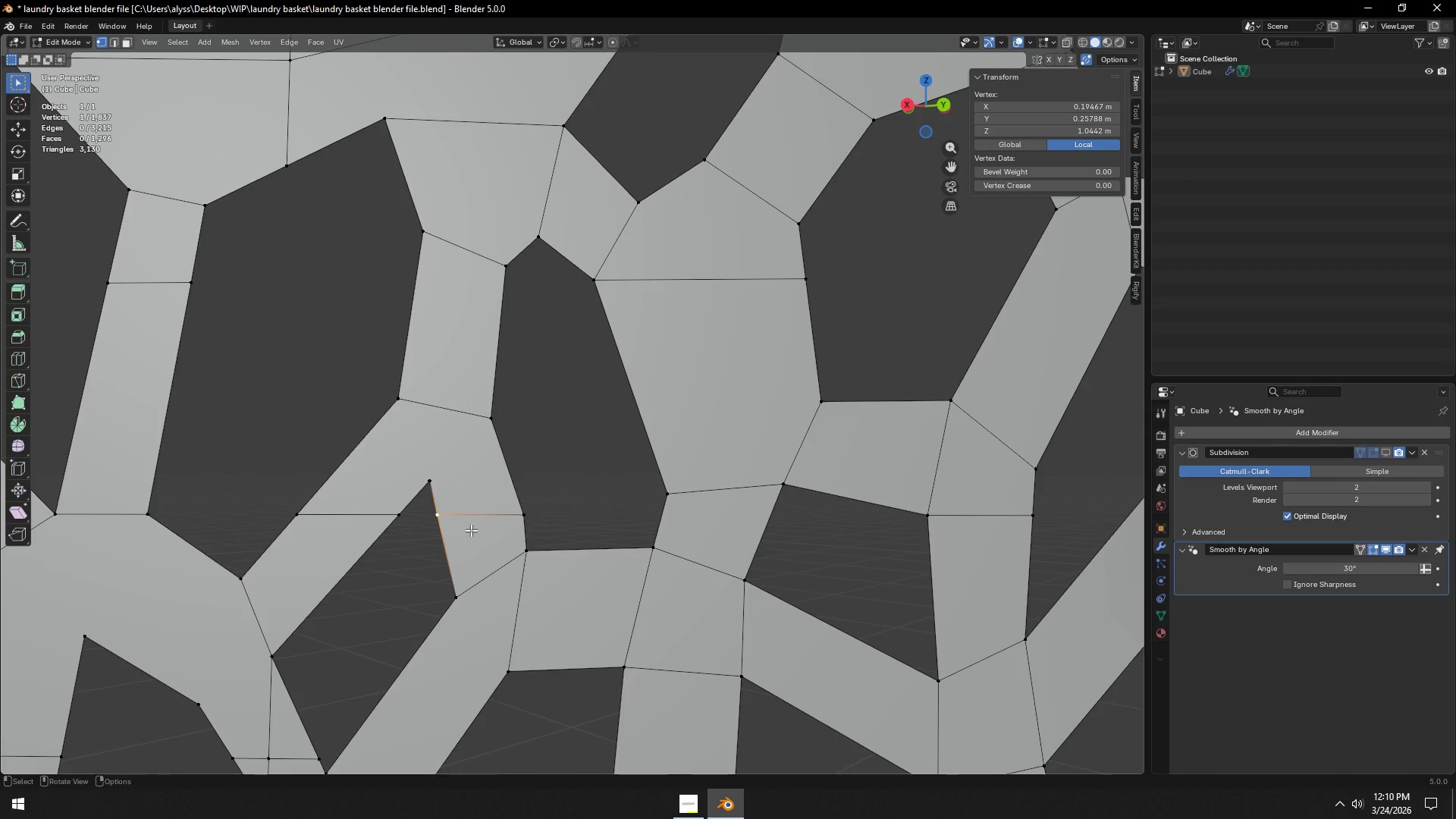 
type(gg)
 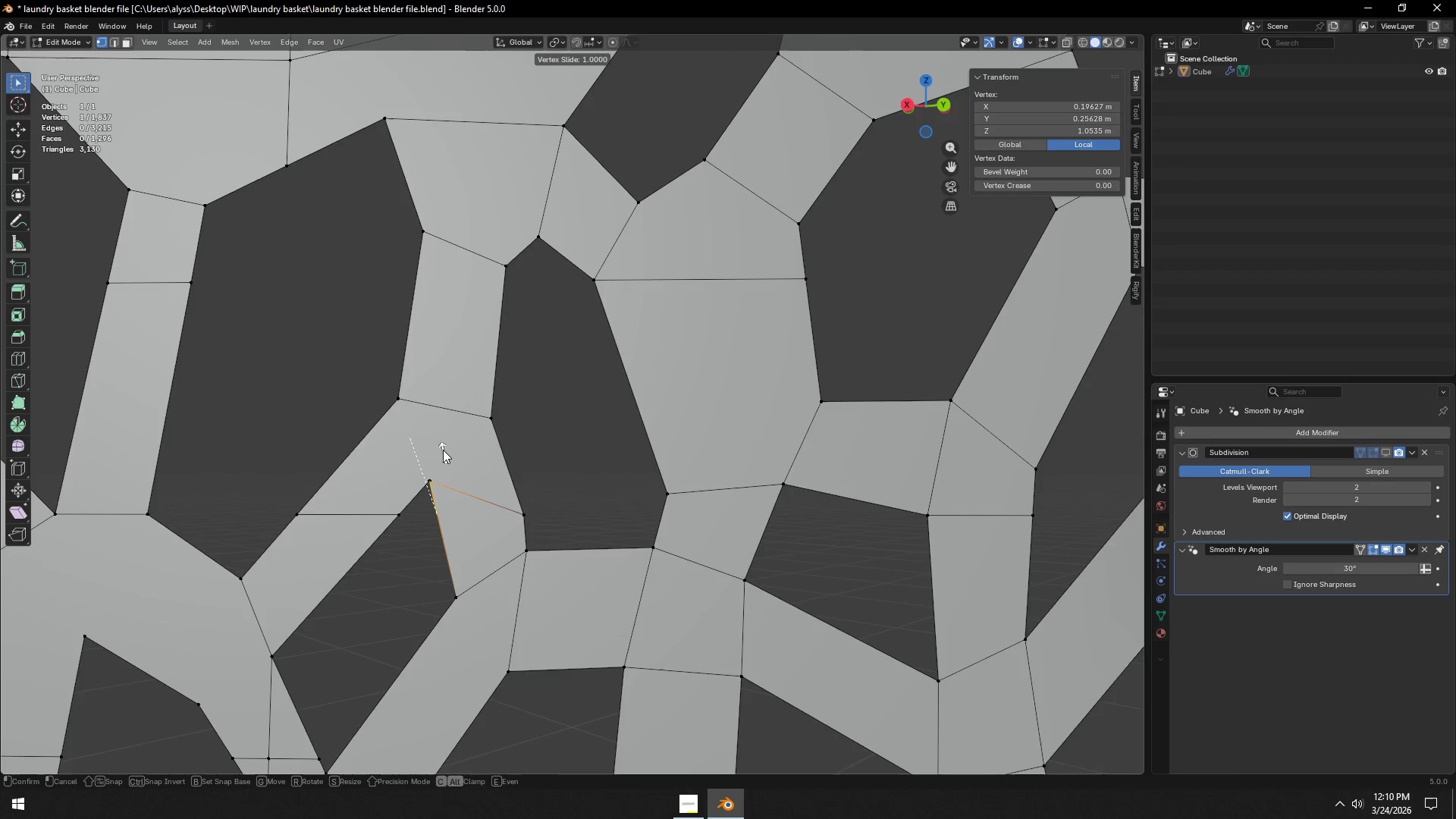 
left_click([443, 449])
 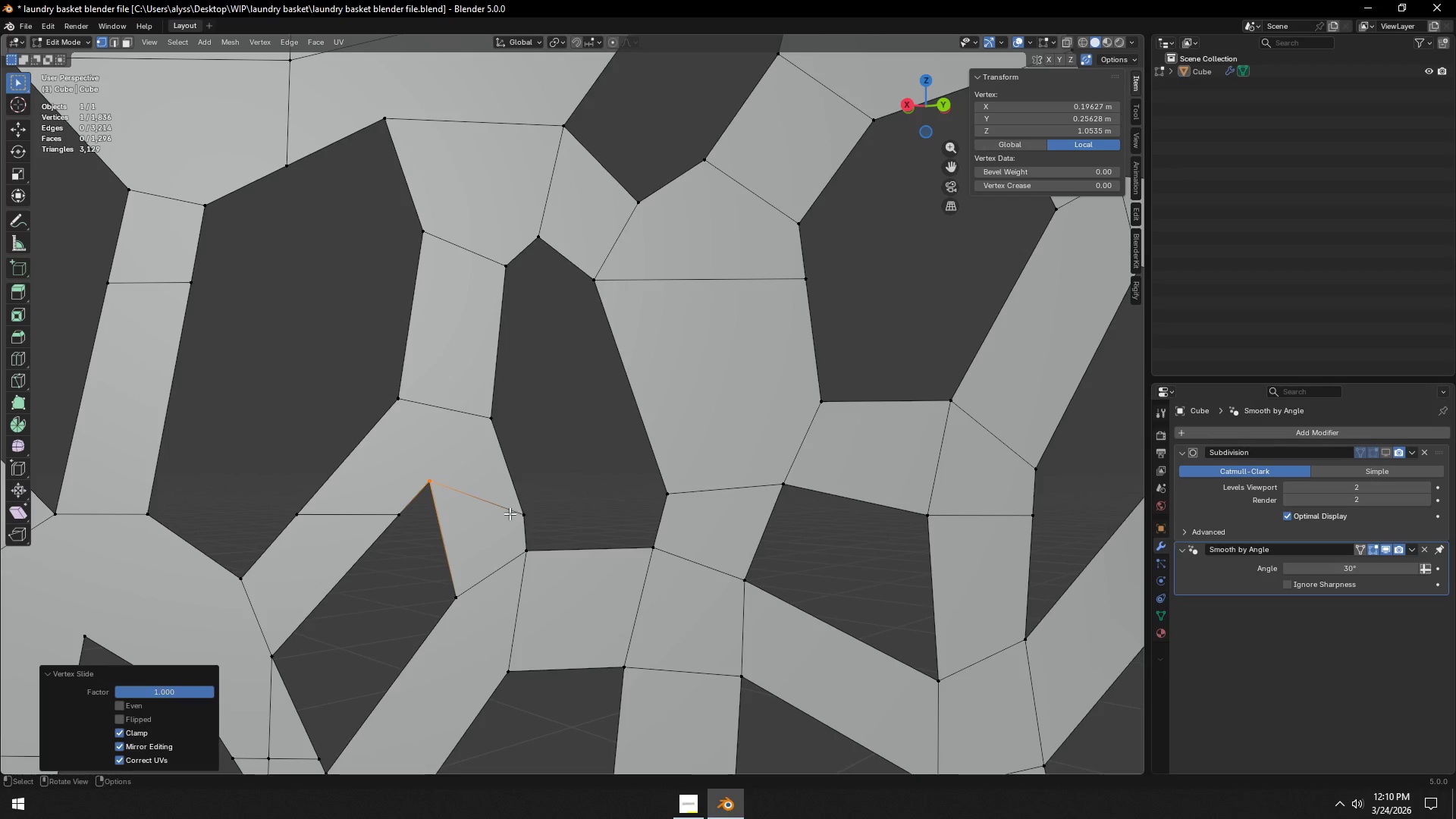 
left_click([384, 516])
 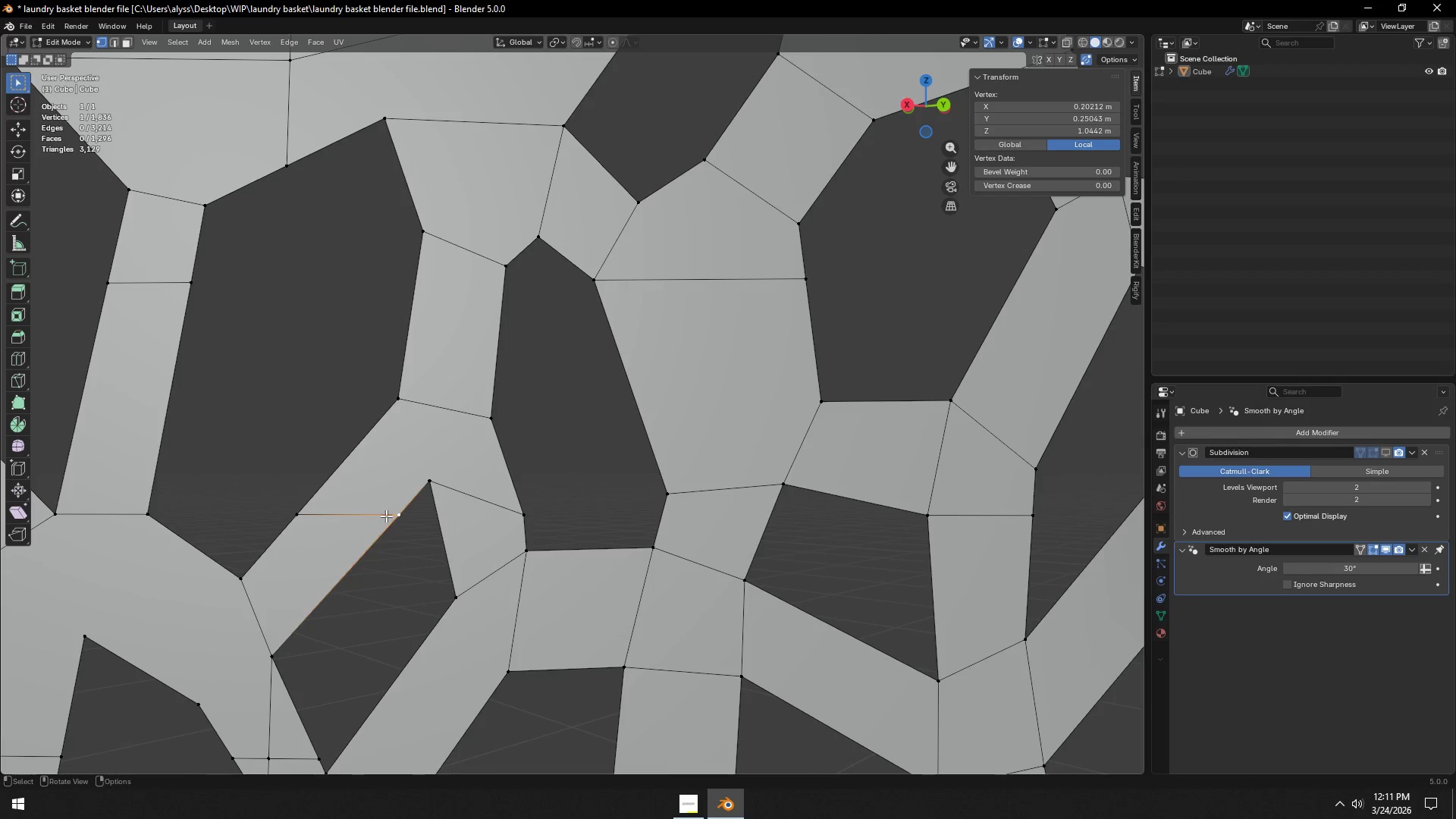 
type(gggg)
 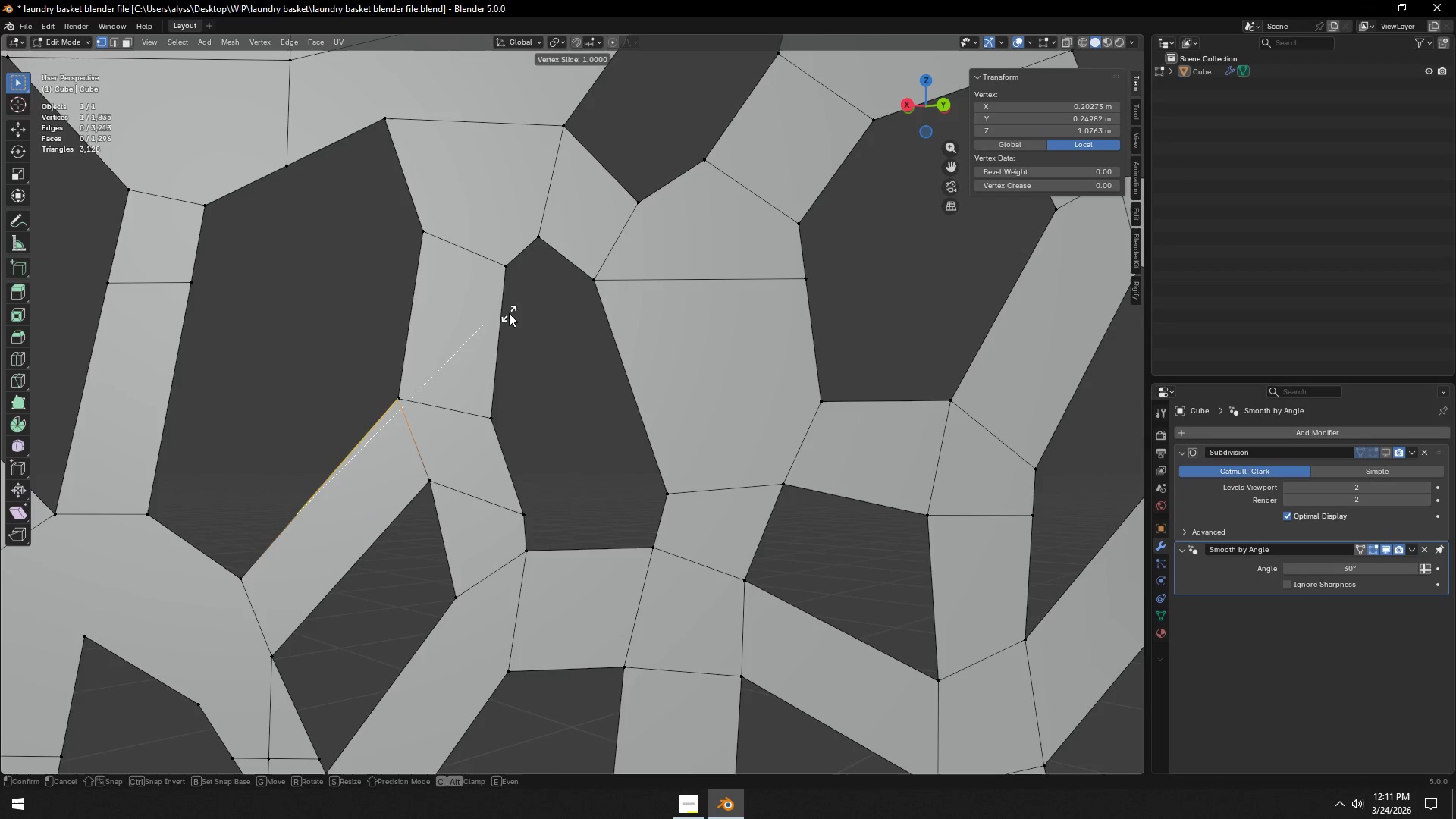 
left_click([509, 313])
 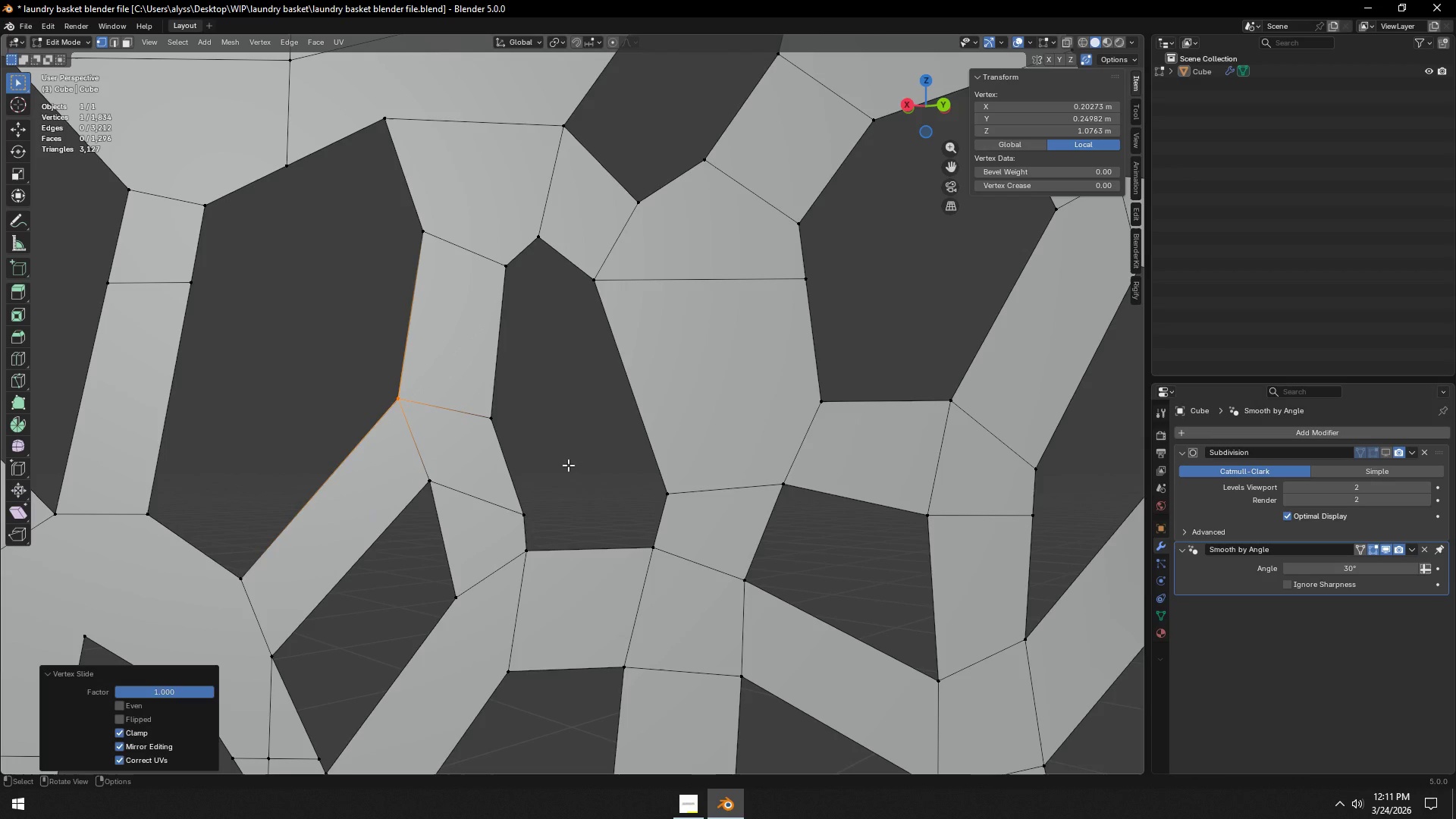 
left_click([568, 465])
 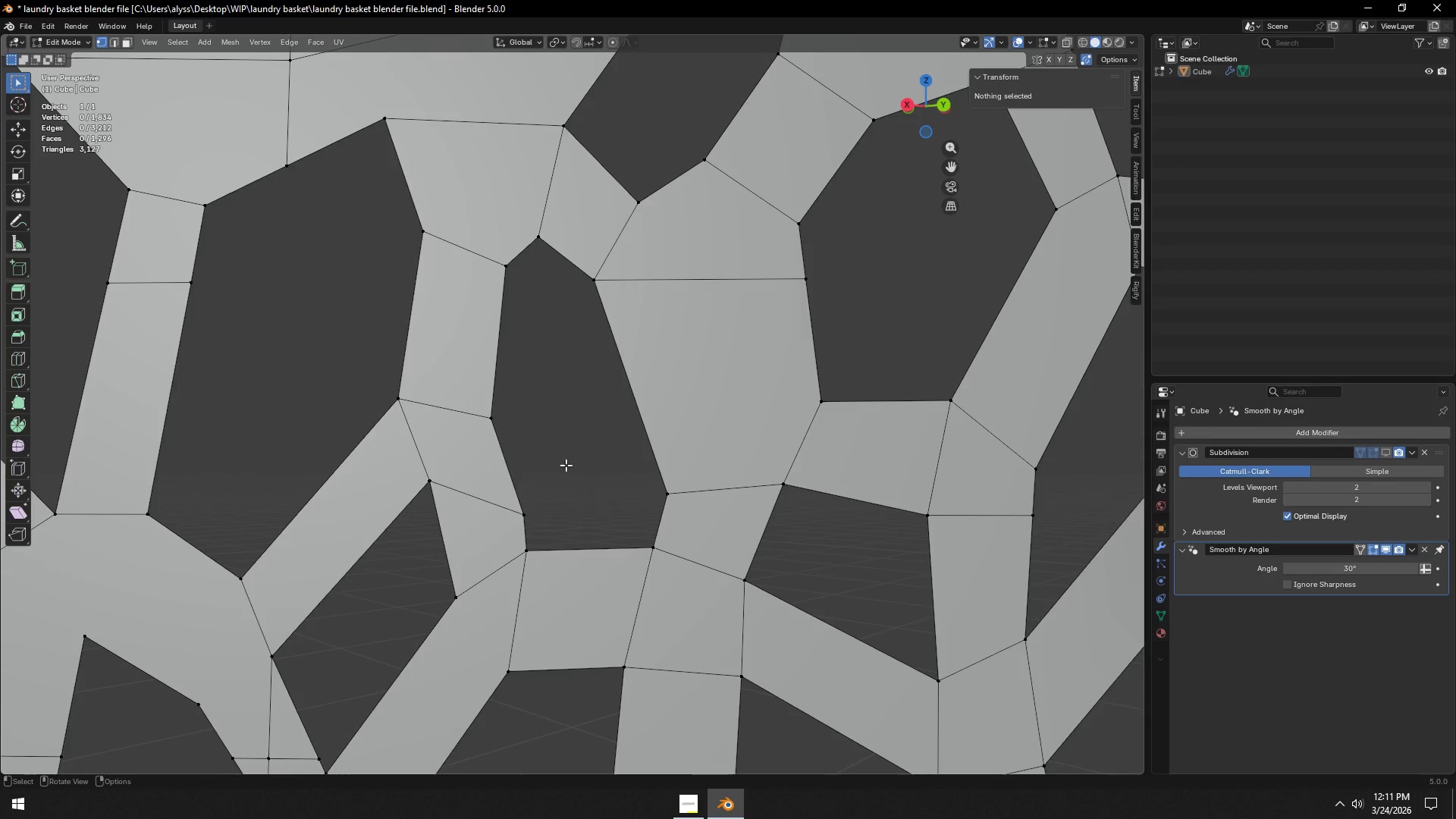 
scroll: coordinate [566, 465], scroll_direction: down, amount: 2.0
 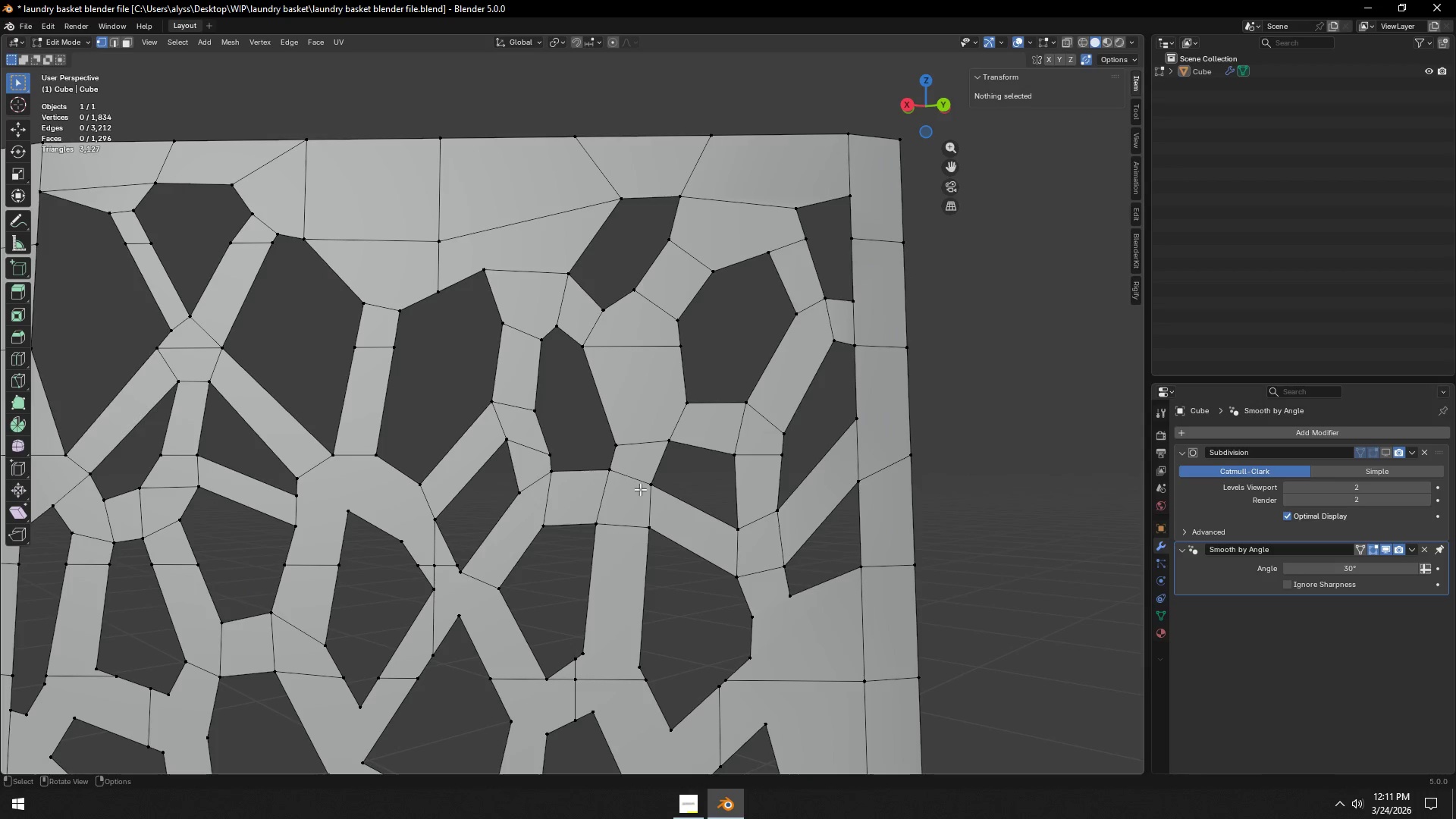 
hold_key(key=ShiftLeft, duration=0.91)
 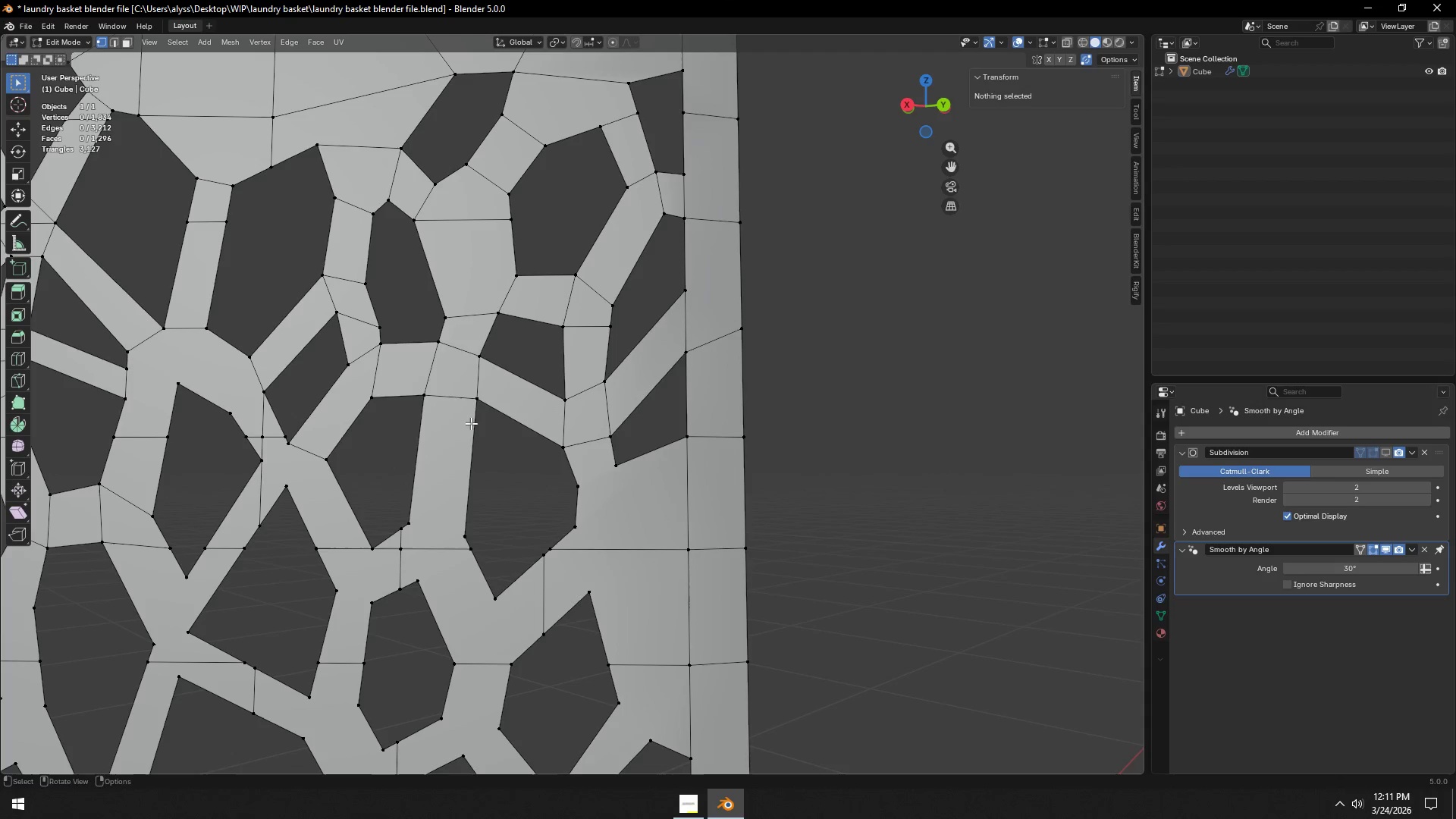 
hold_key(key=ShiftLeft, duration=0.52)
 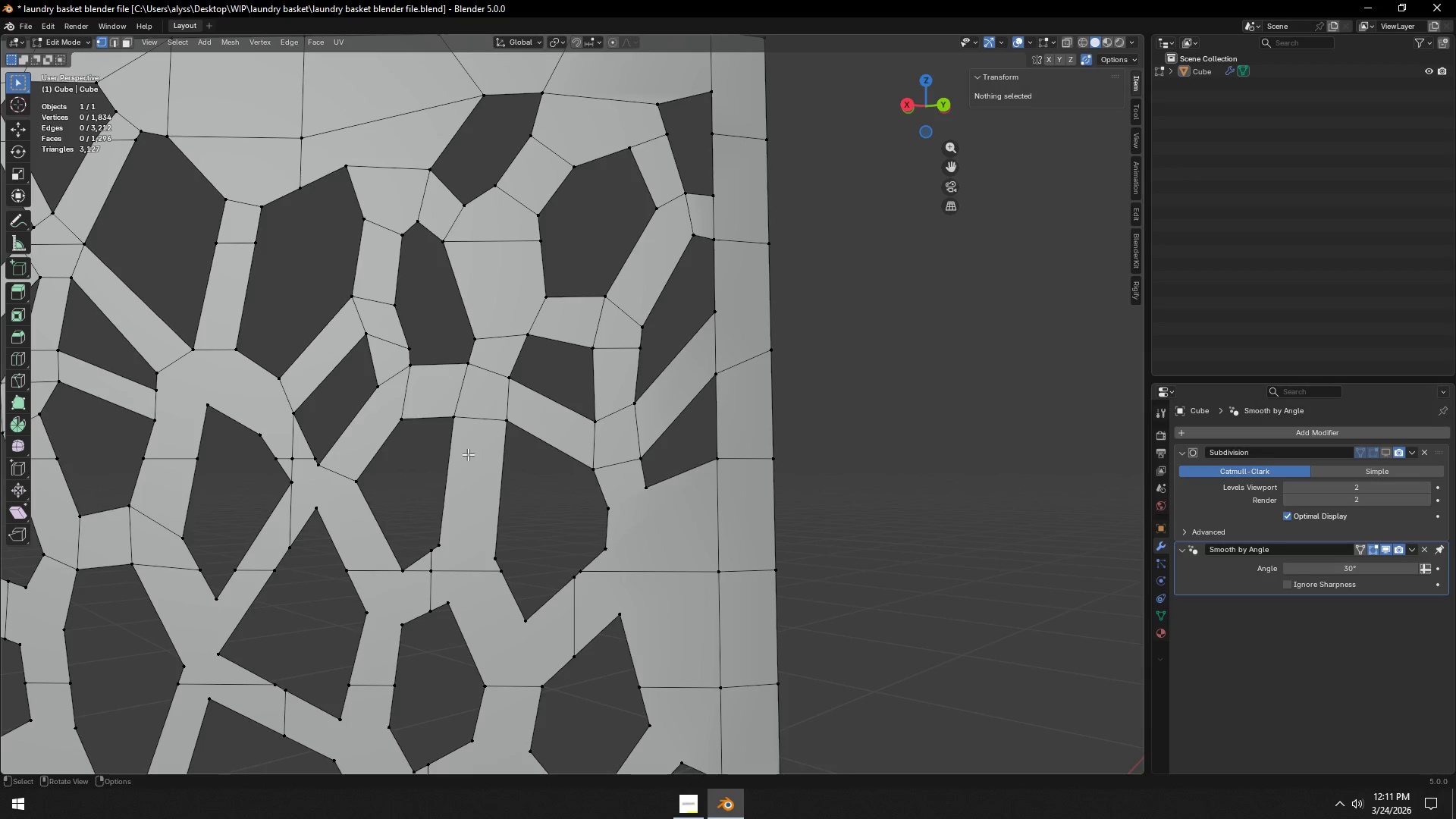 
hold_key(key=ShiftLeft, duration=1.5)
 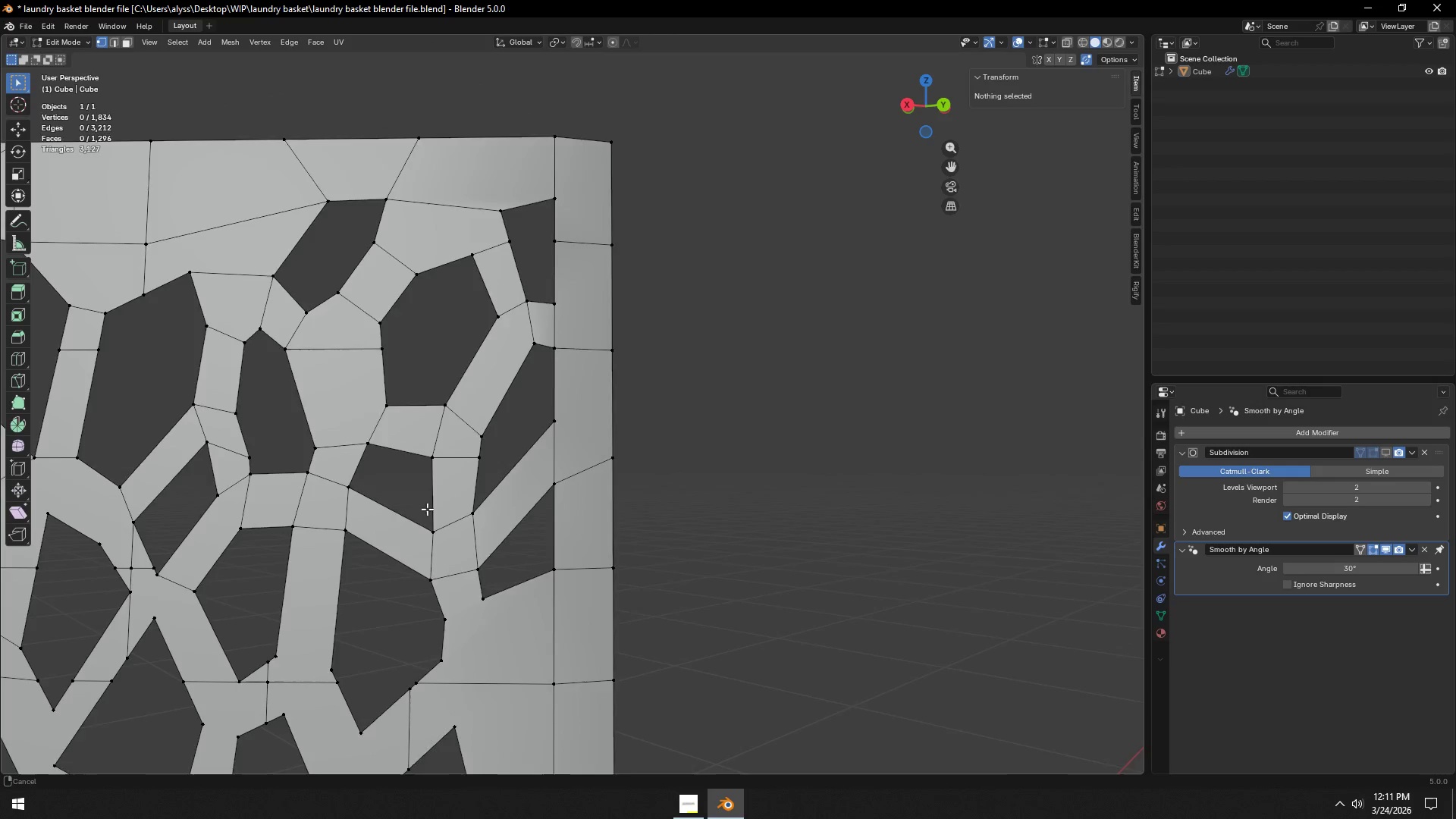 
hold_key(key=ShiftLeft, duration=1.52)
 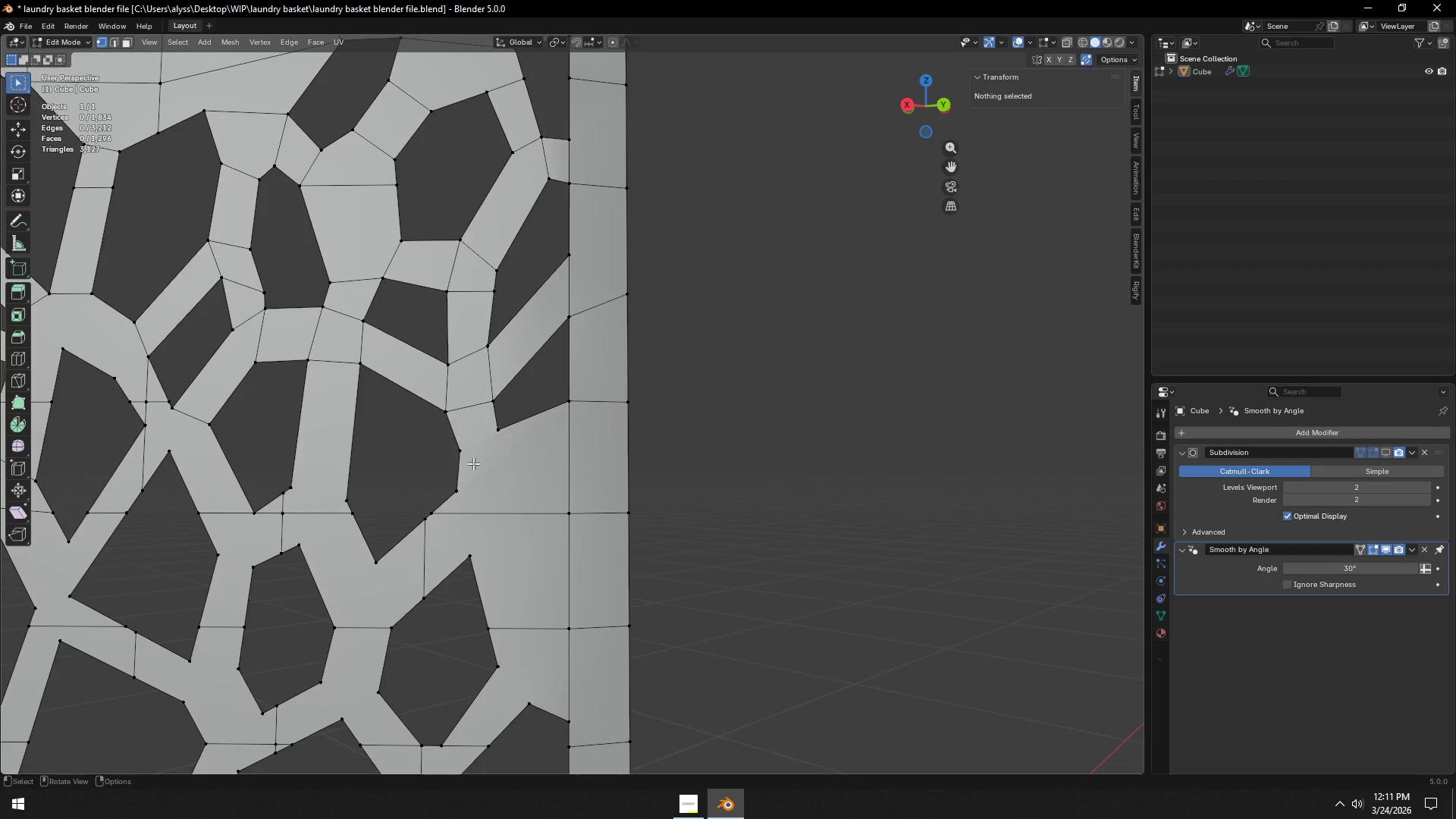 
scroll: coordinate [475, 466], scroll_direction: up, amount: 1.0
 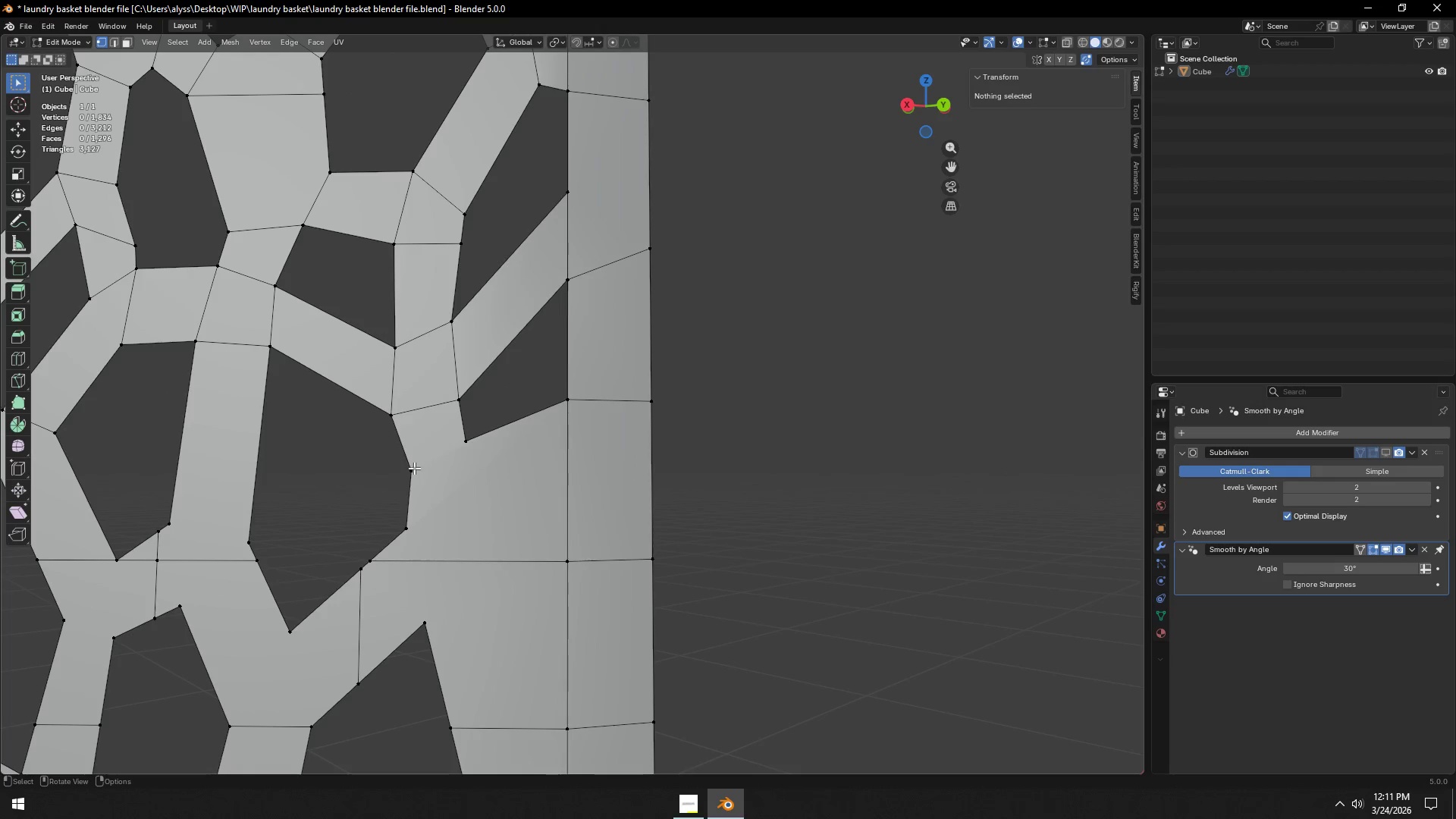 
hold_key(key=ShiftLeft, duration=0.34)
double_click([464, 443])
 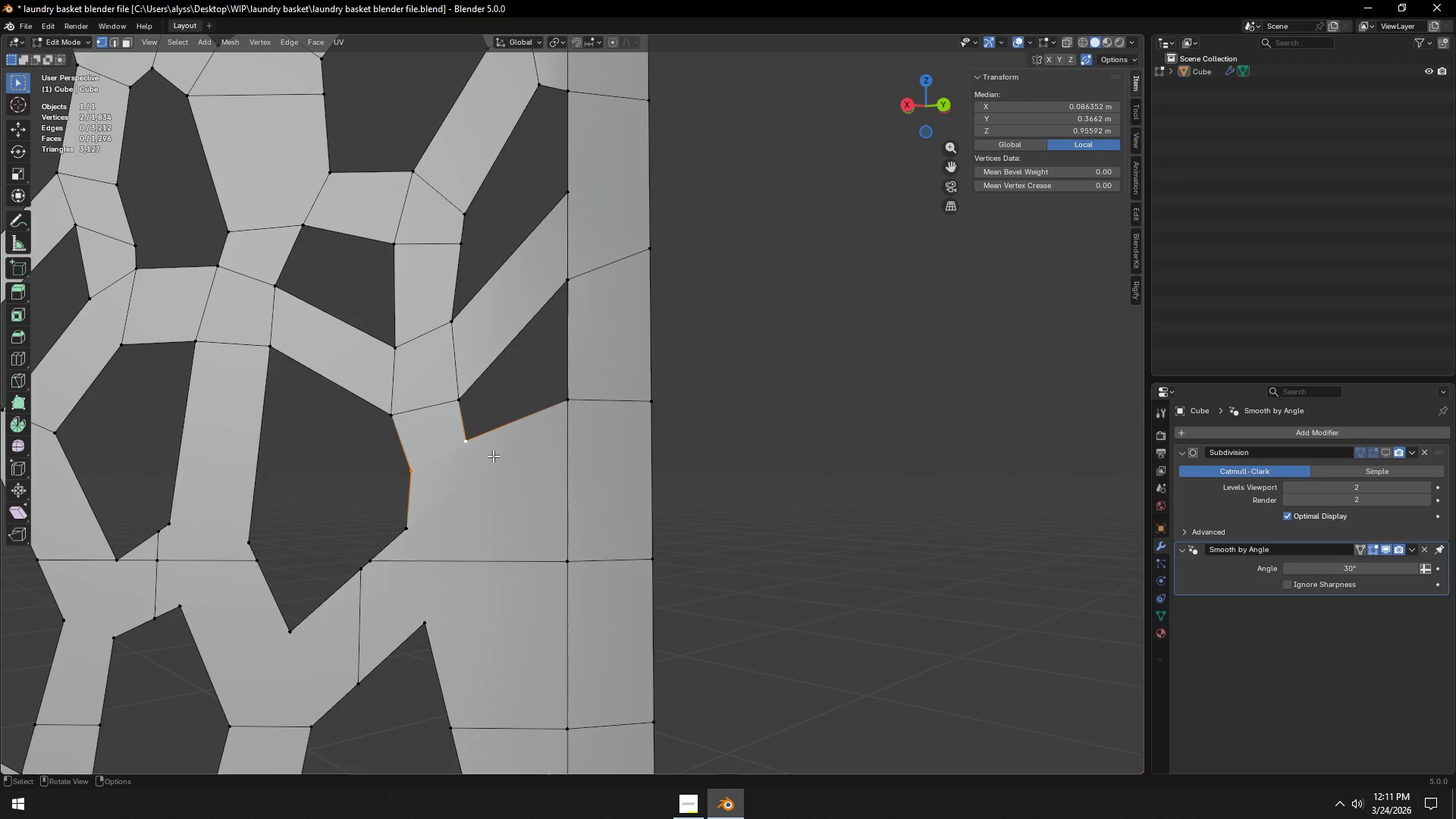 
key(J)
 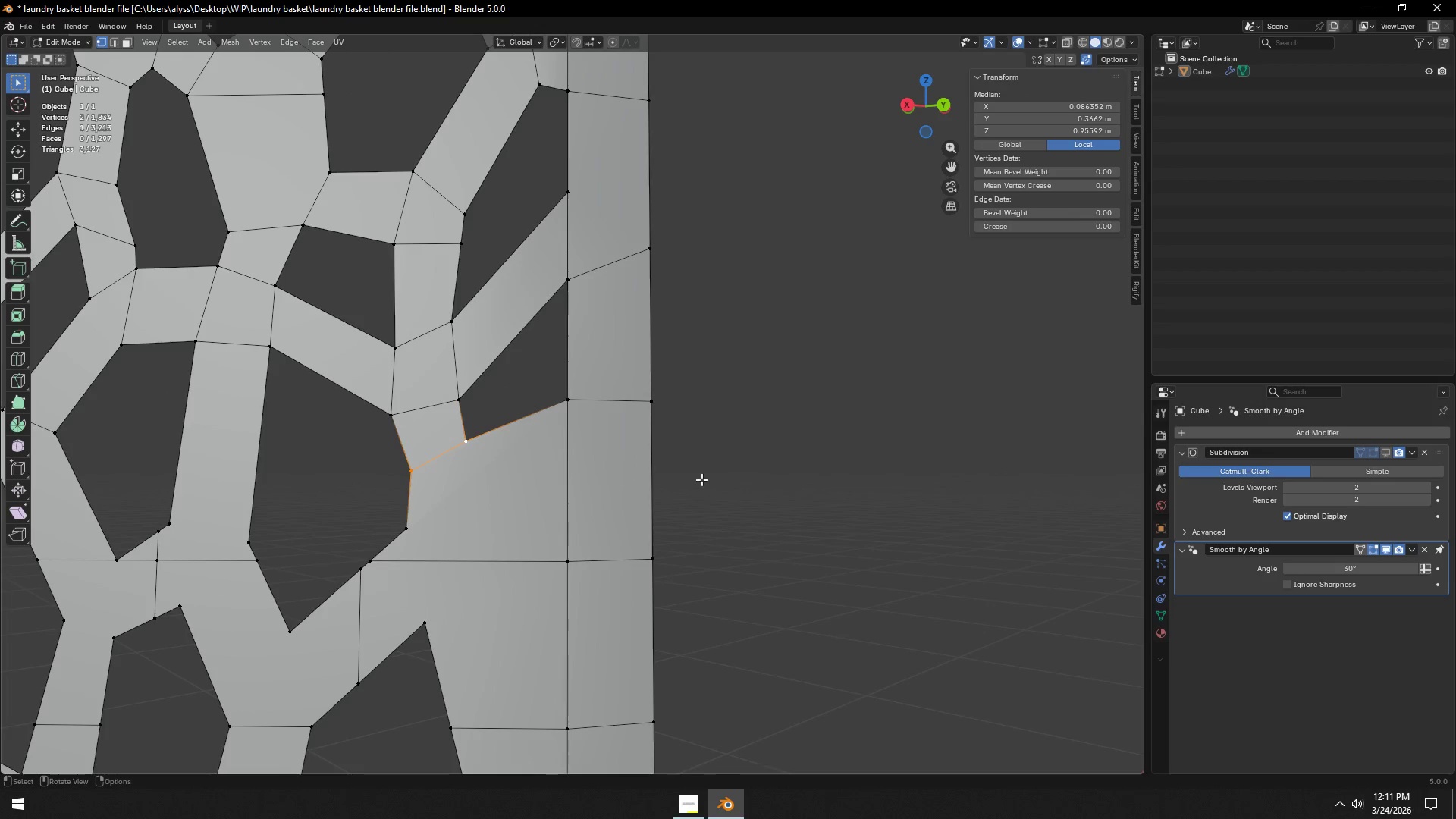 
left_click([793, 475])
 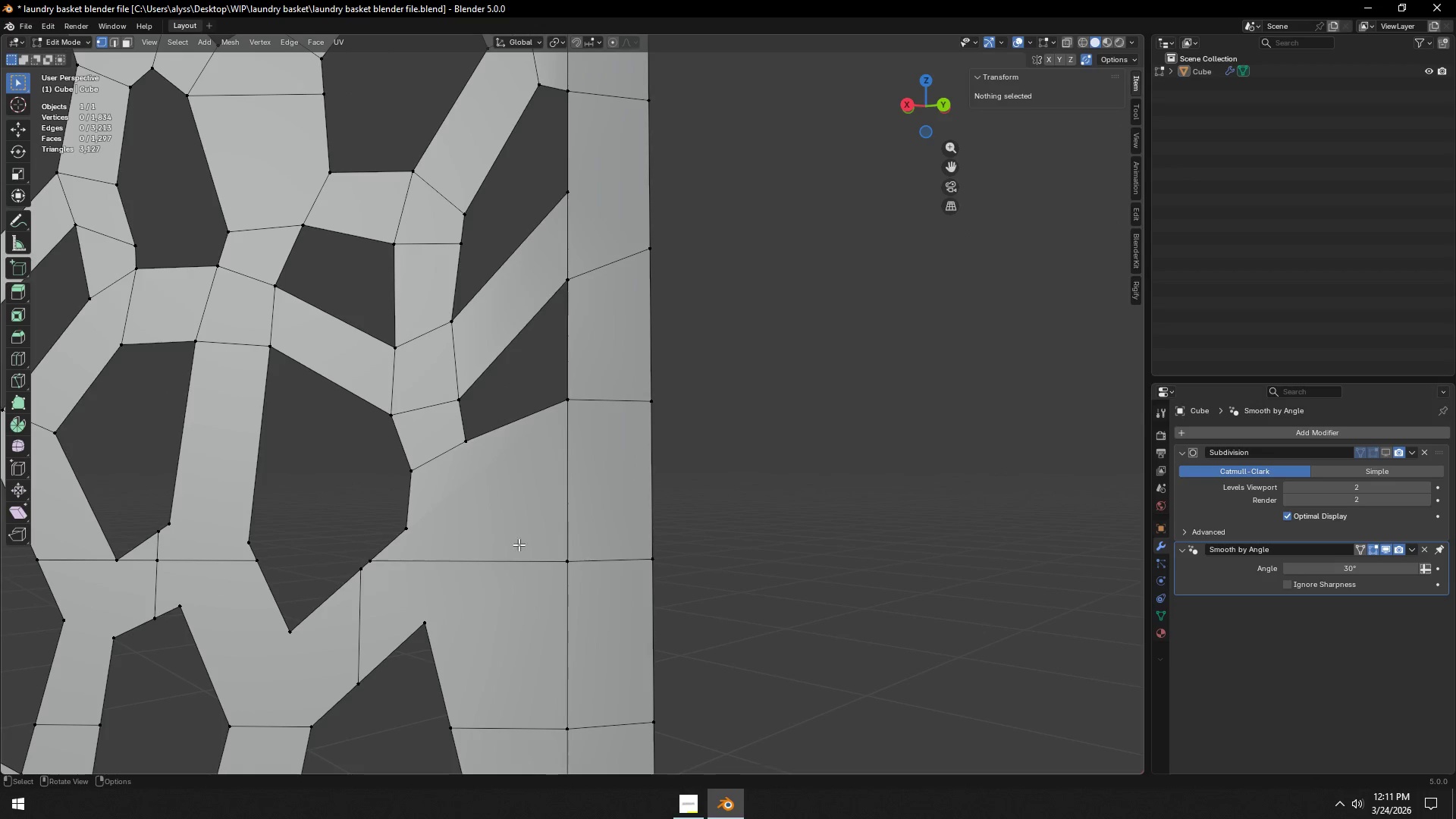 
hold_key(key=ShiftLeft, duration=0.36)
 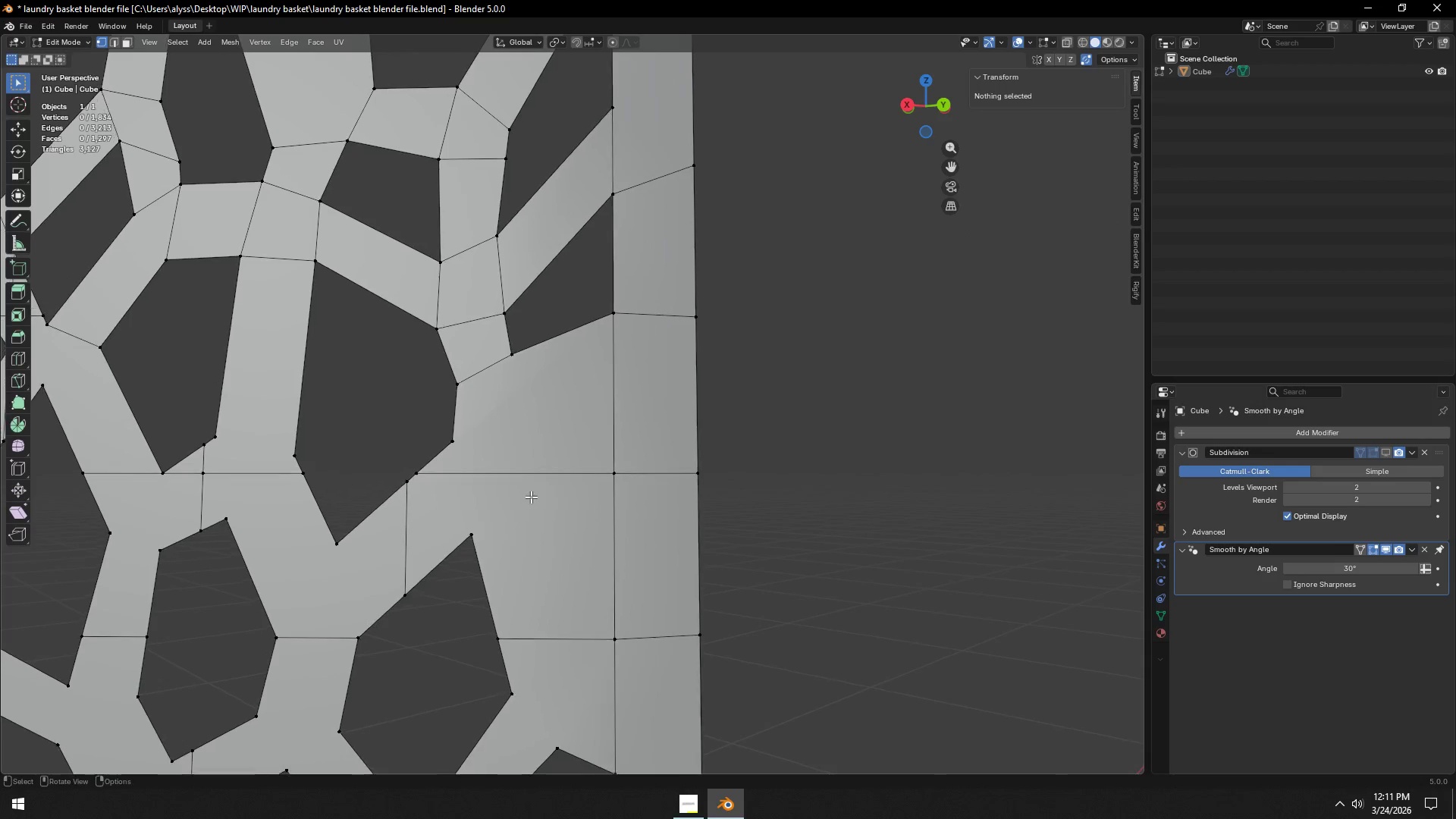 
scroll: coordinate [531, 497], scroll_direction: up, amount: 1.0
 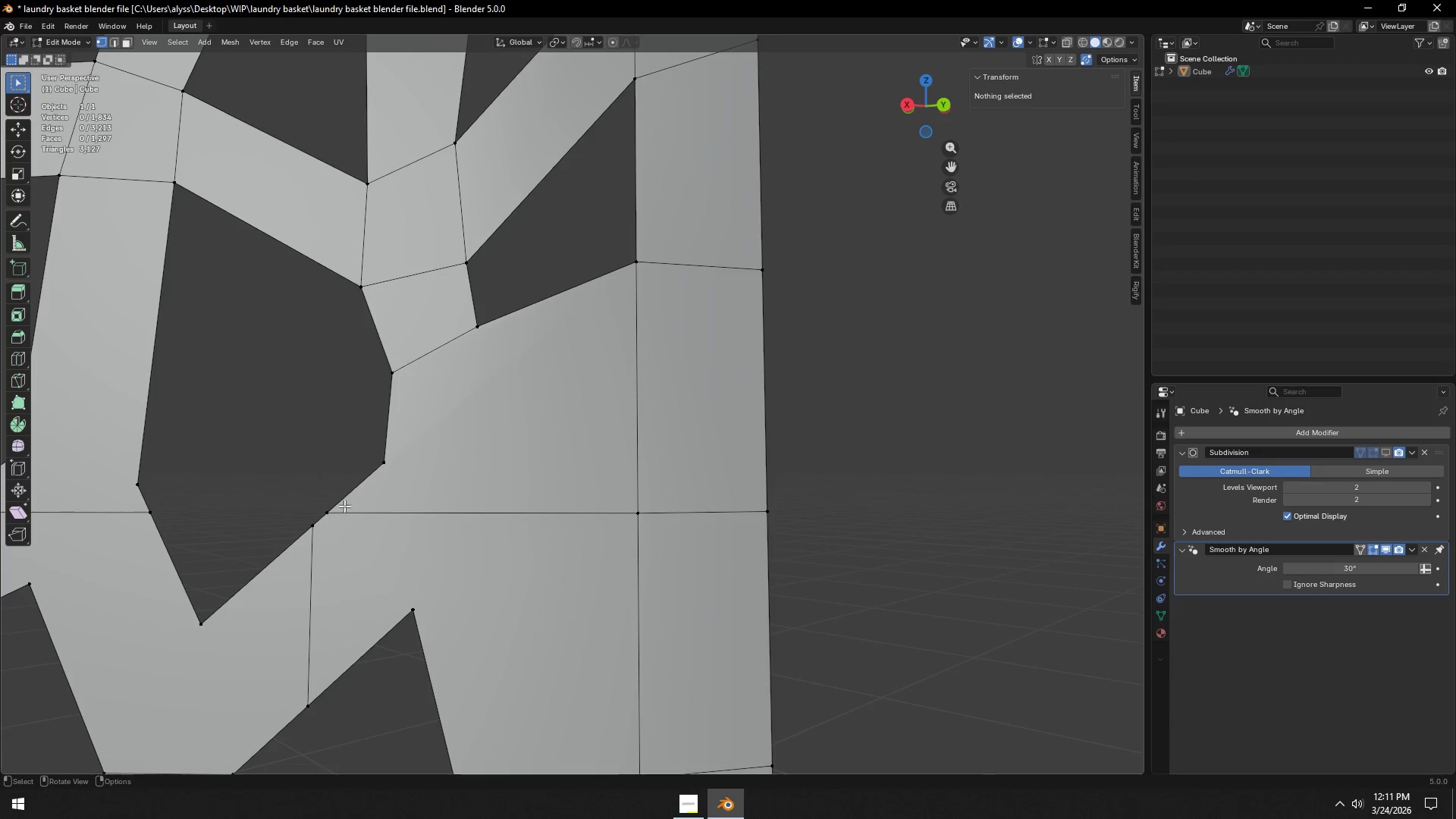 
left_click([345, 506])
 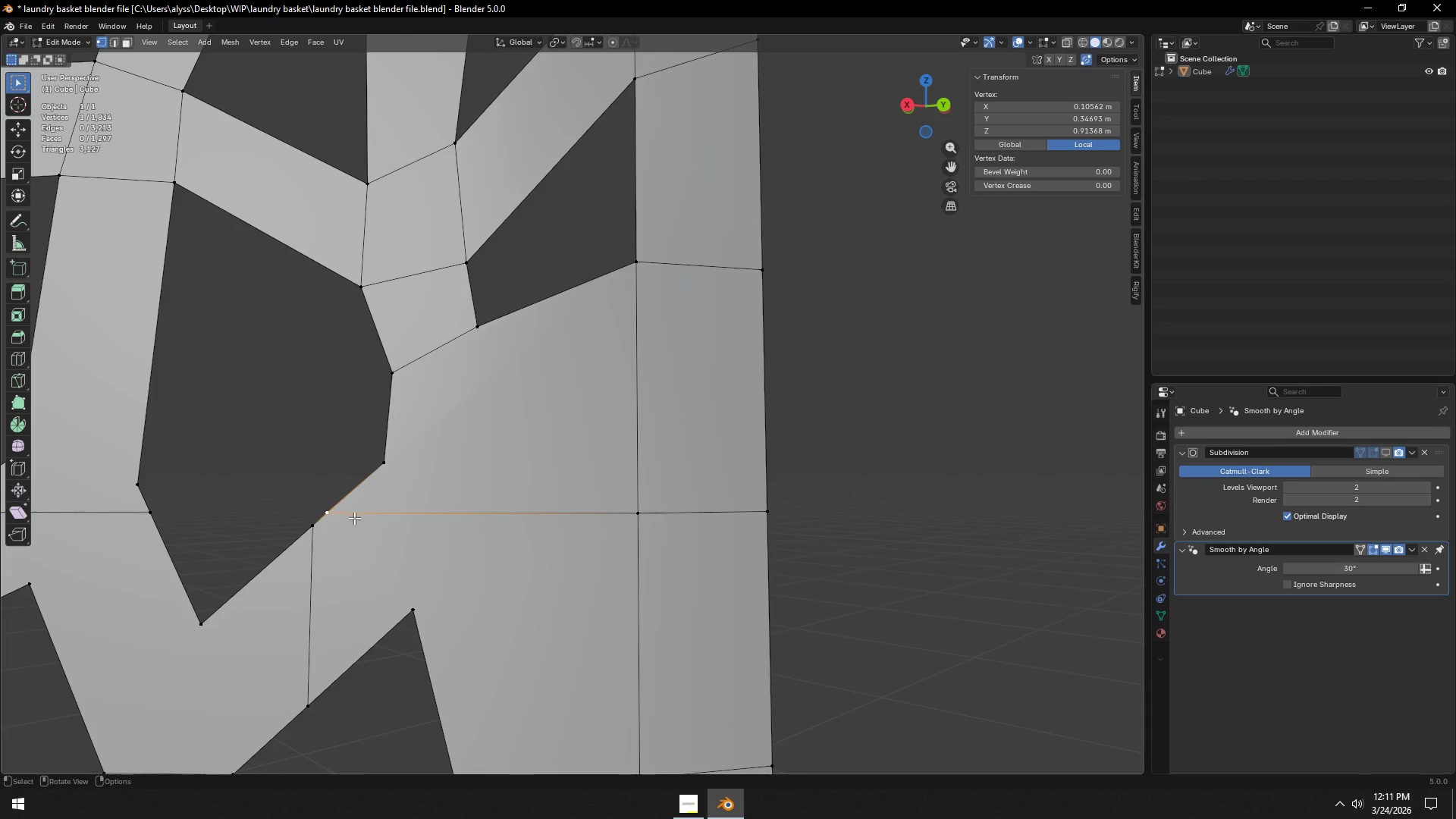 
type(gg)
 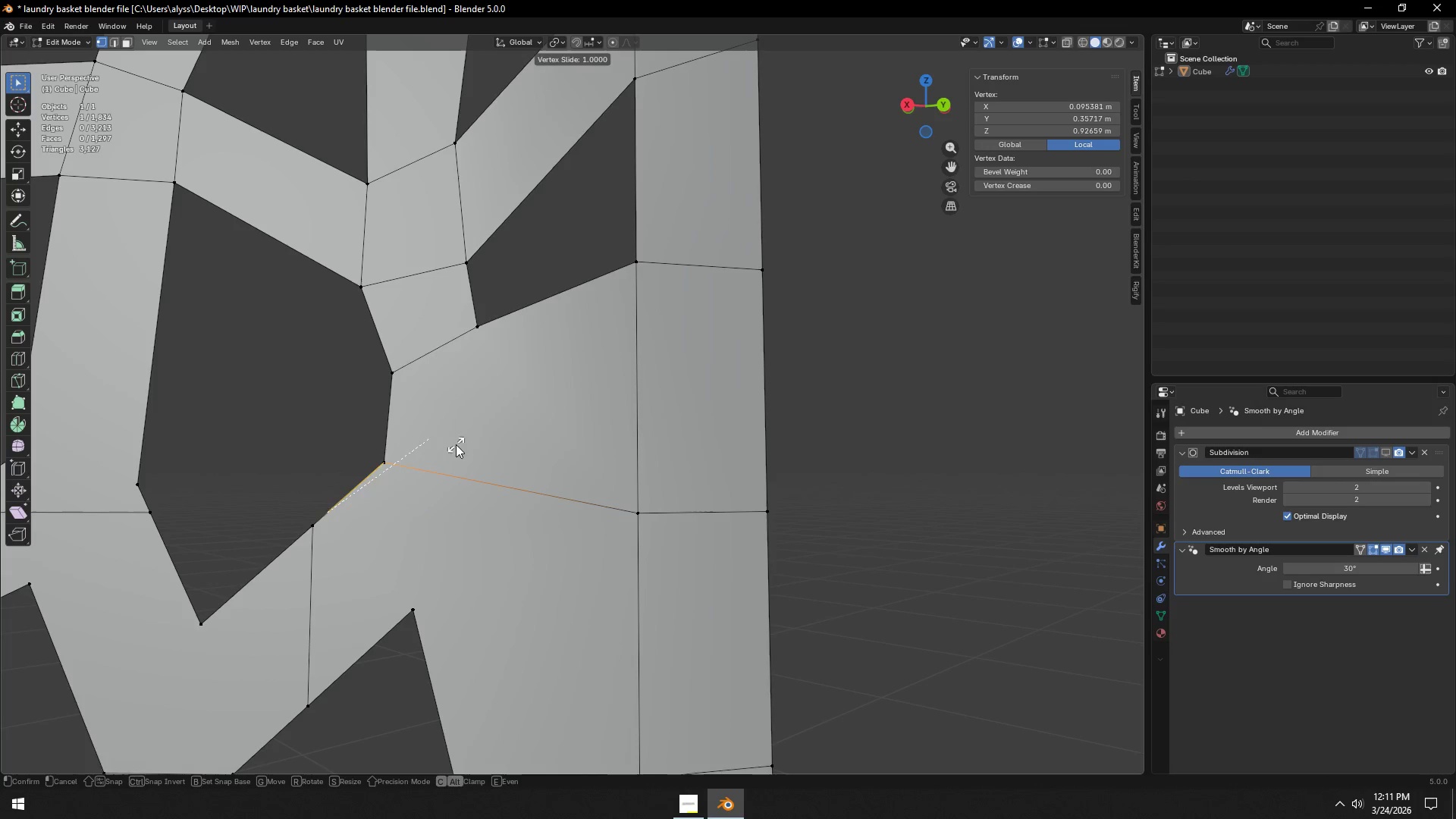 
left_click([456, 444])
 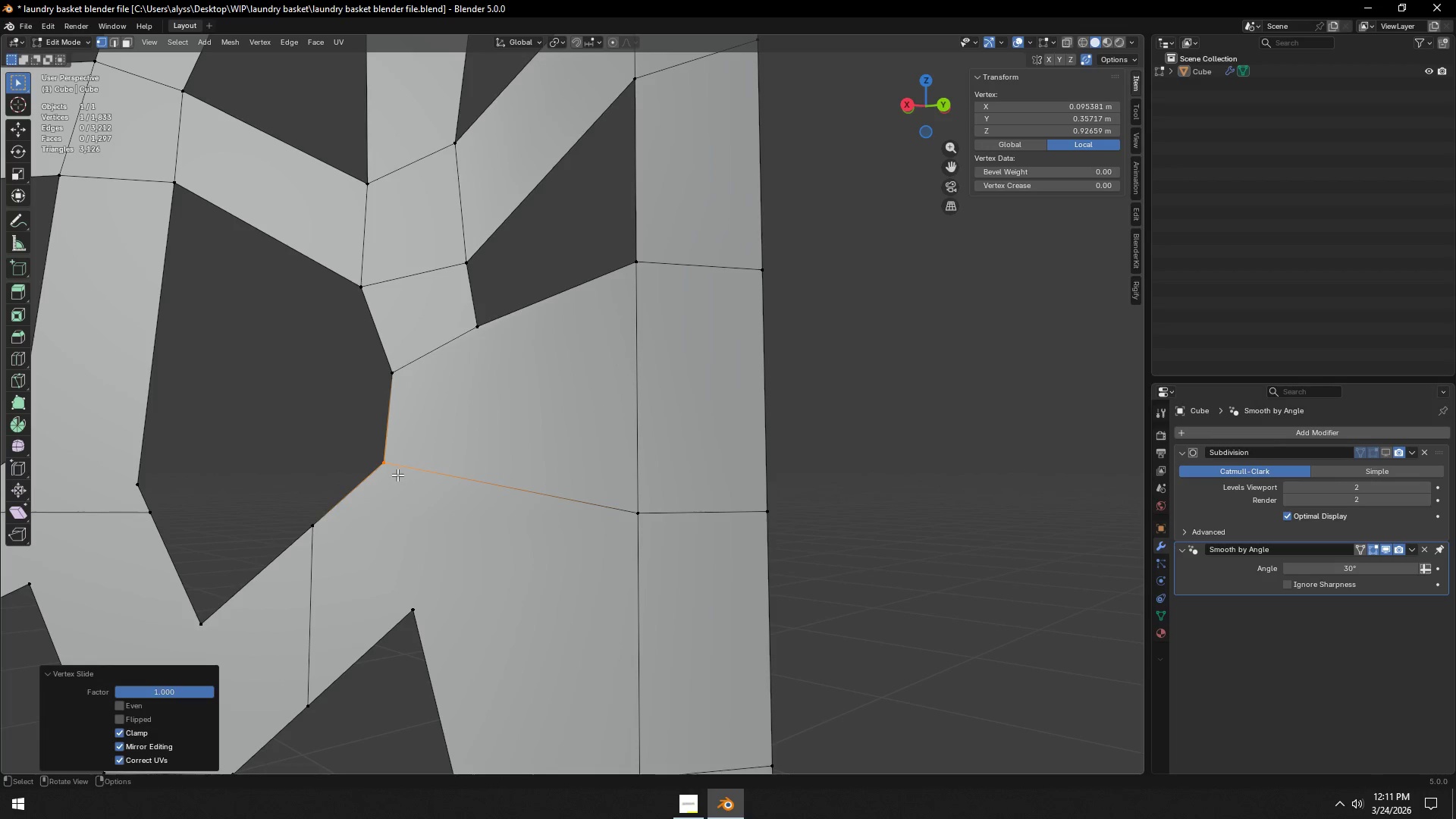 
left_click([383, 468])
 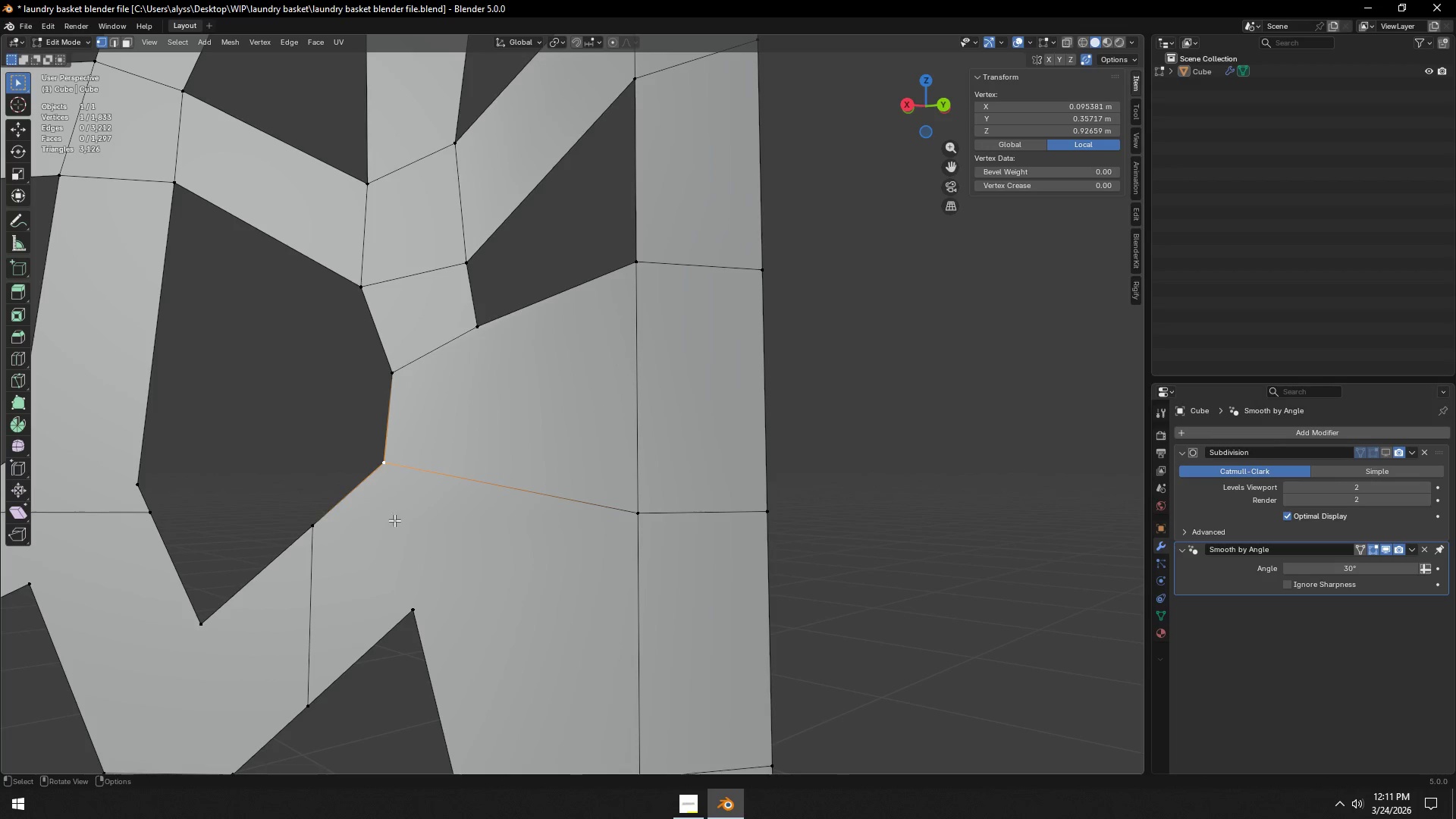 
hold_key(key=ShiftLeft, duration=0.45)
left_click([415, 601])
 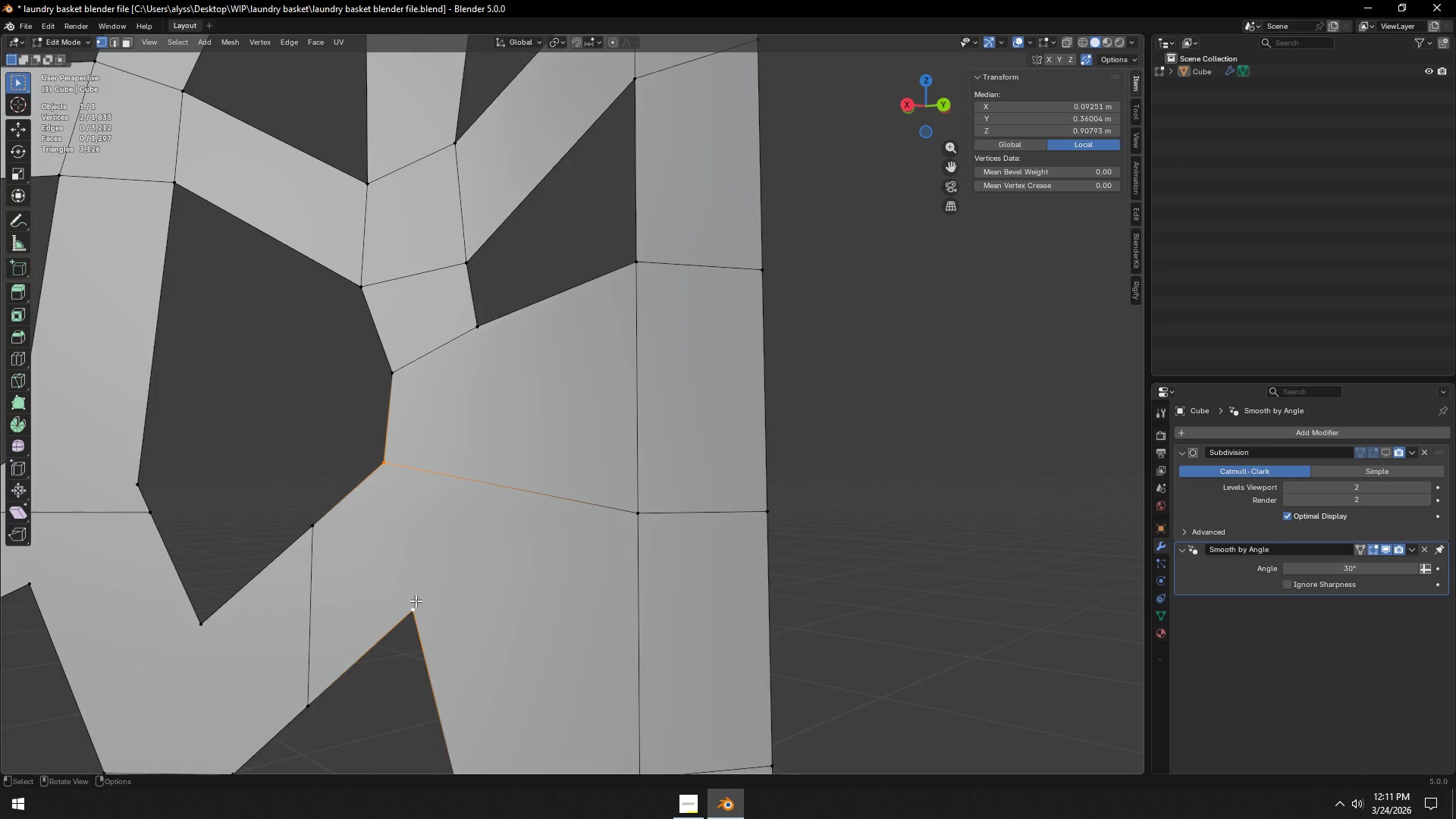 
key(J)
 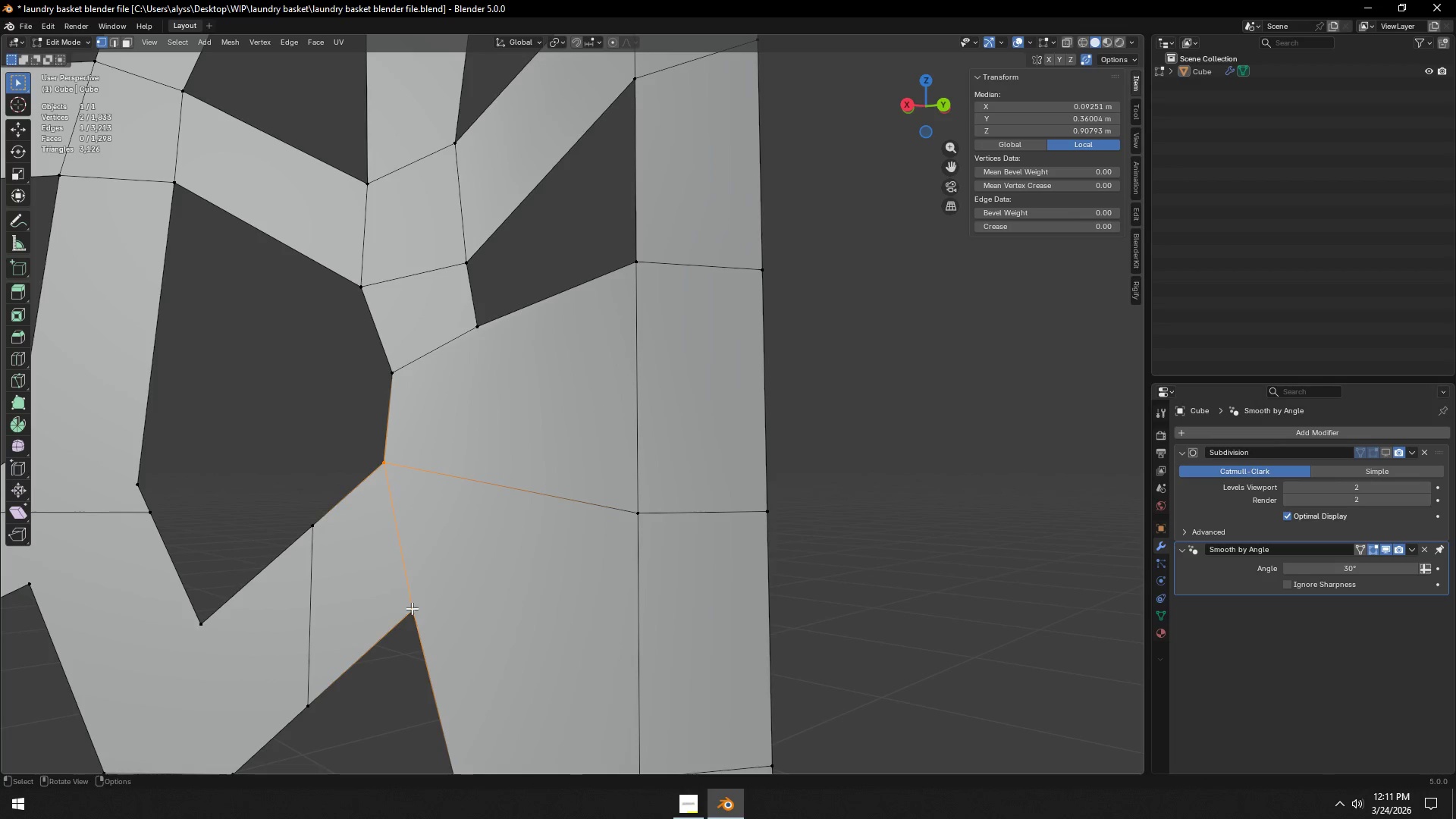 
hold_key(key=ShiftLeft, duration=0.67)
 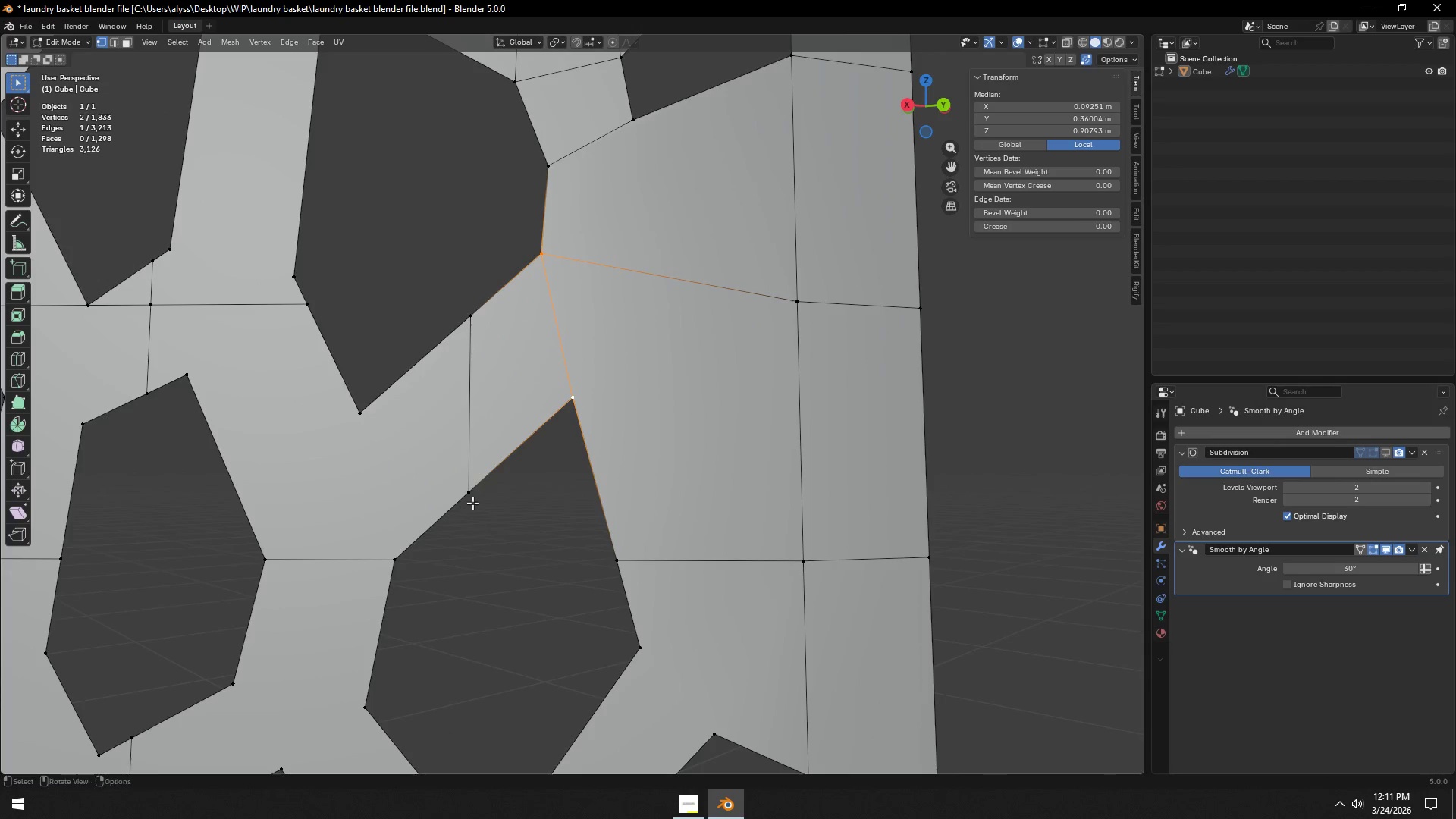 
left_click([472, 499])
 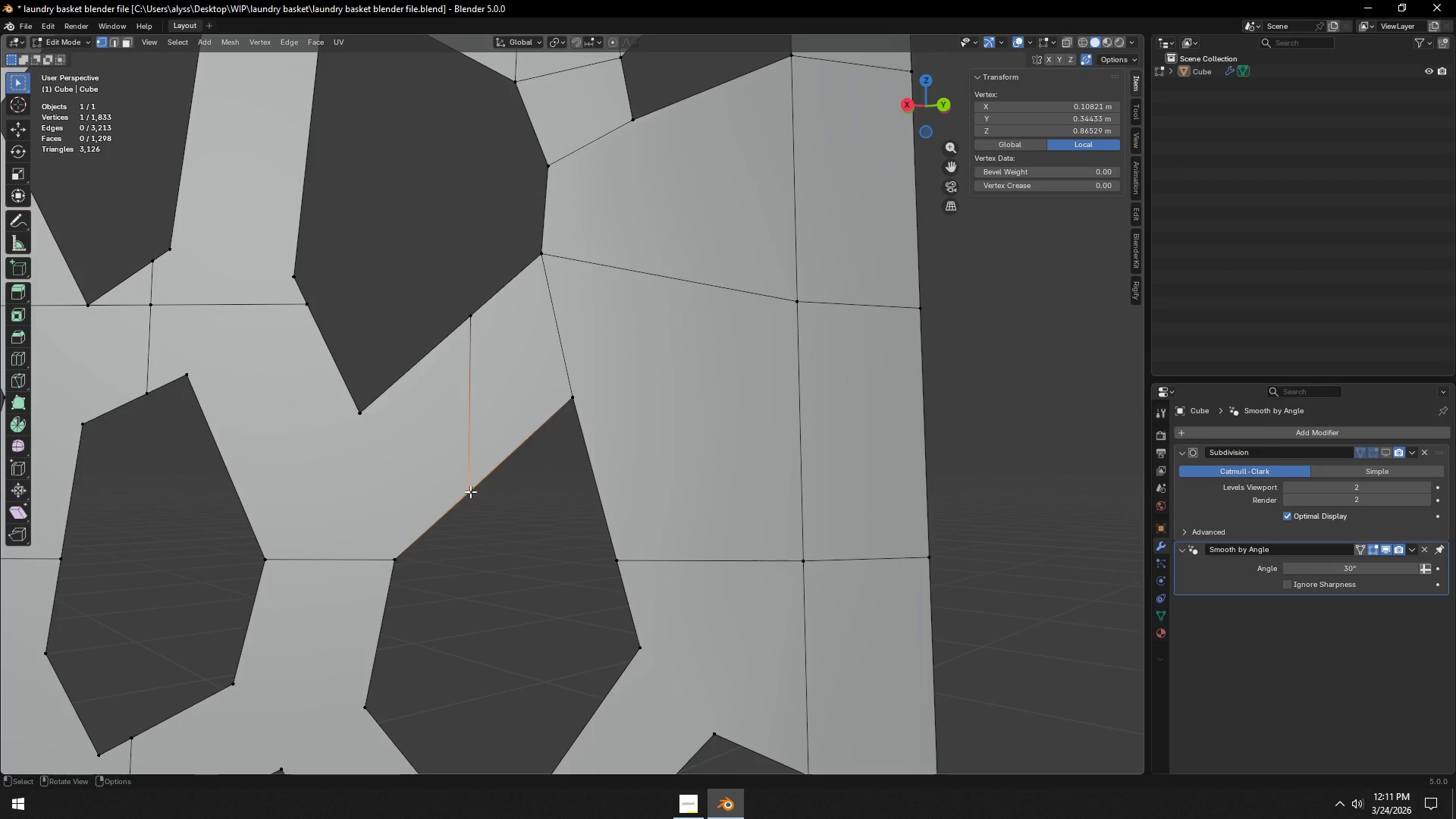 
type(gg)
 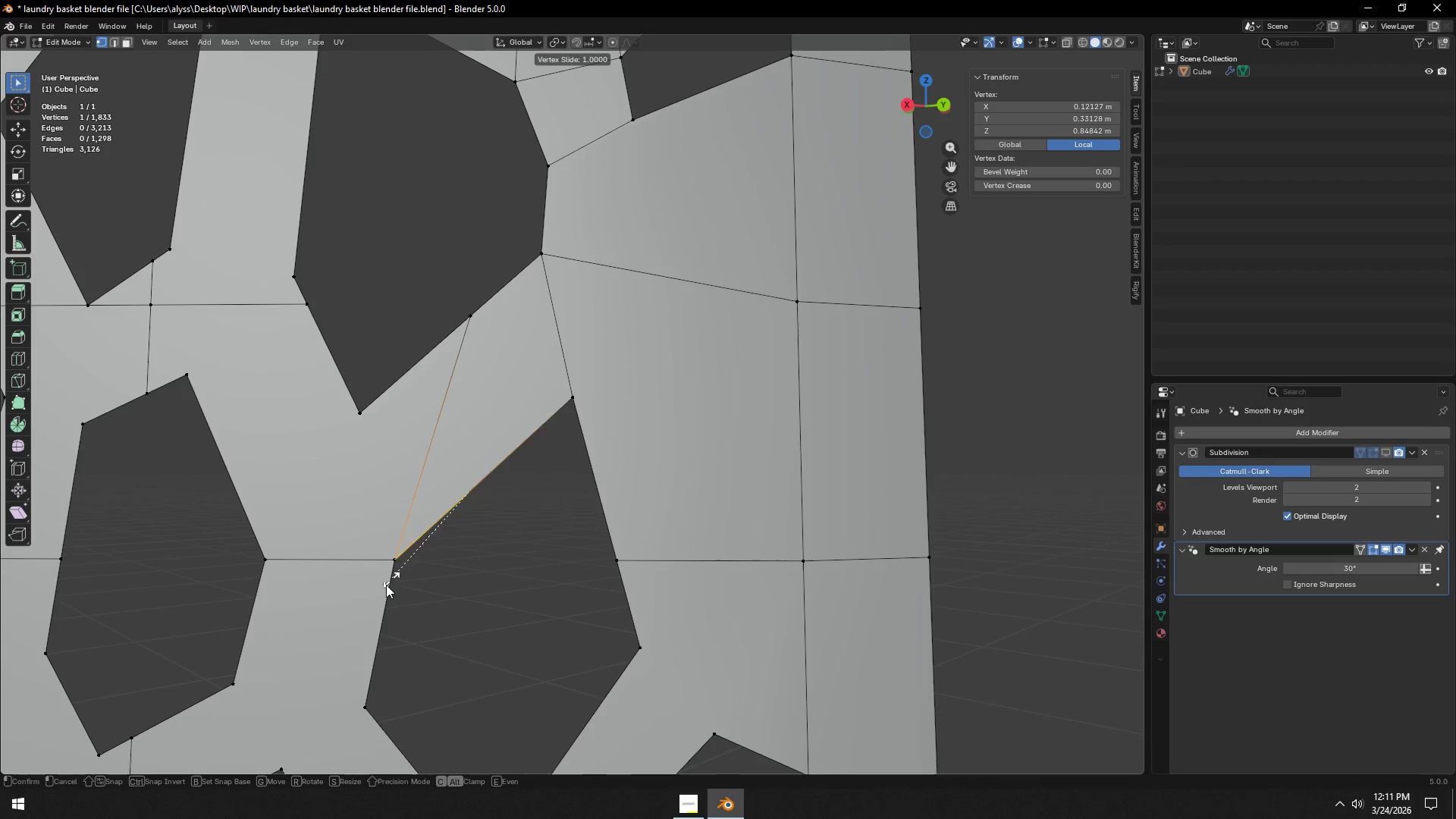 
left_click([384, 588])
 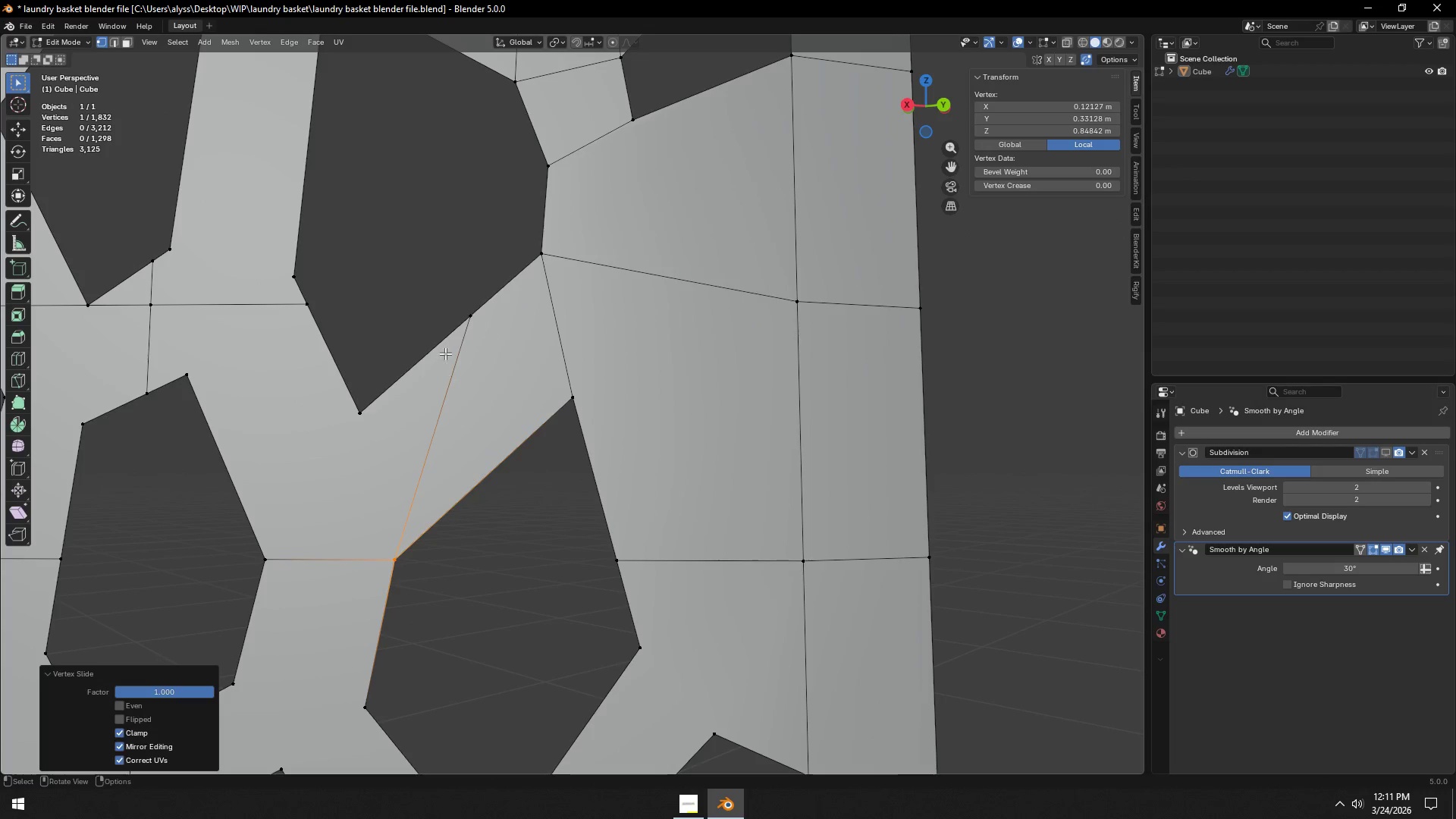 
left_click([469, 318])
 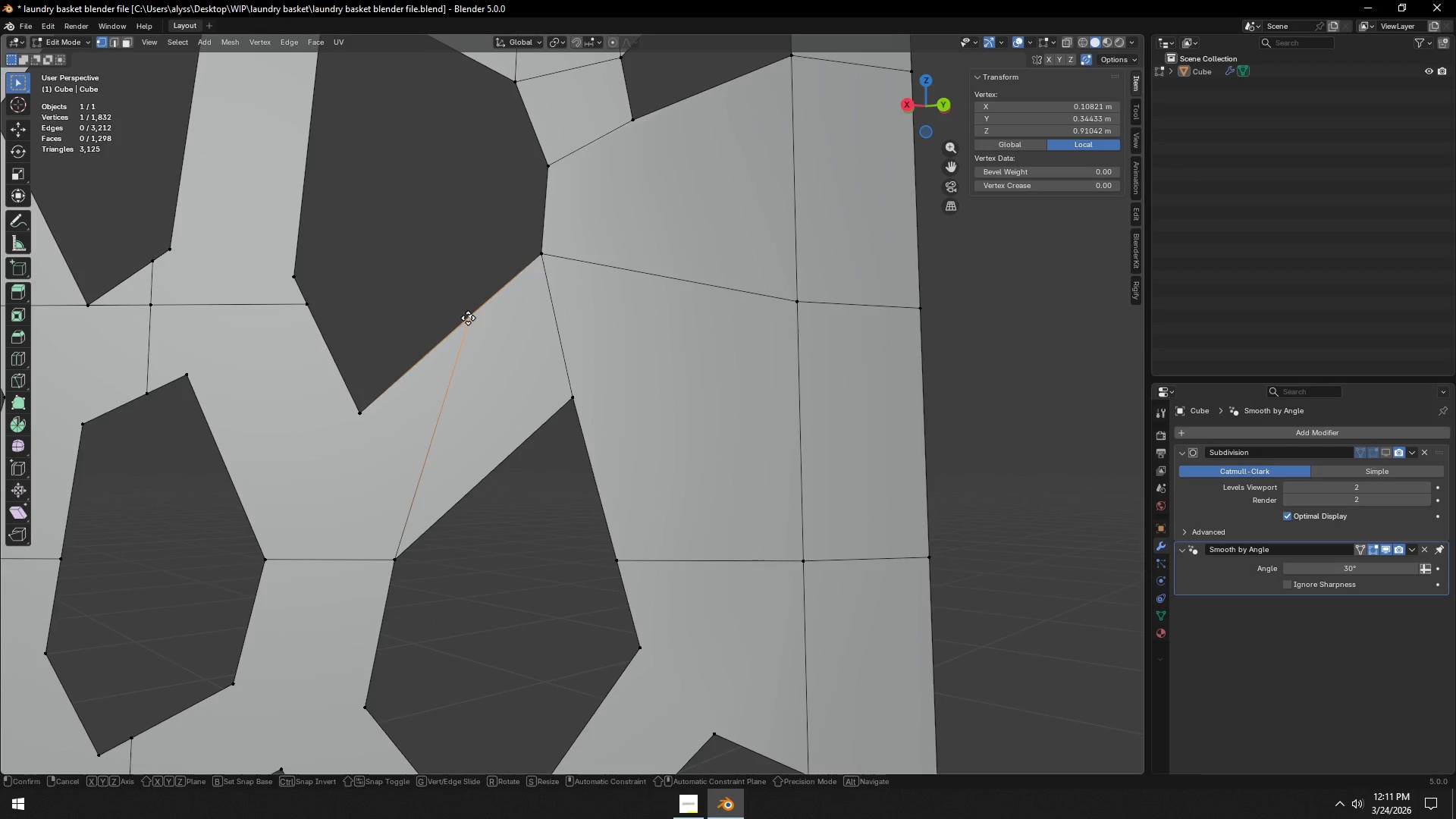 
type(gg)
 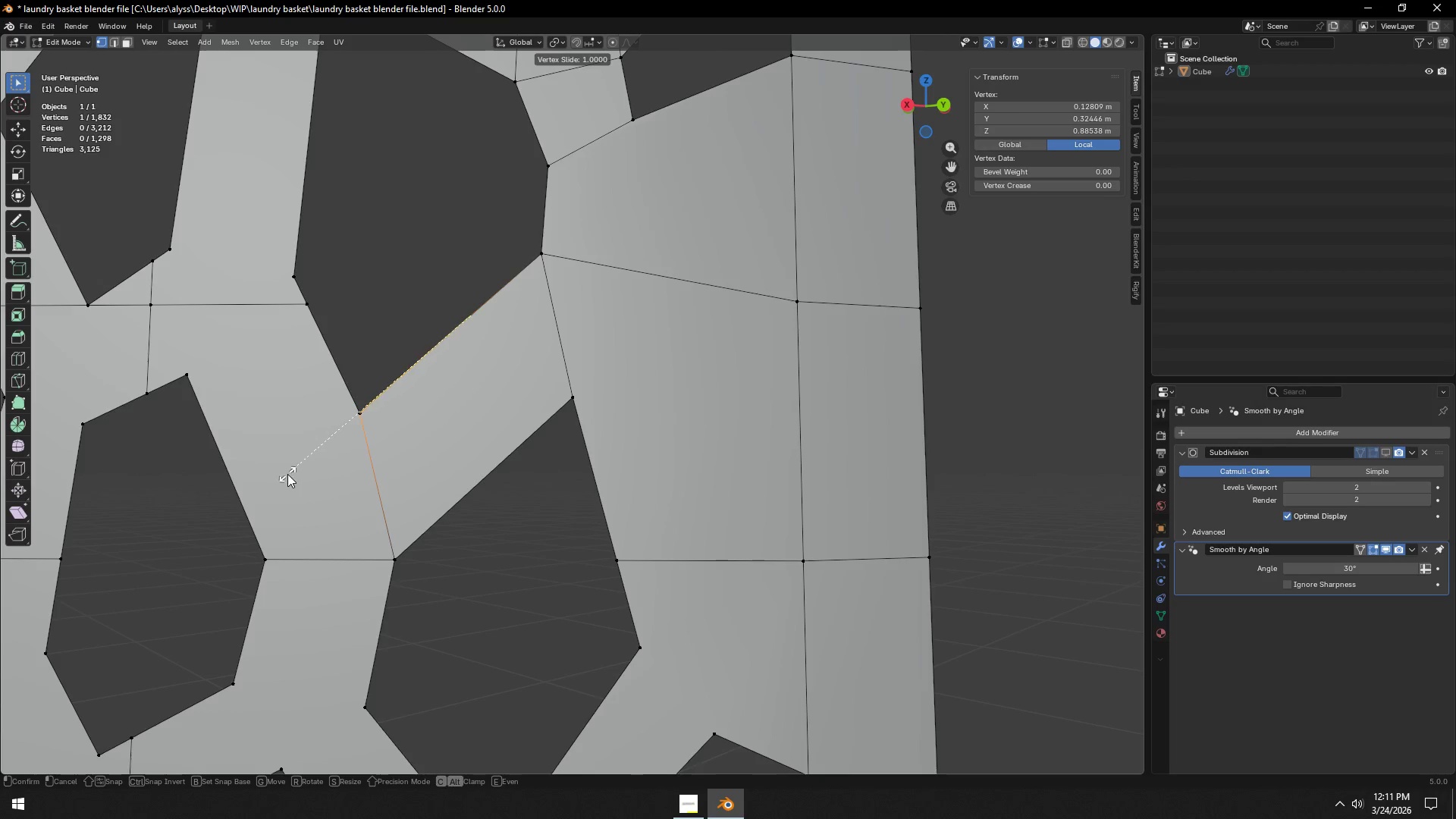 
left_click([287, 474])
 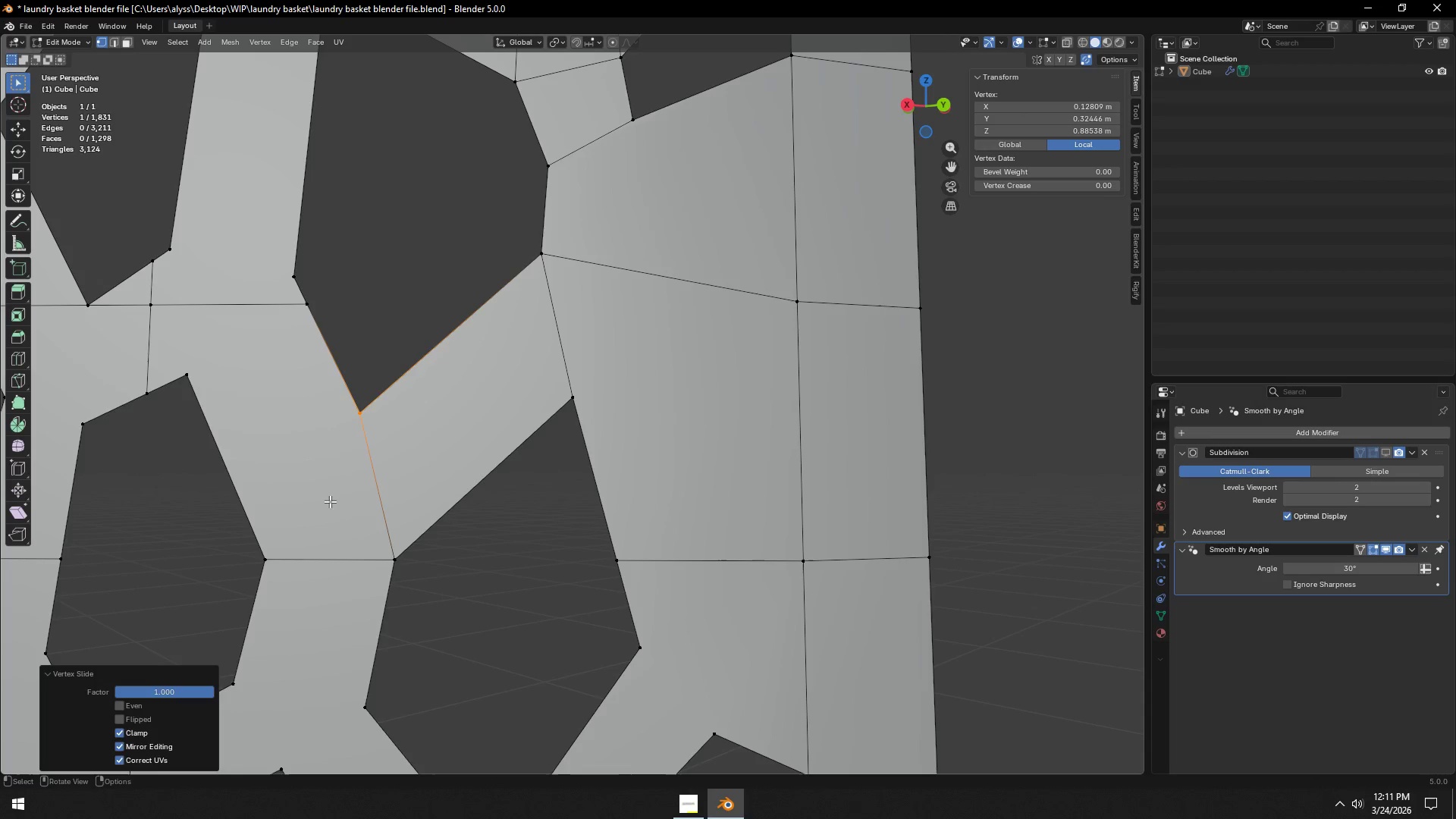 
hold_key(key=ShiftLeft, duration=0.67)
 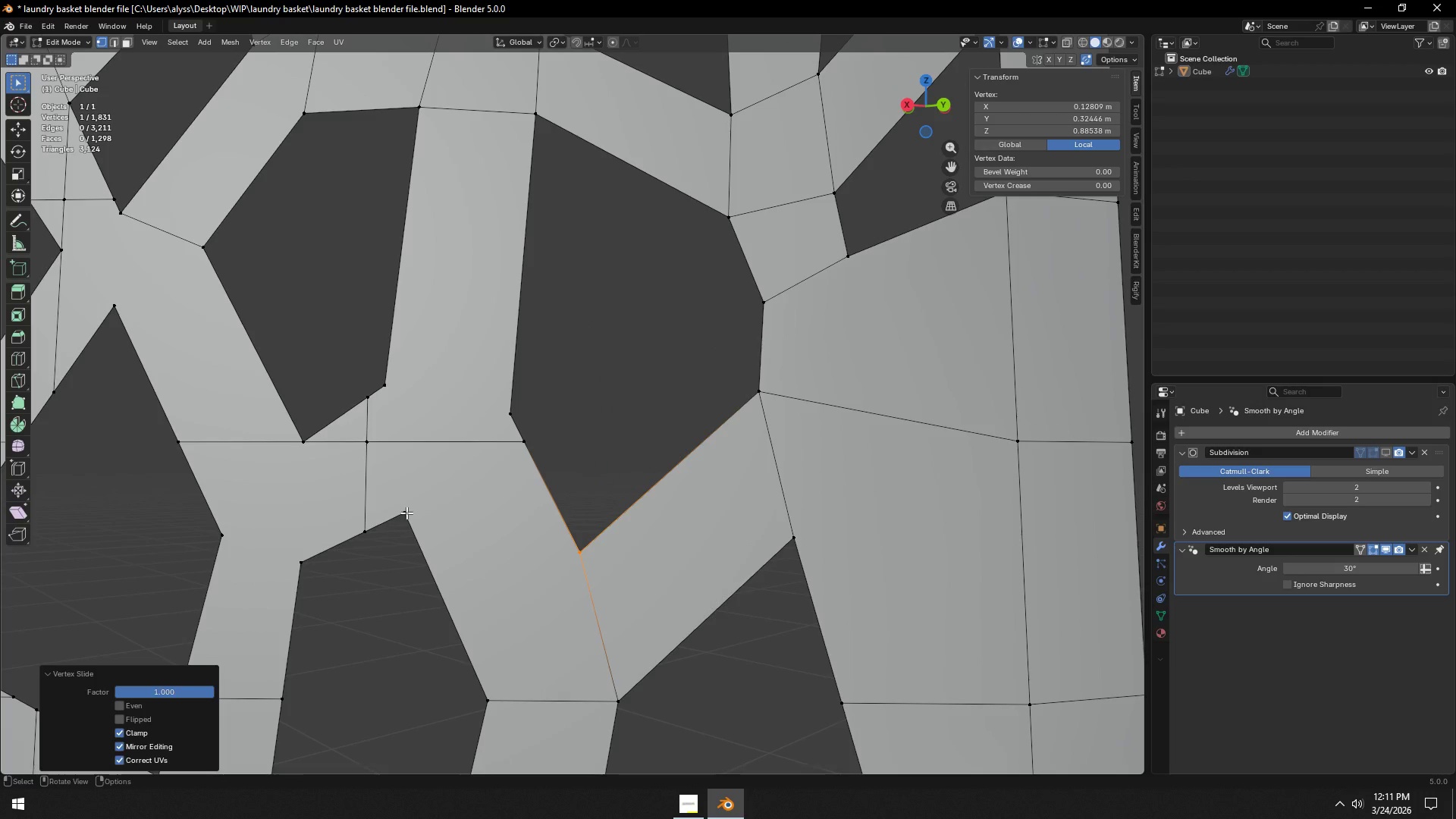 
left_click([406, 513])
 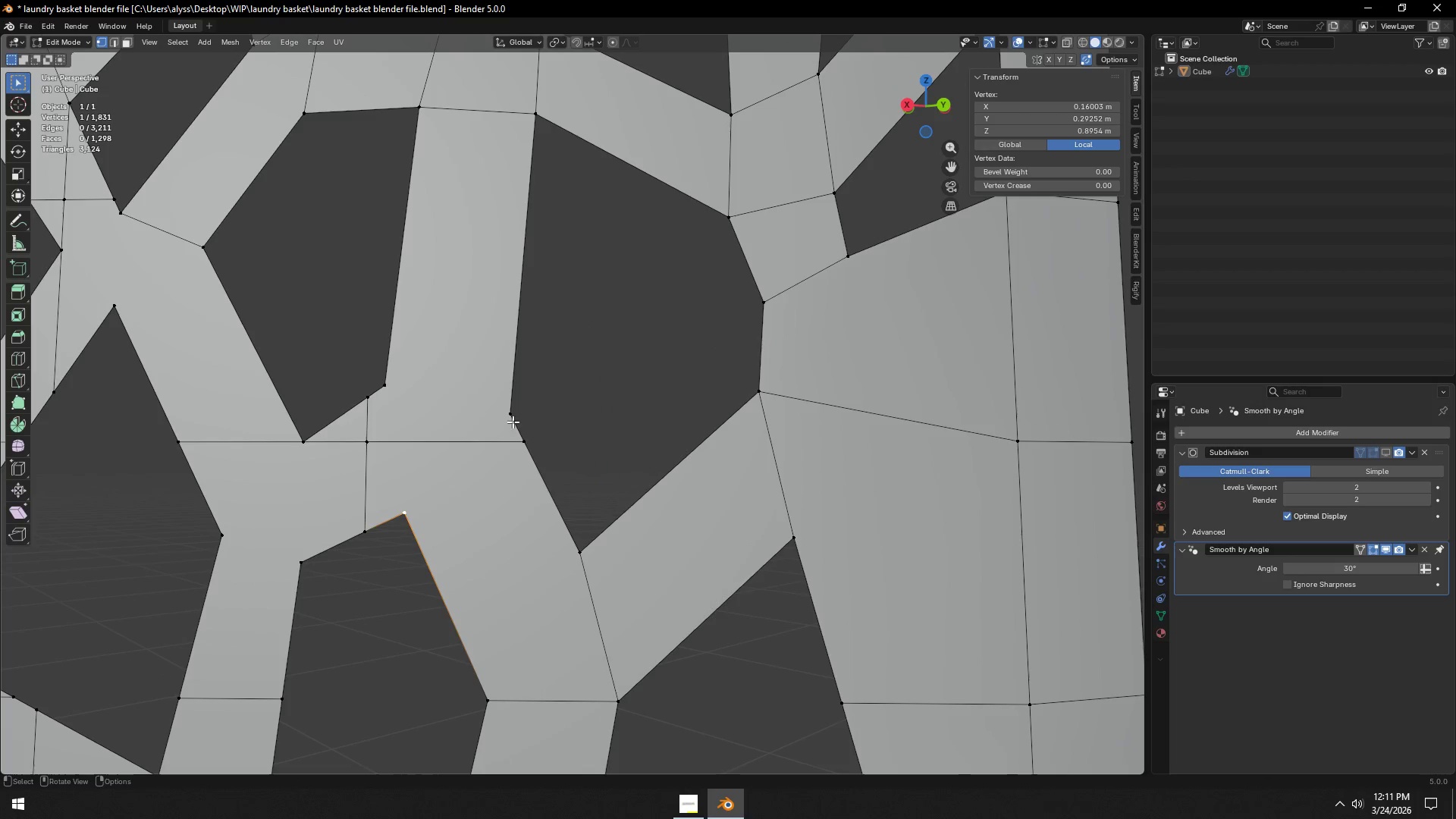 
left_click([521, 441])
 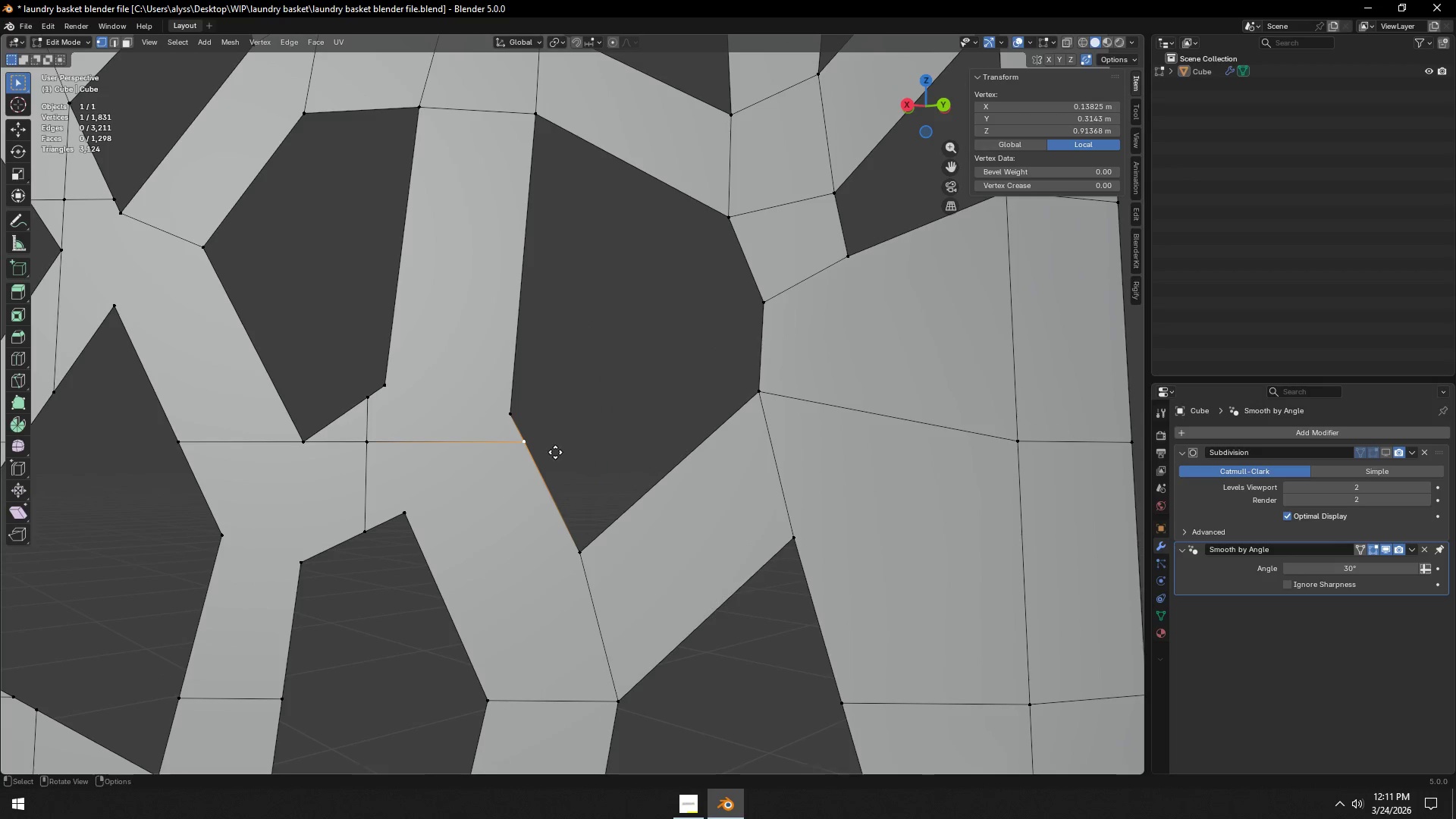 
type(gg)
 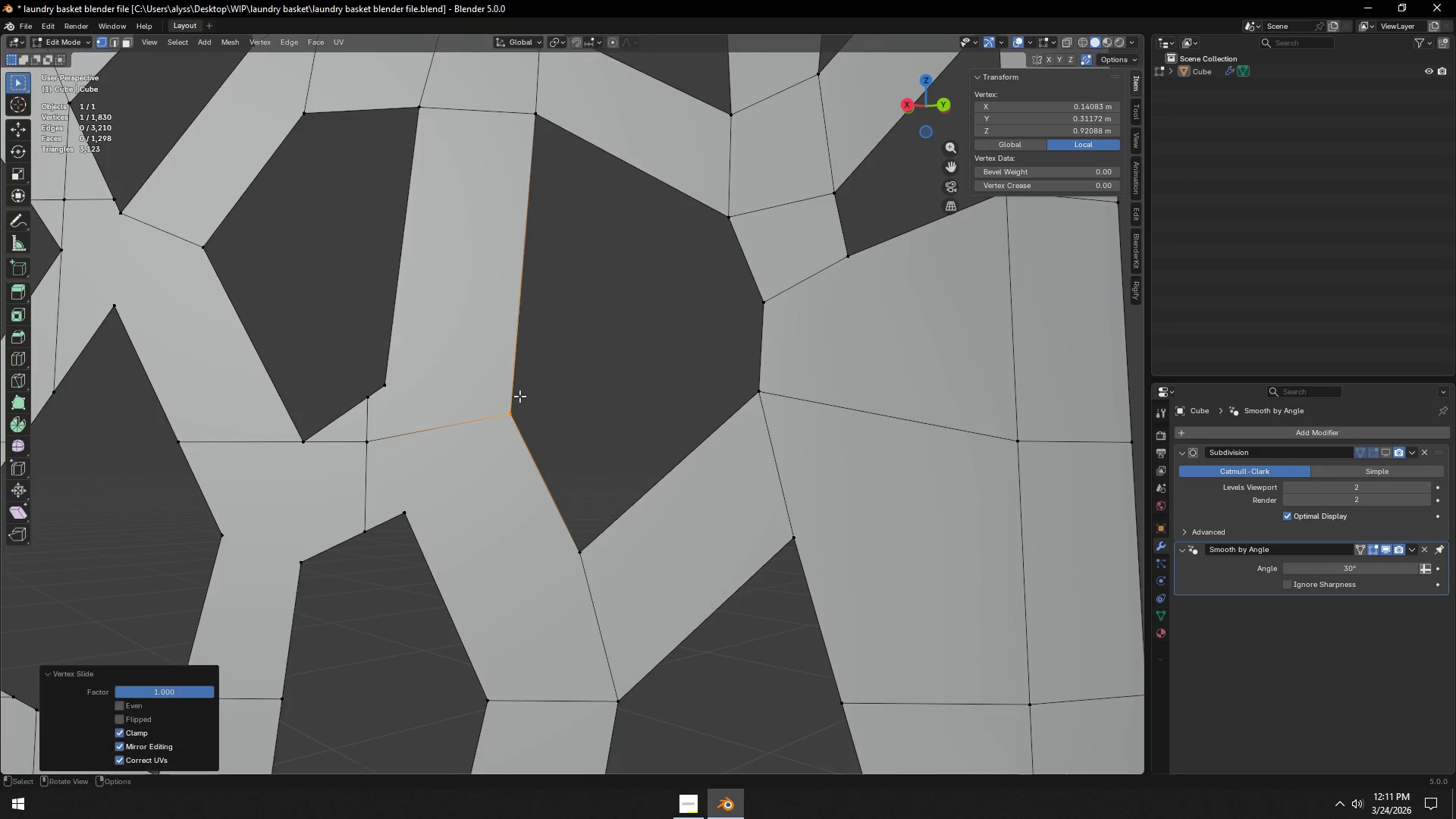 
double_click([506, 416])
 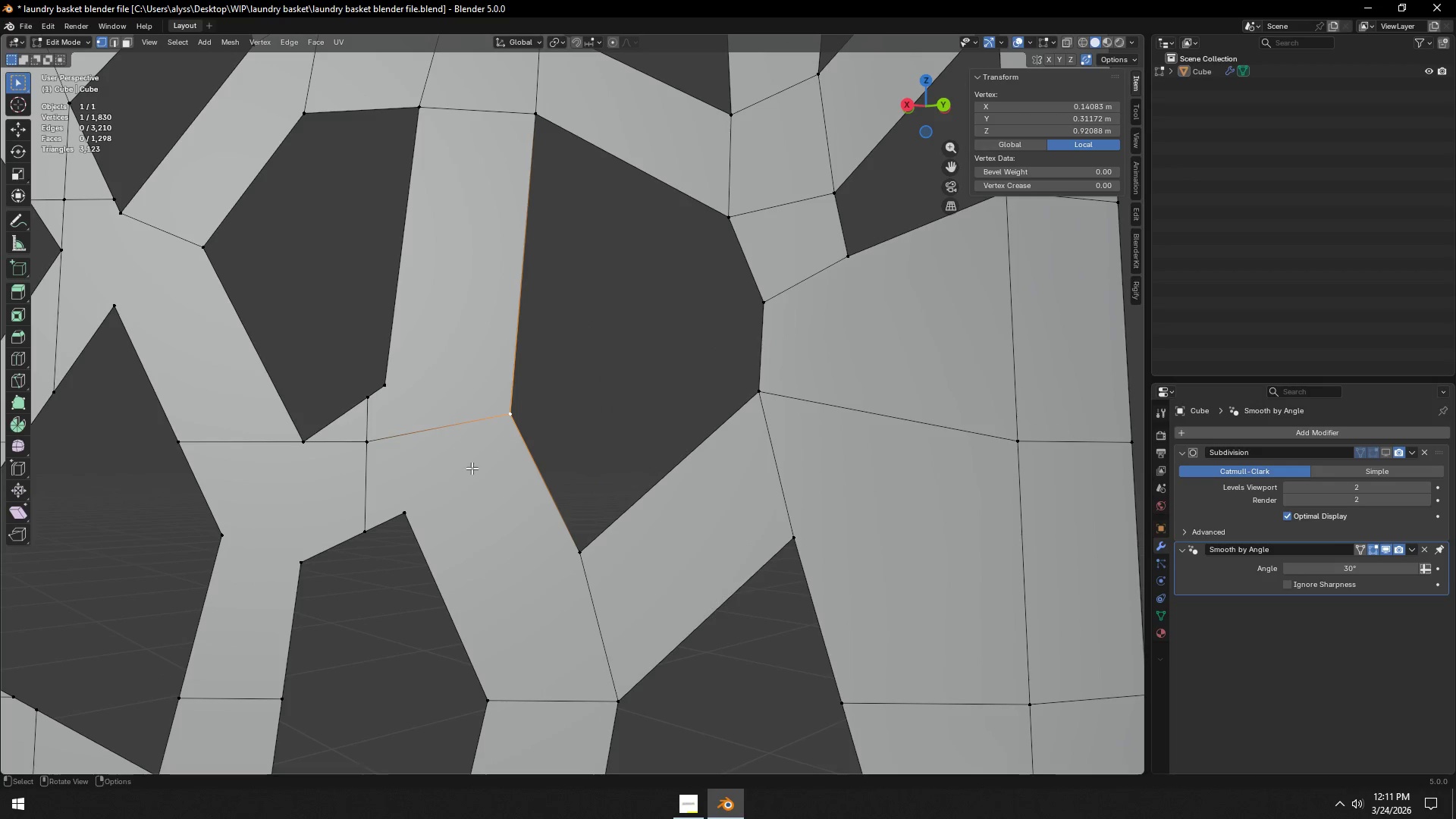 
hold_key(key=ShiftLeft, duration=0.47)
left_click([405, 509])
 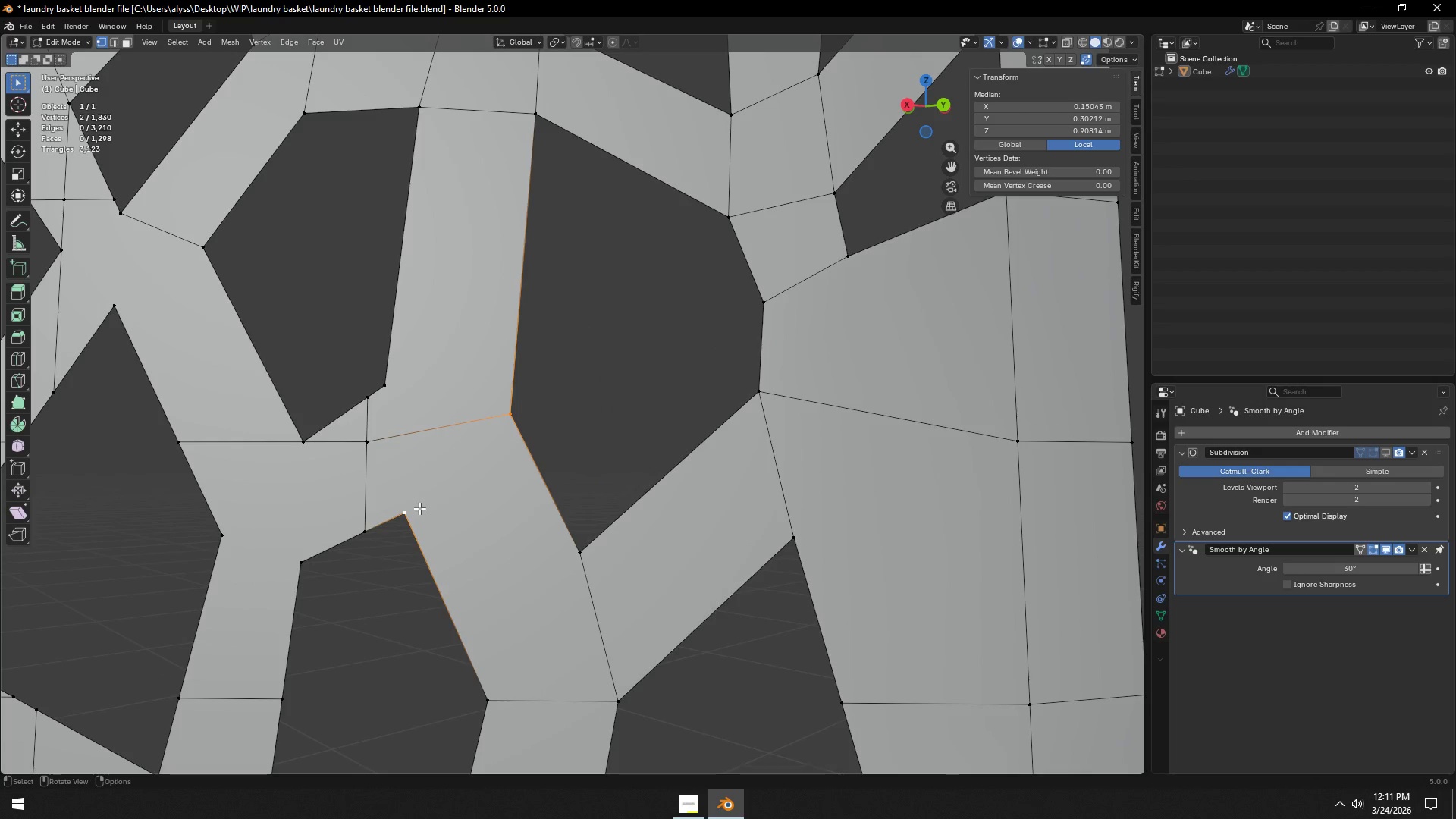 
key(J)
 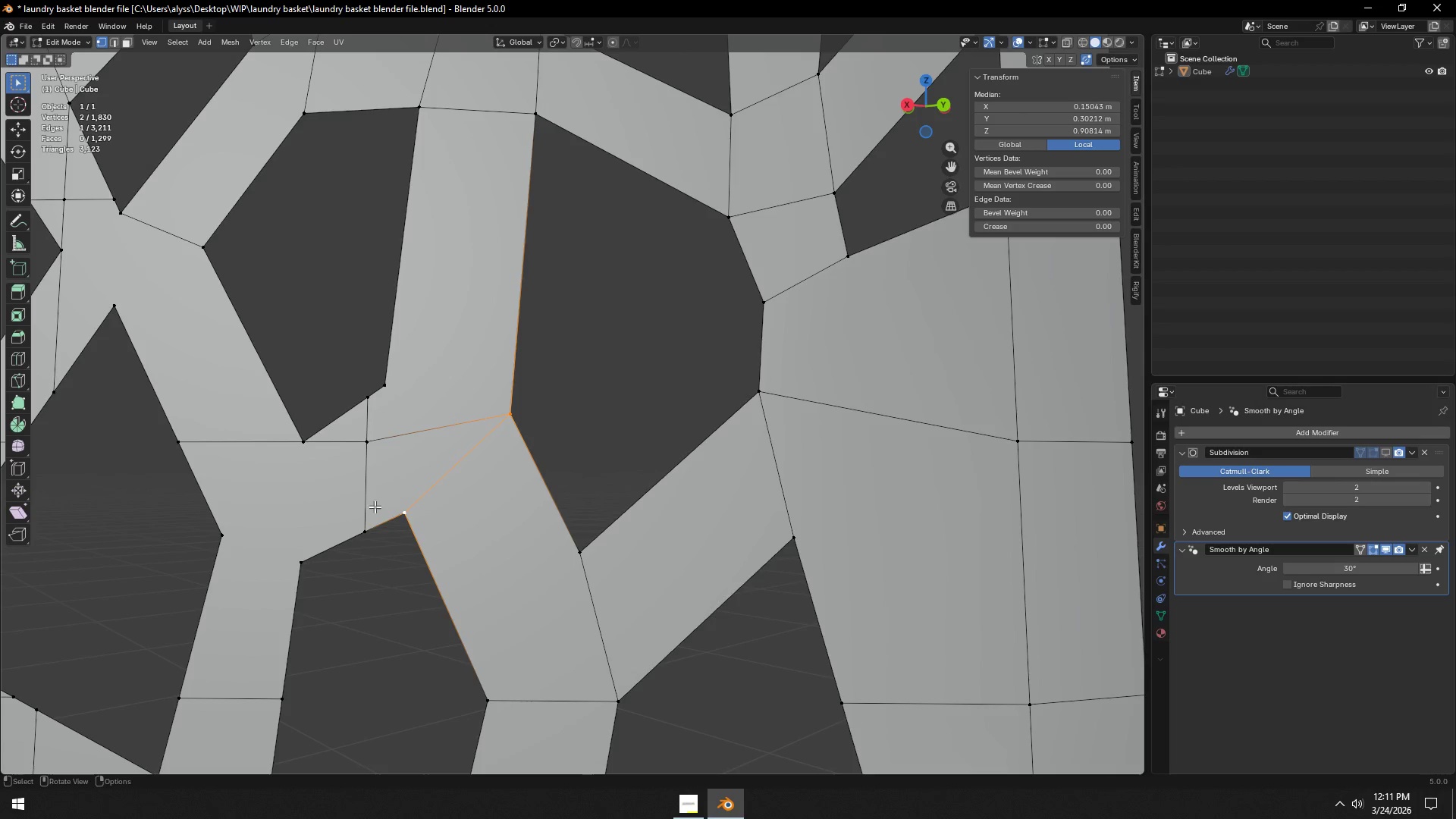 
left_click([404, 510])
 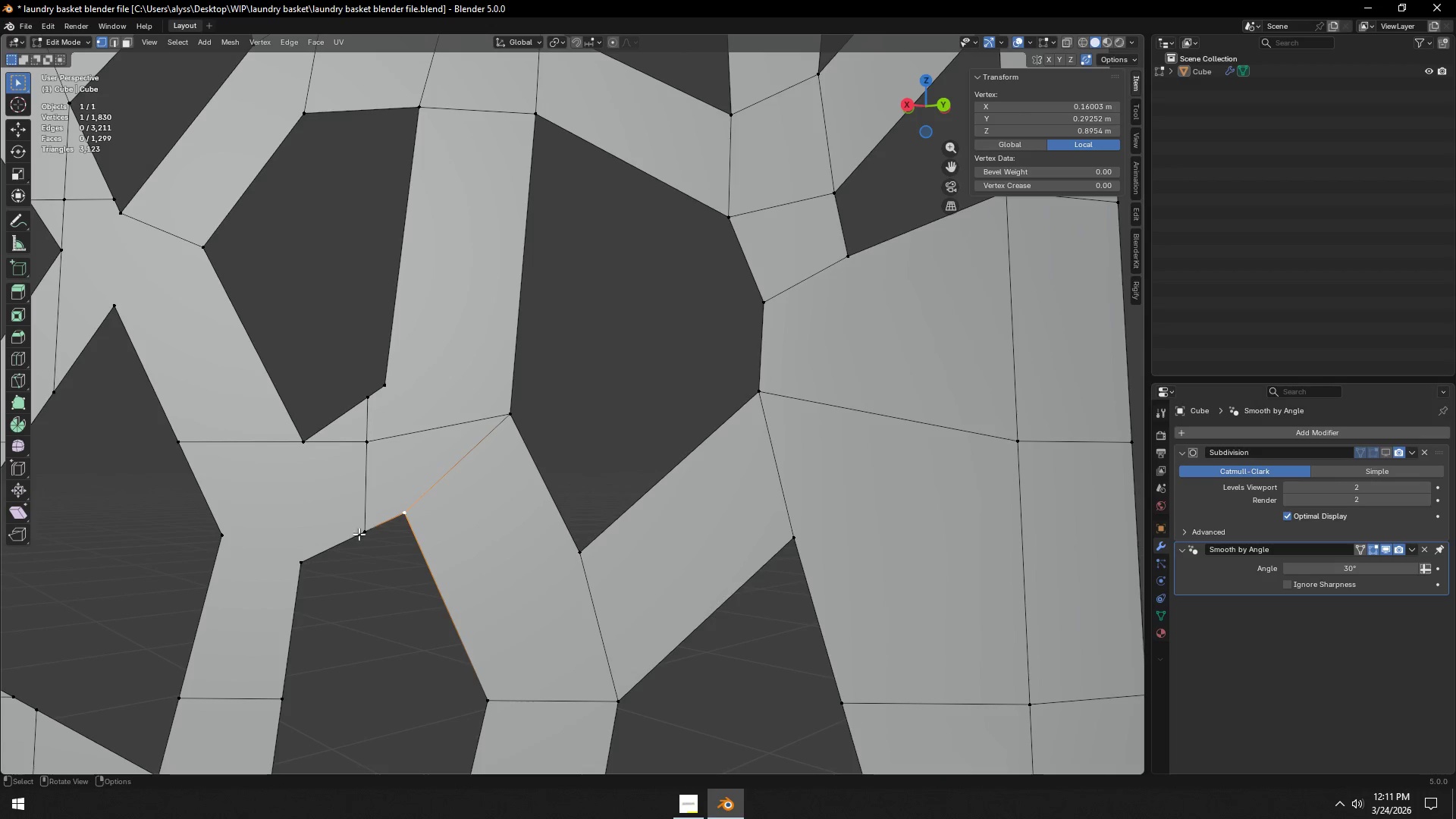 
left_click([301, 549])
 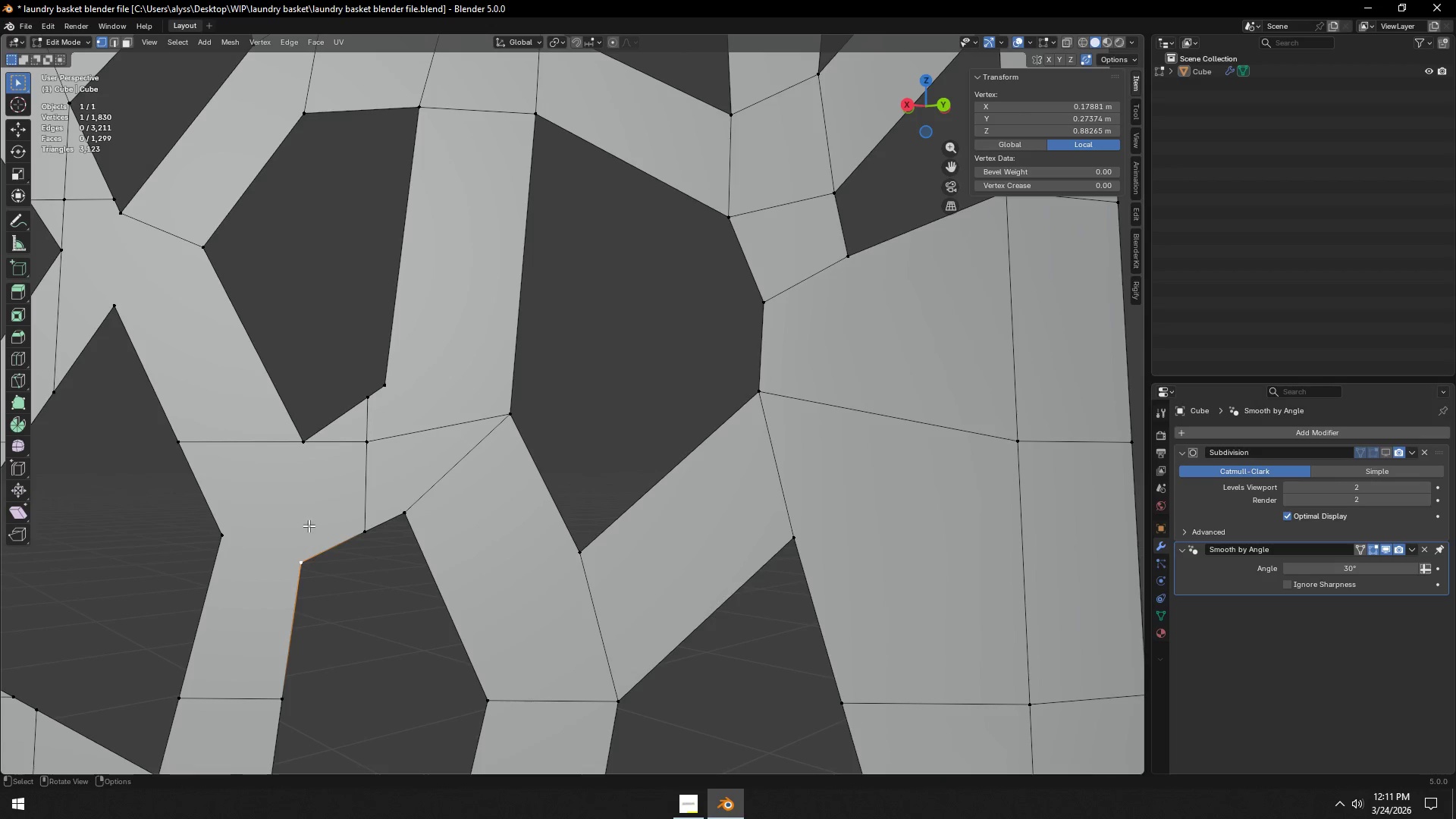 
hold_key(key=ShiftLeft, duration=0.8)
left_click([305, 441])
 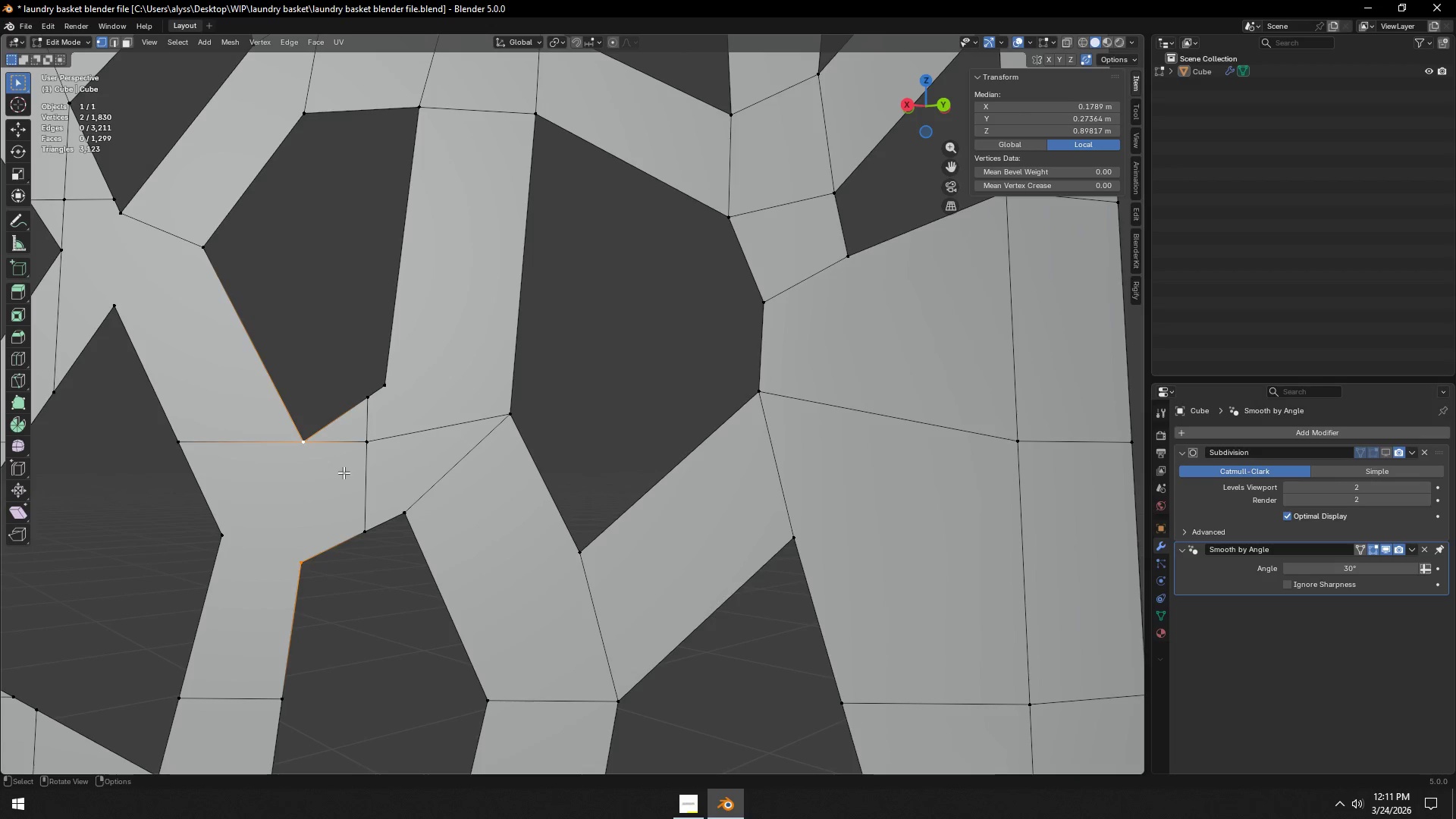 
key(J)
 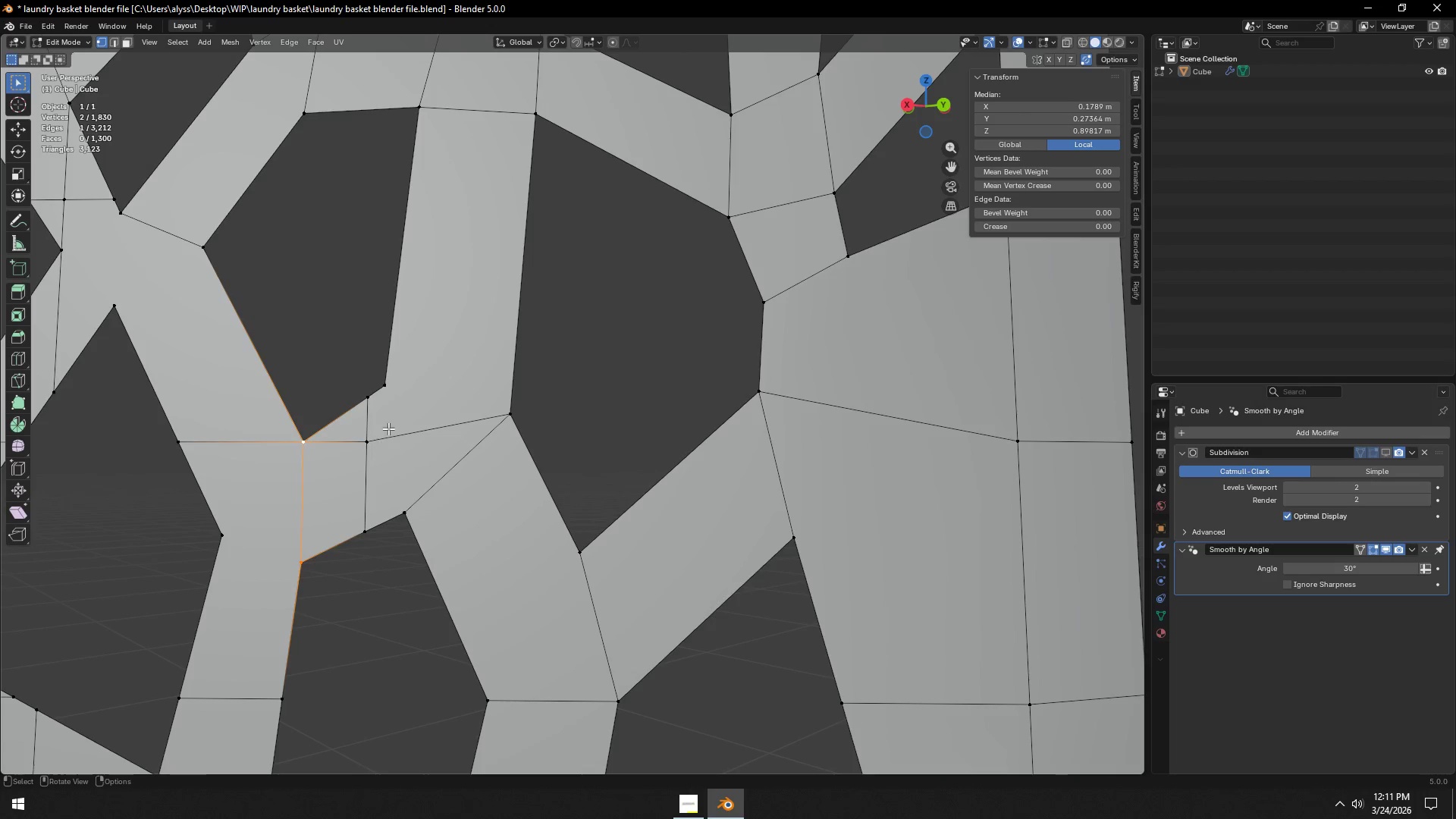 
left_click([394, 388])
 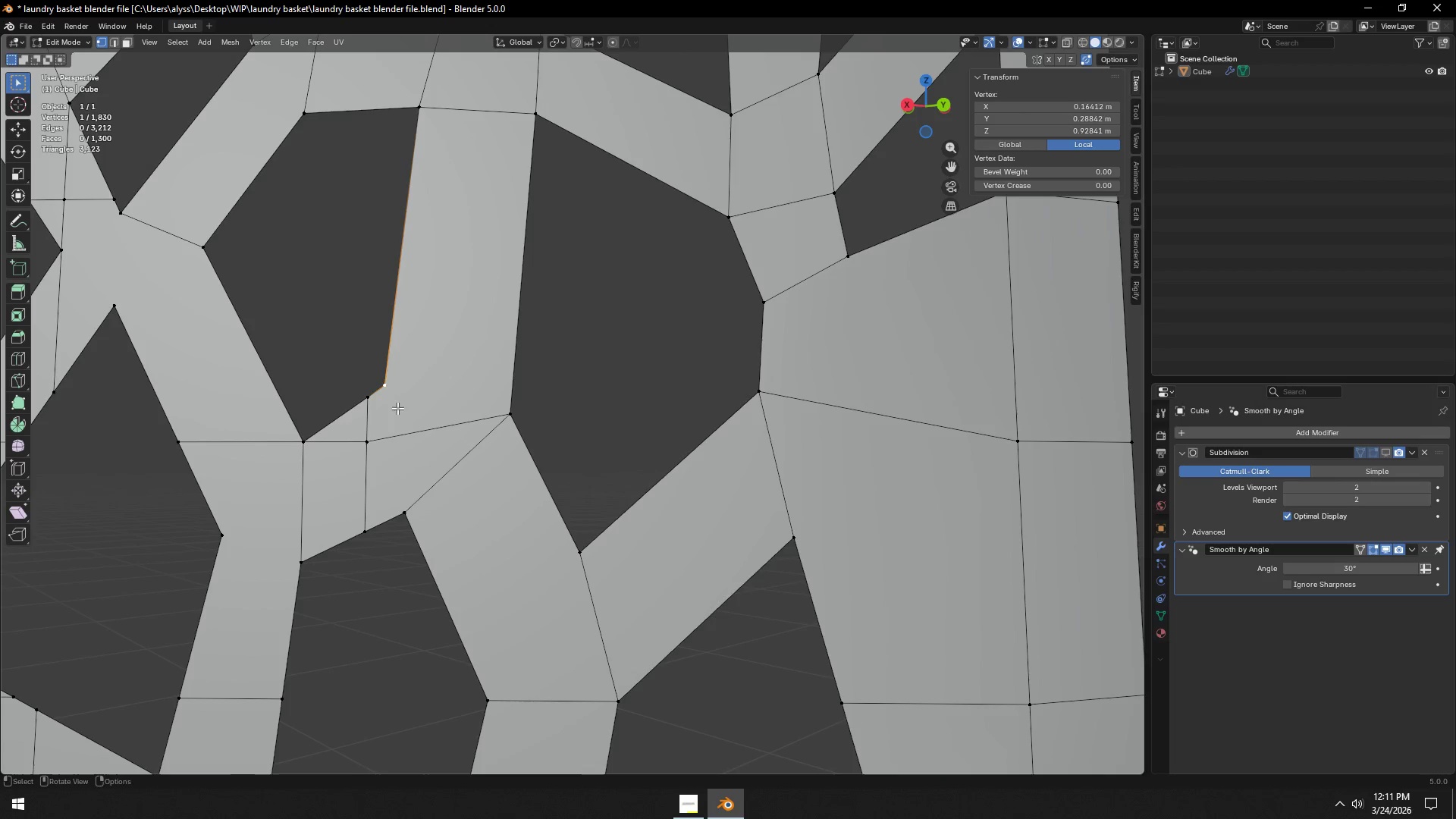 
hold_key(key=ShiftLeft, duration=0.66)
left_click([406, 497])
 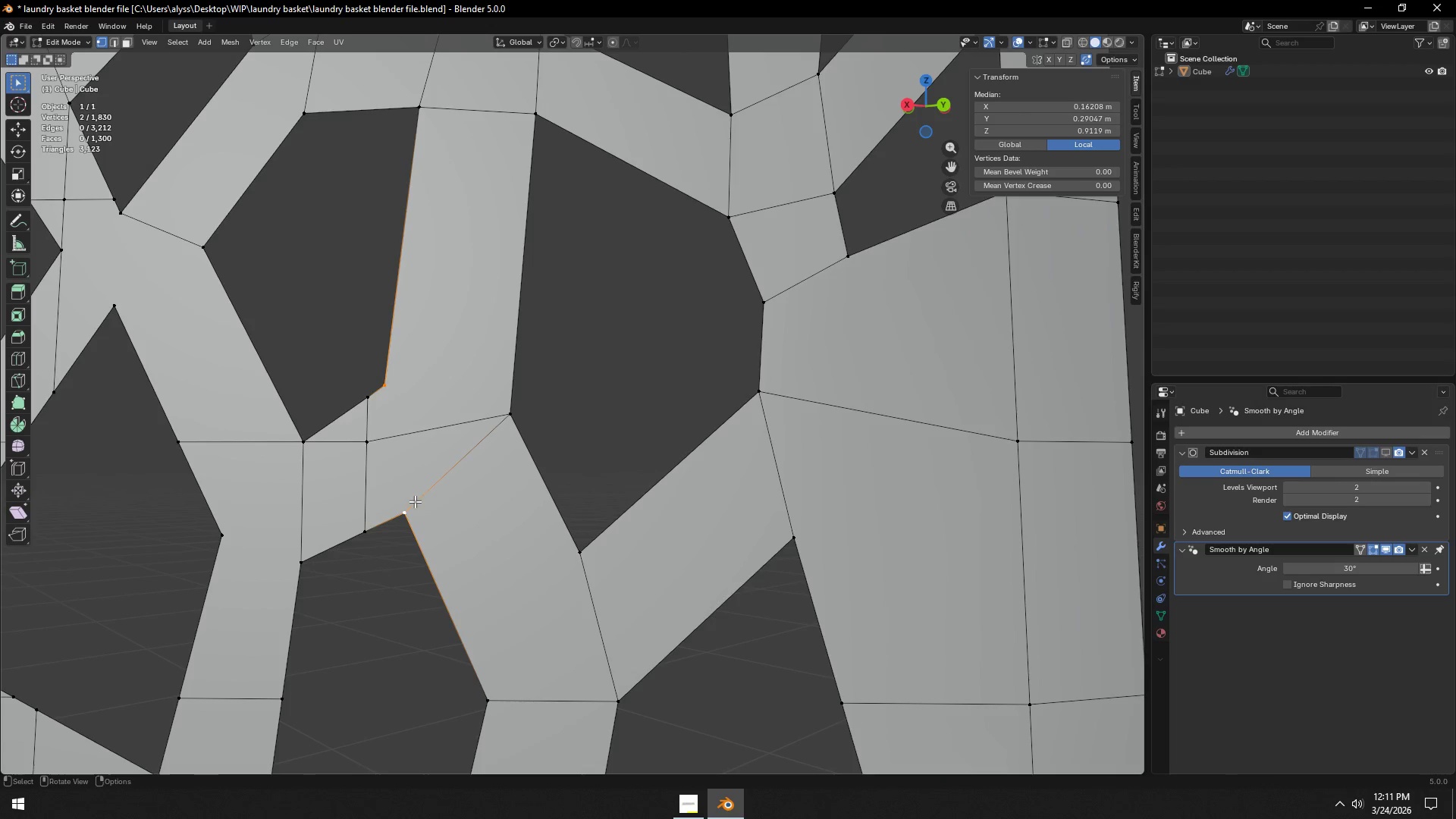 
key(J)
 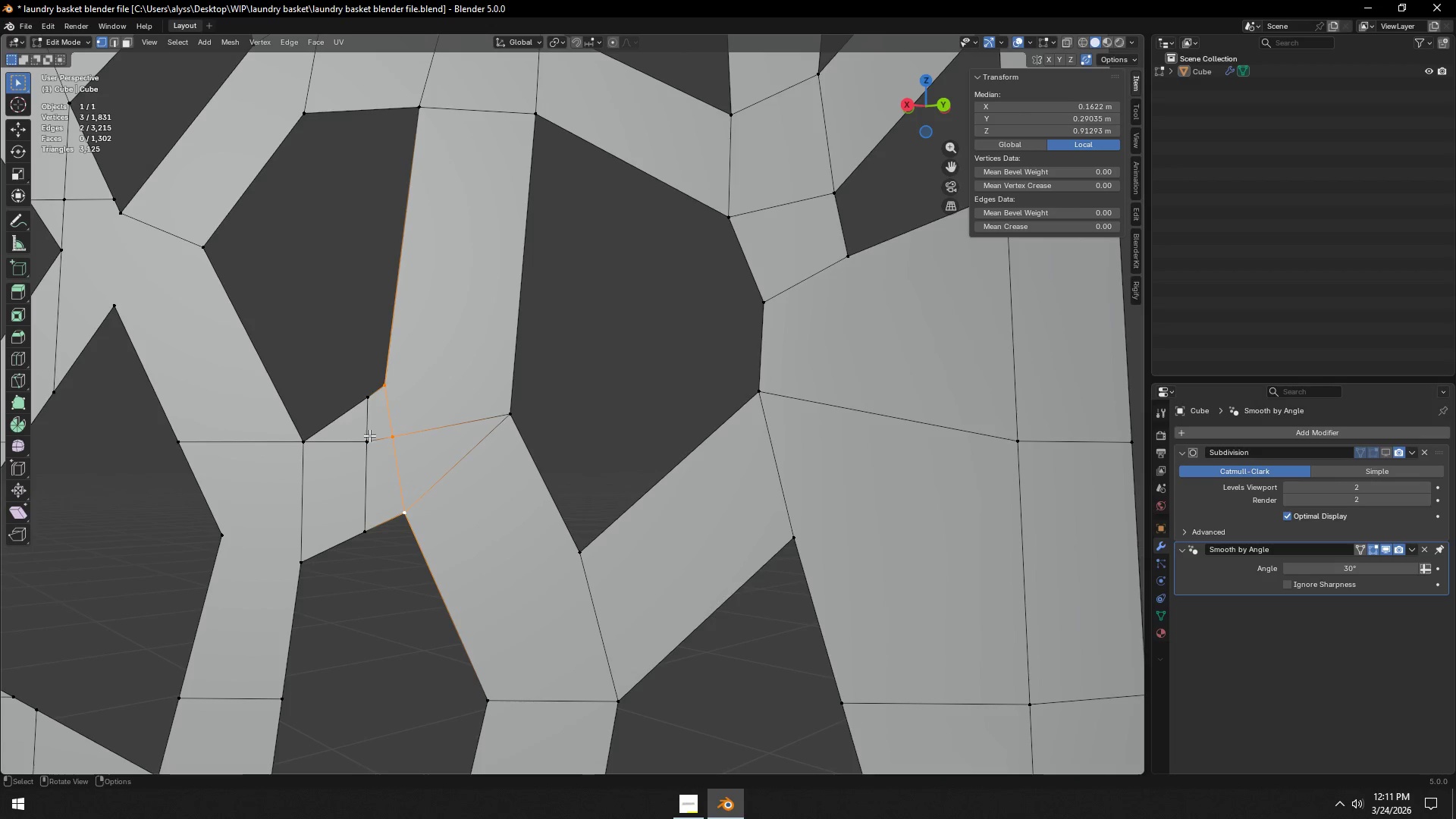 
key(3)
 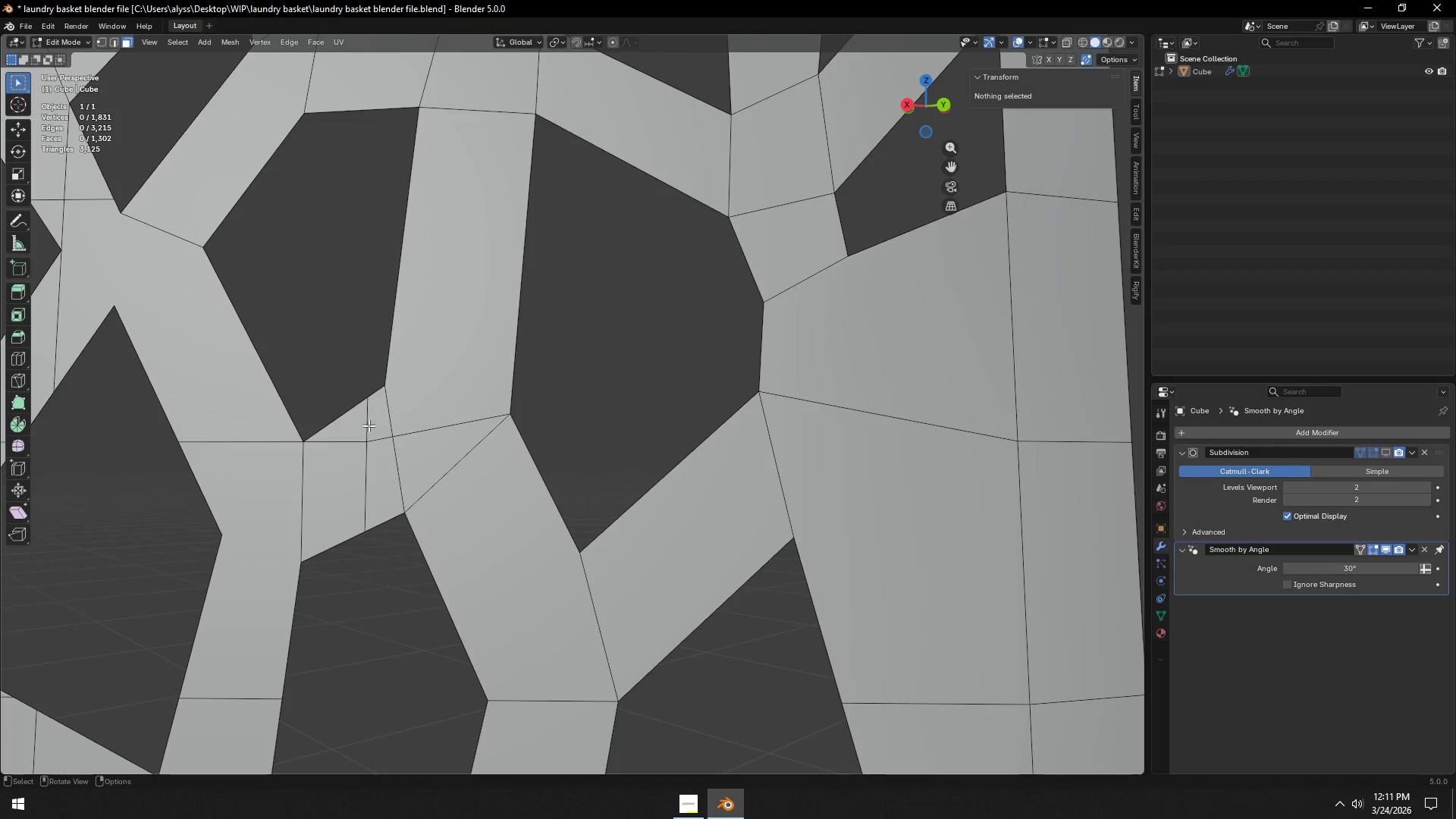 
left_click([367, 421])
 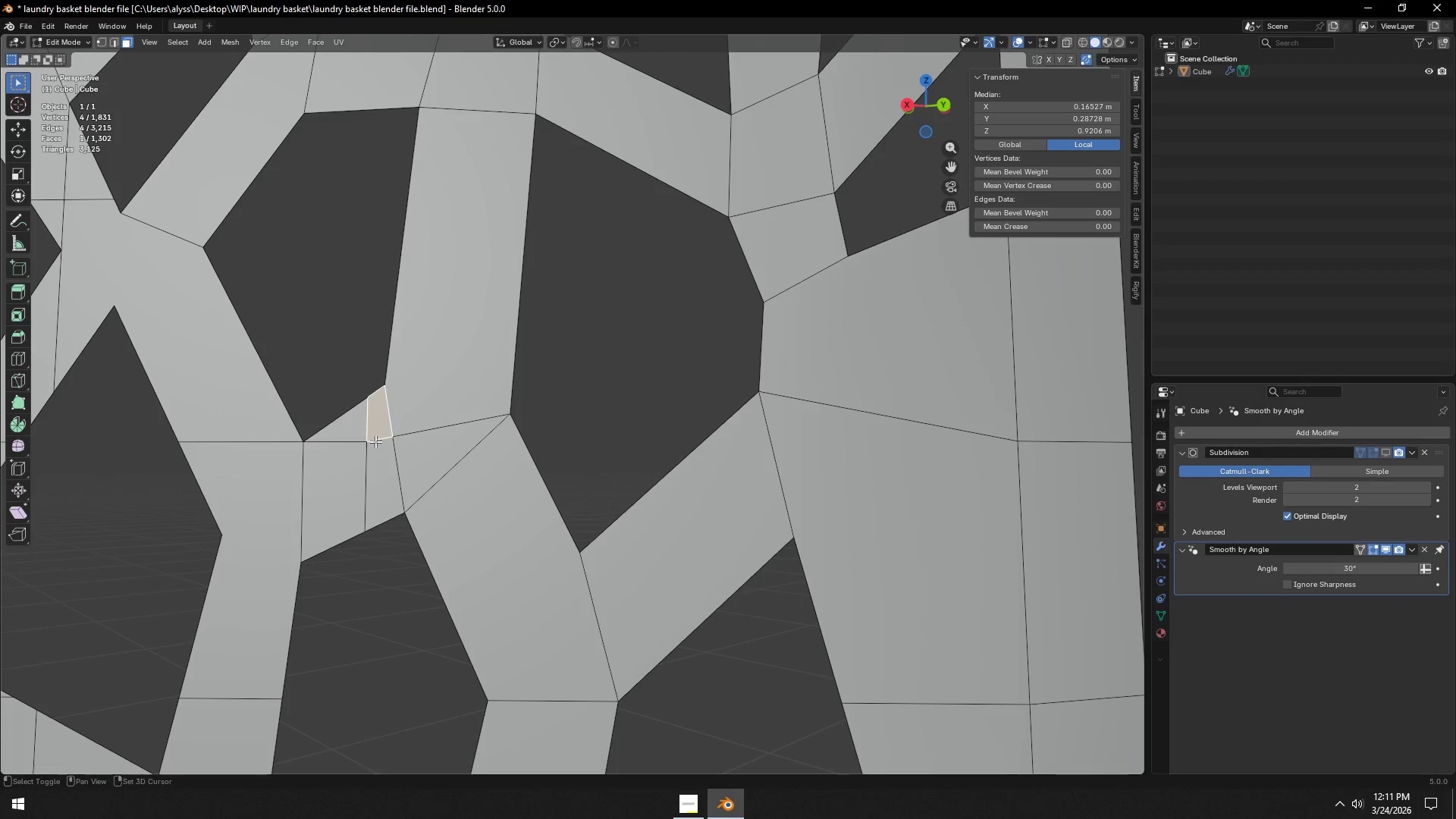 
key(Shift+ShiftLeft)
 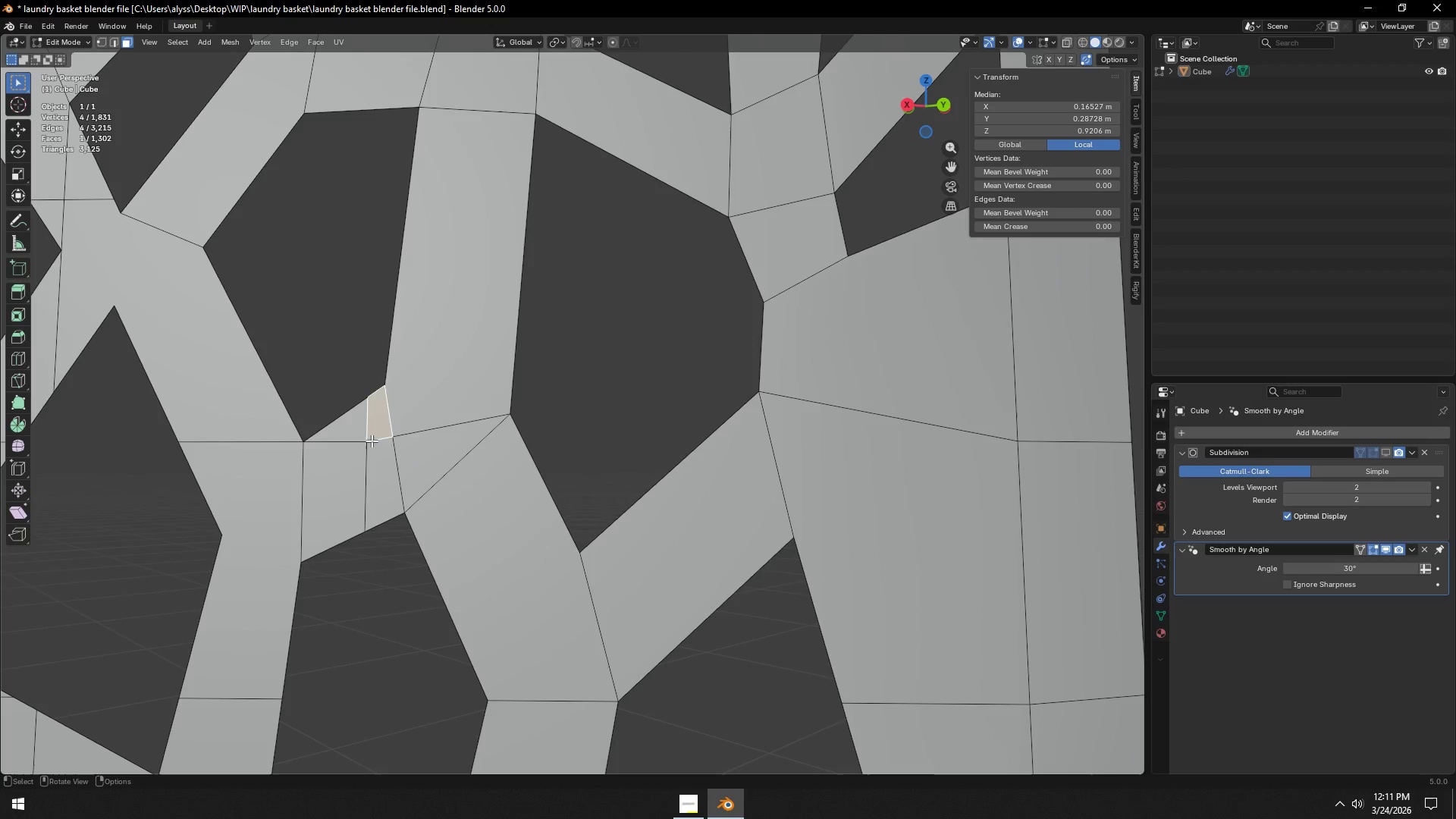 
key(2)
 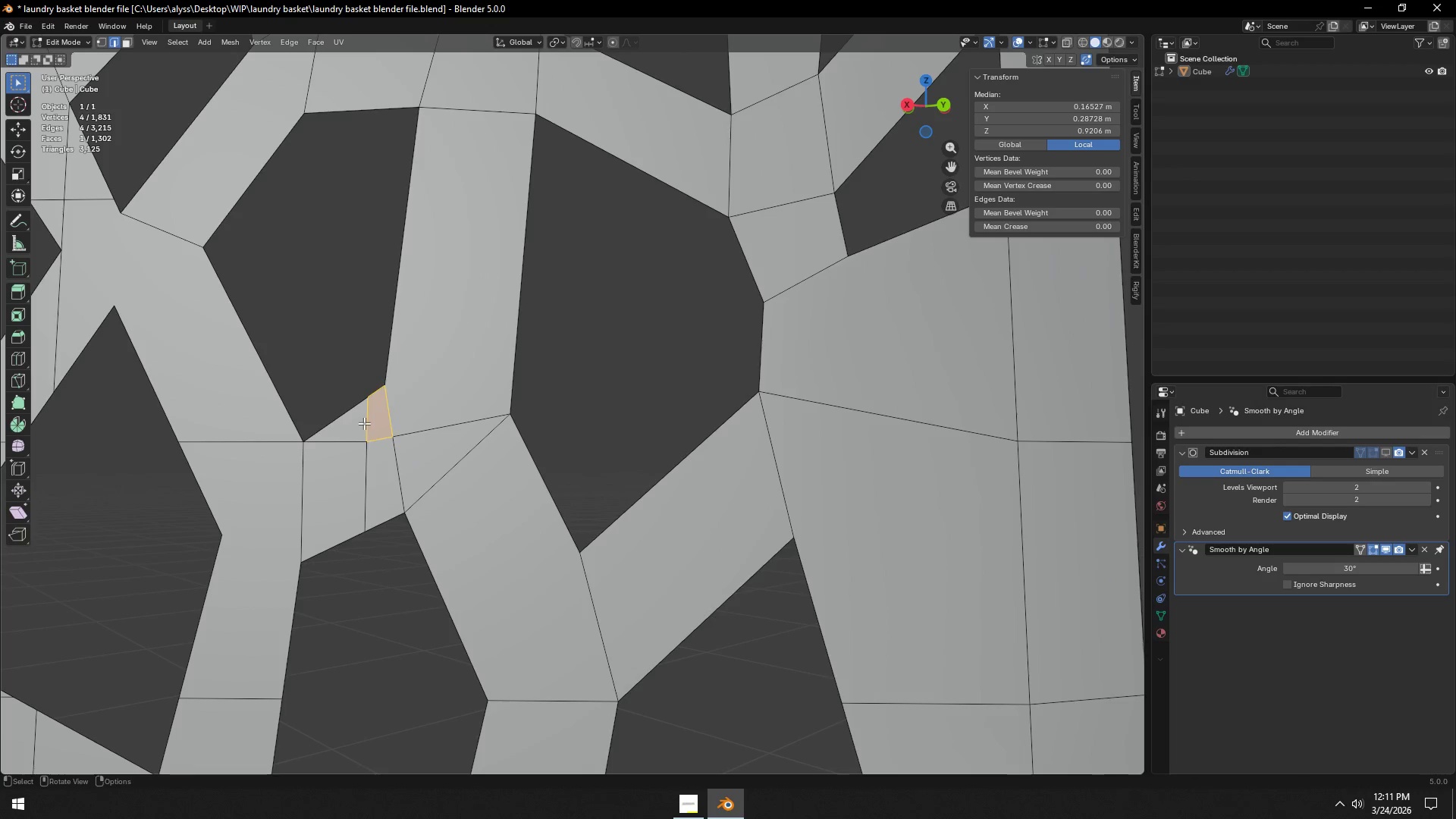 
left_click([364, 423])
 